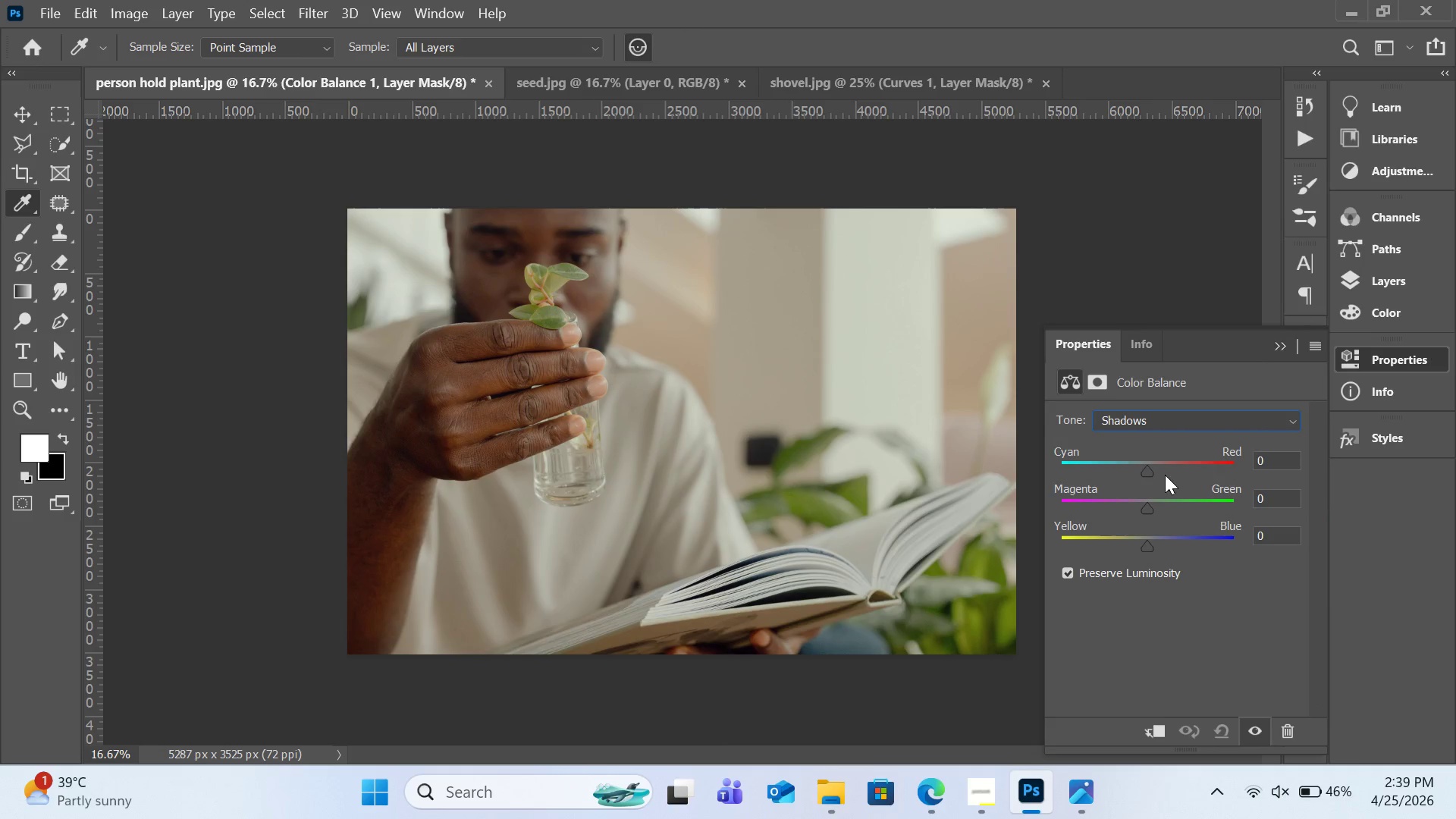 
left_click_drag(start_coordinate=[1147, 472], to_coordinate=[1151, 472])
 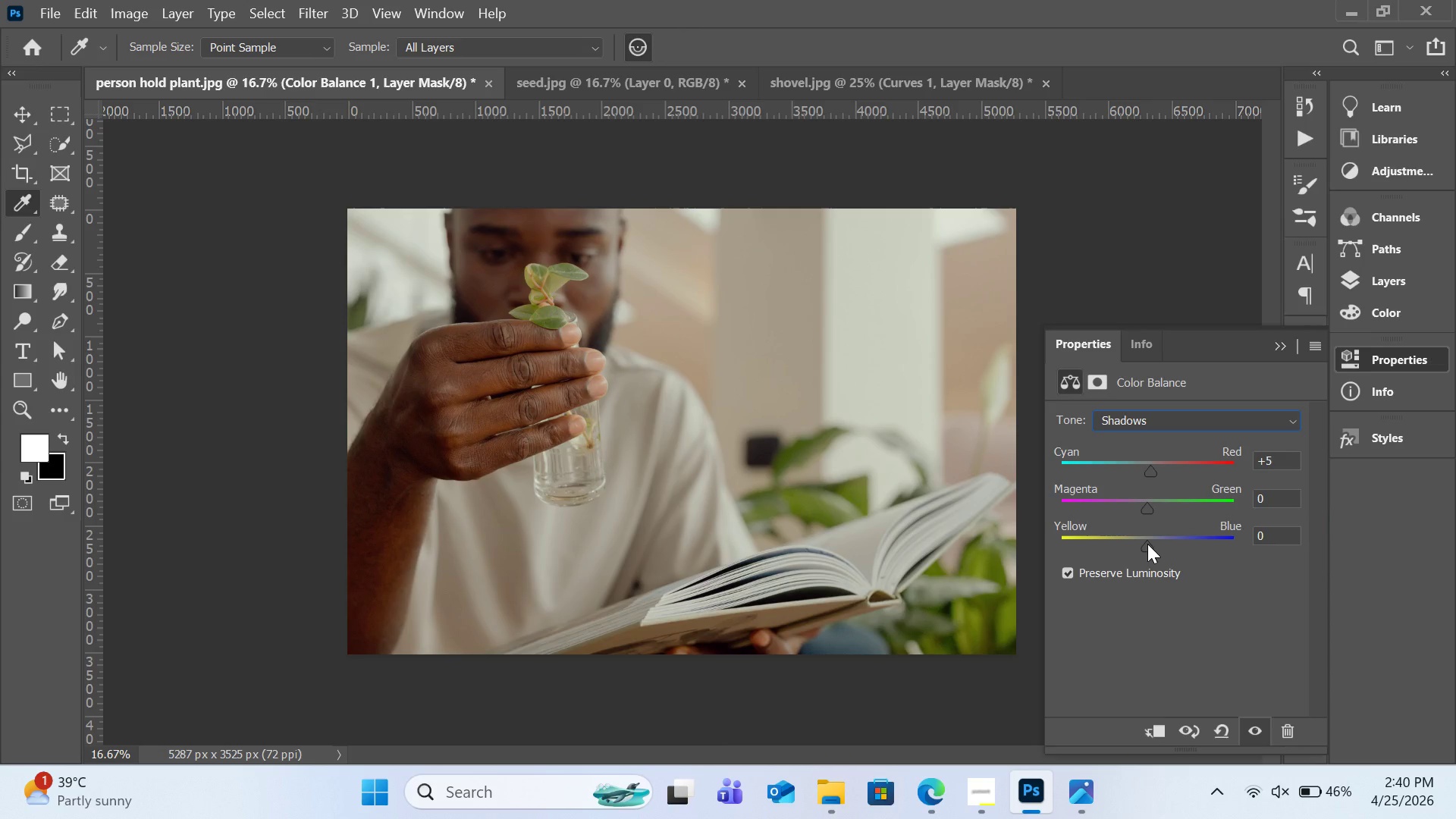 
wait(6.27)
 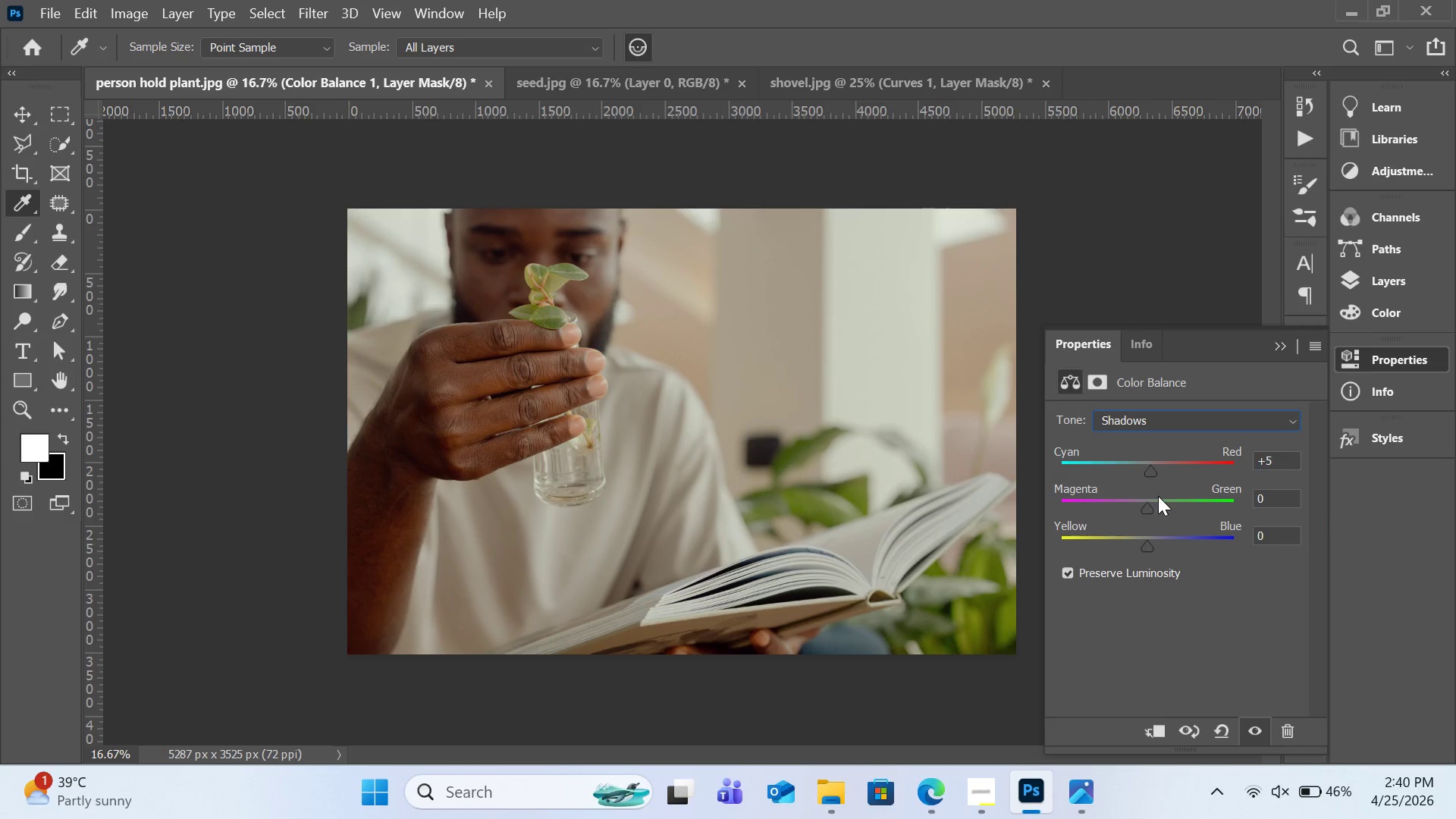 
left_click_drag(start_coordinate=[1147, 544], to_coordinate=[1138, 544])
 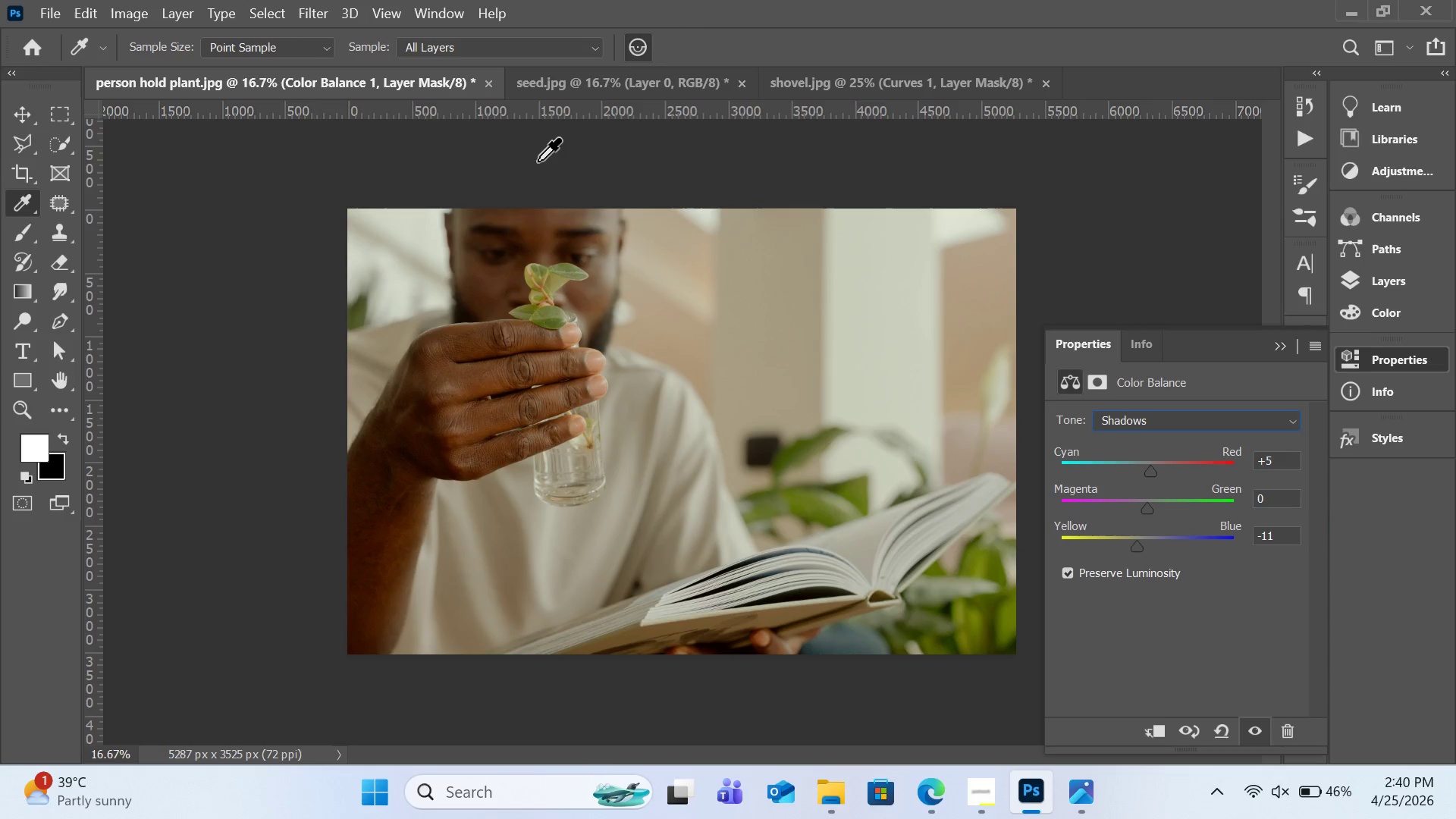 
mouse_move([554, 90])
 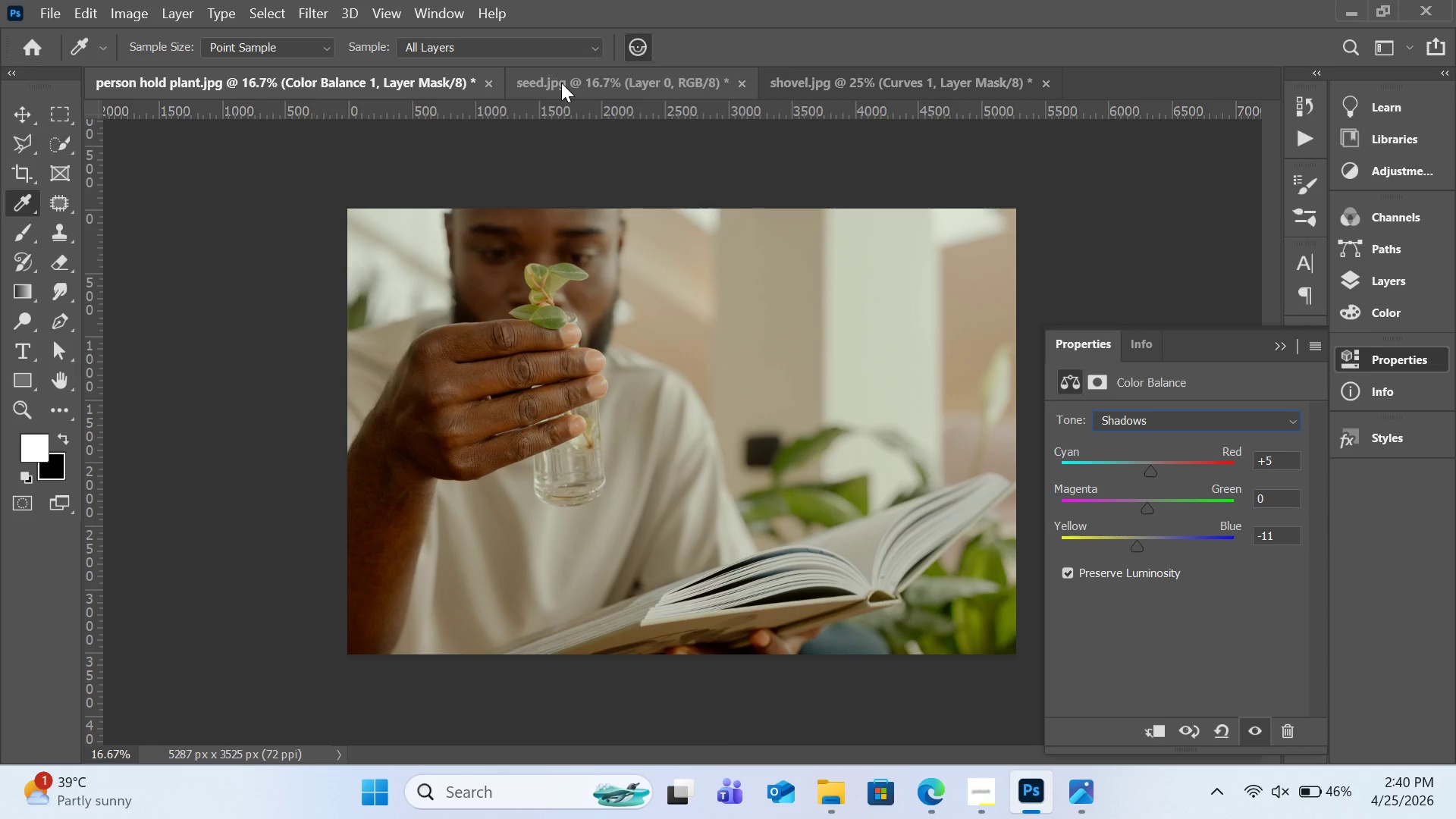 
left_click([561, 83])
 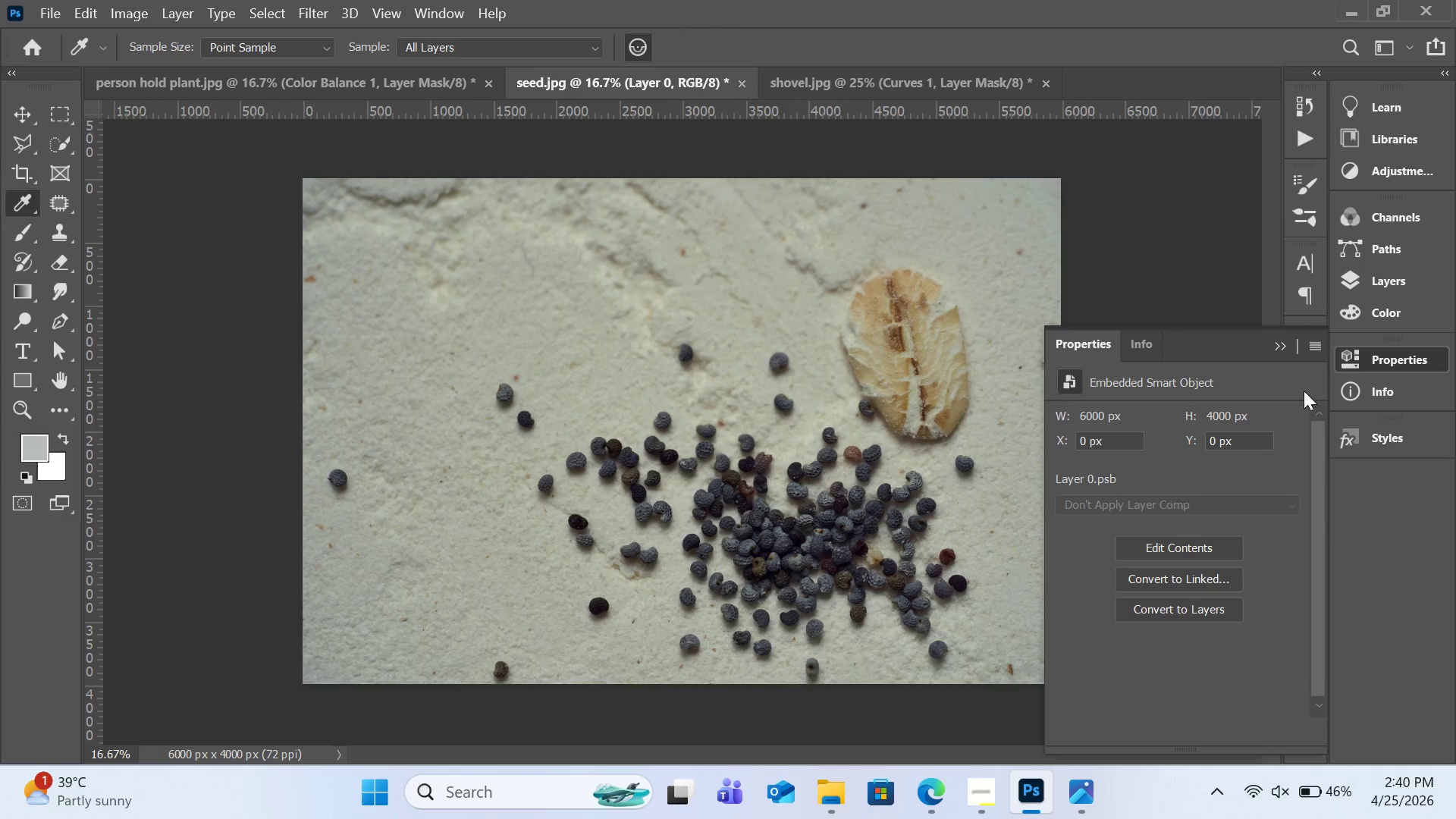 
left_click([1385, 280])
 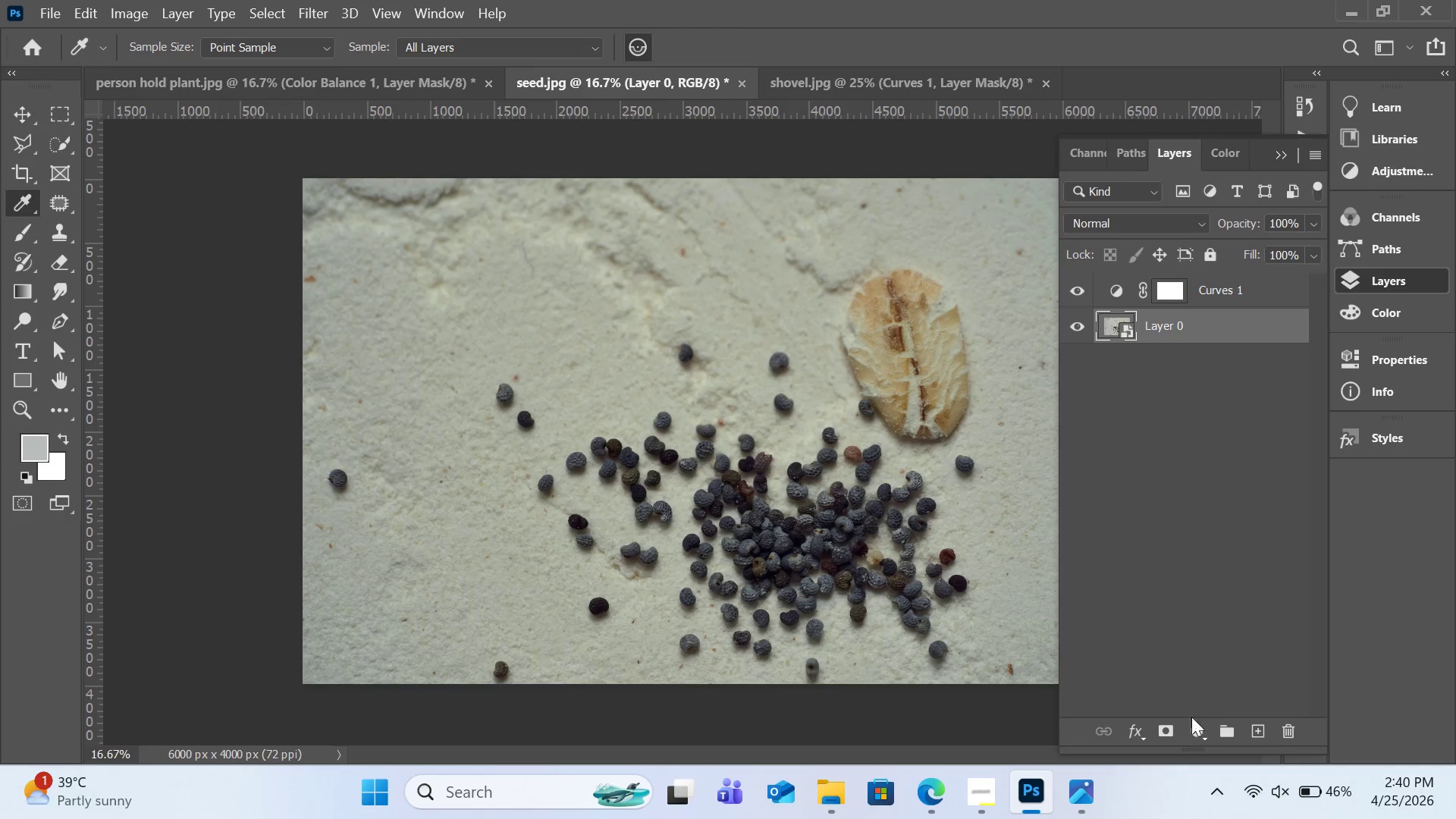 
left_click([1197, 723])
 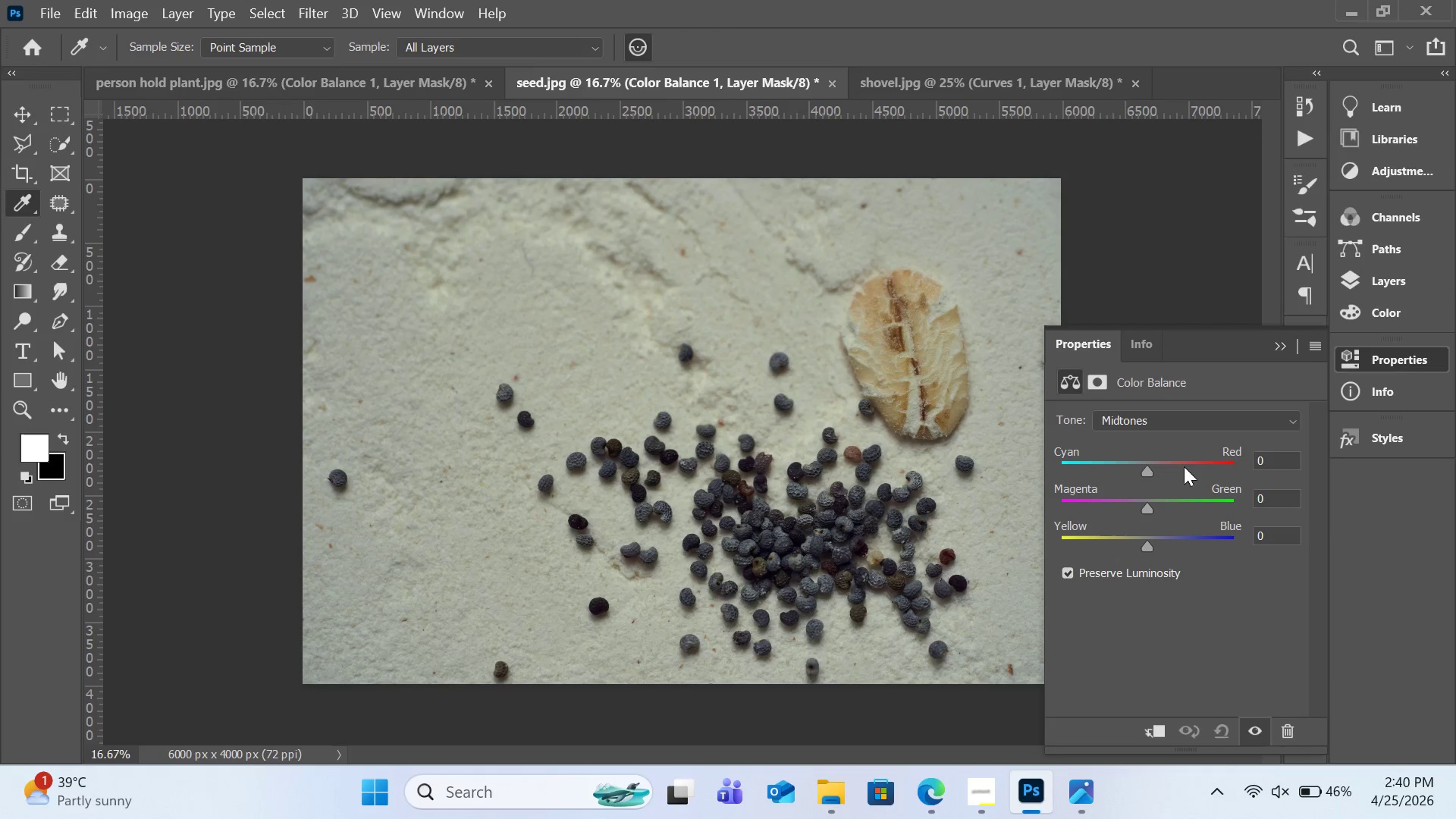 
left_click_drag(start_coordinate=[1145, 468], to_coordinate=[1154, 466])
 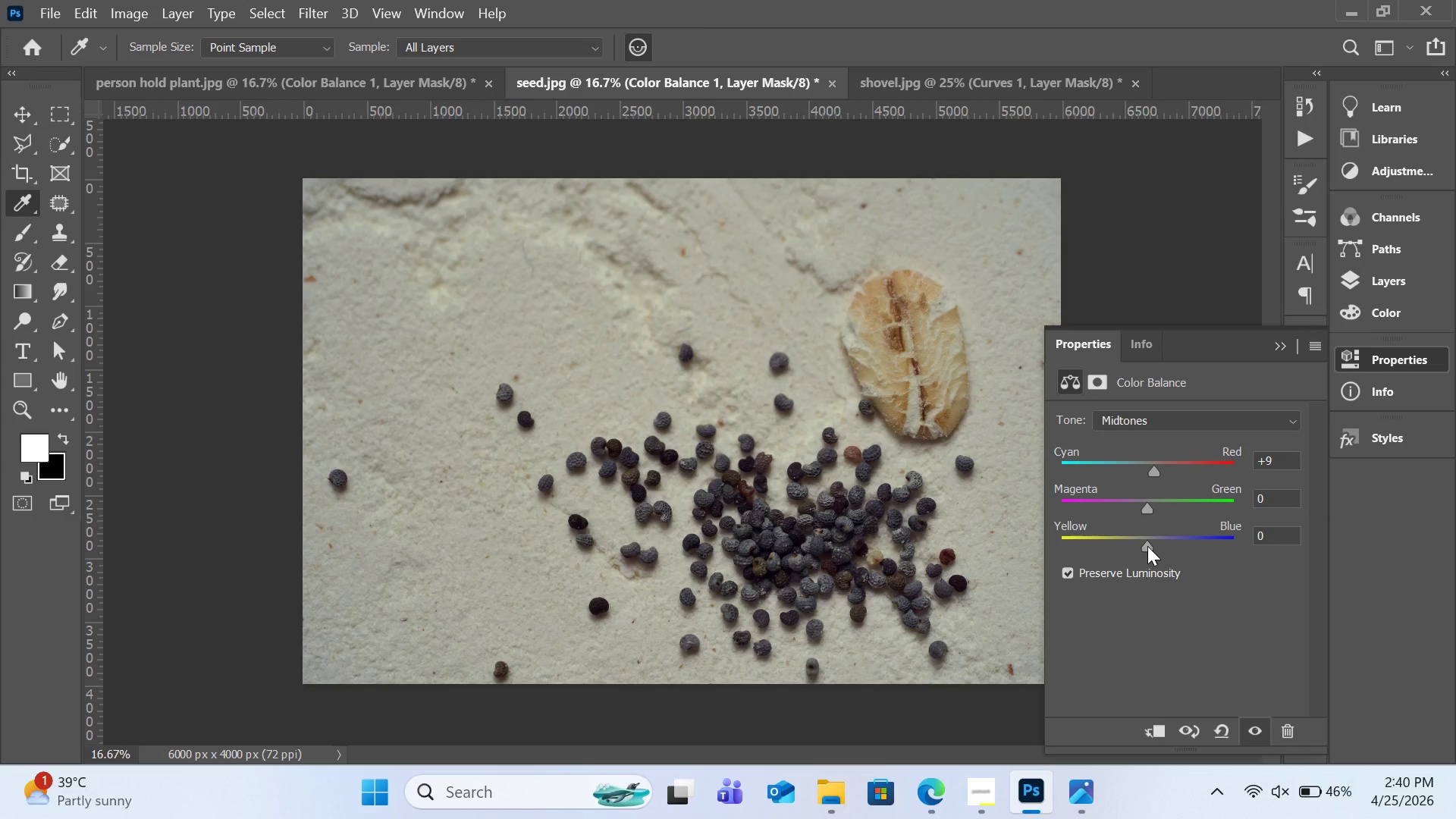 
left_click_drag(start_coordinate=[1147, 546], to_coordinate=[1138, 549])
 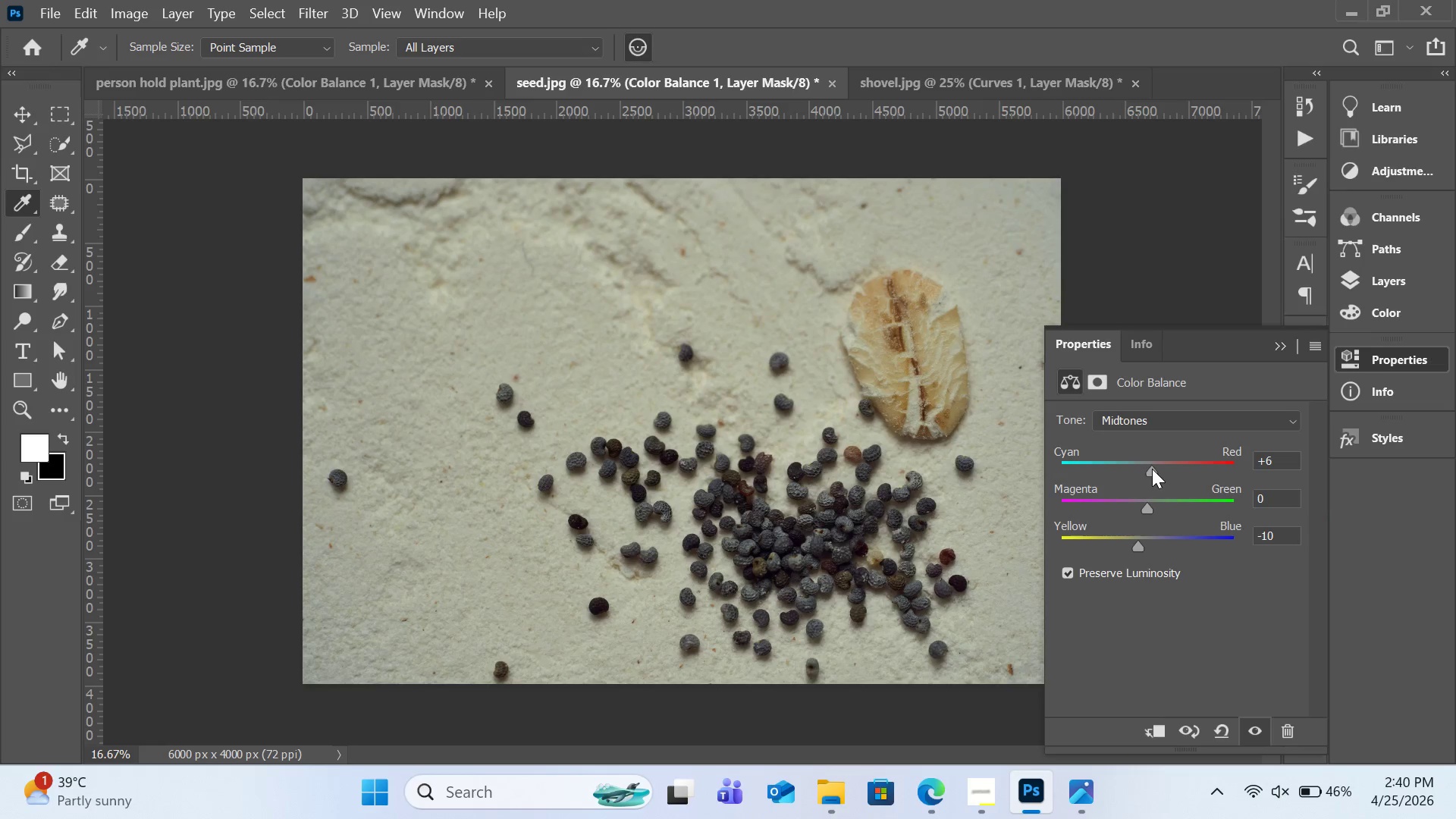 
wait(9.28)
 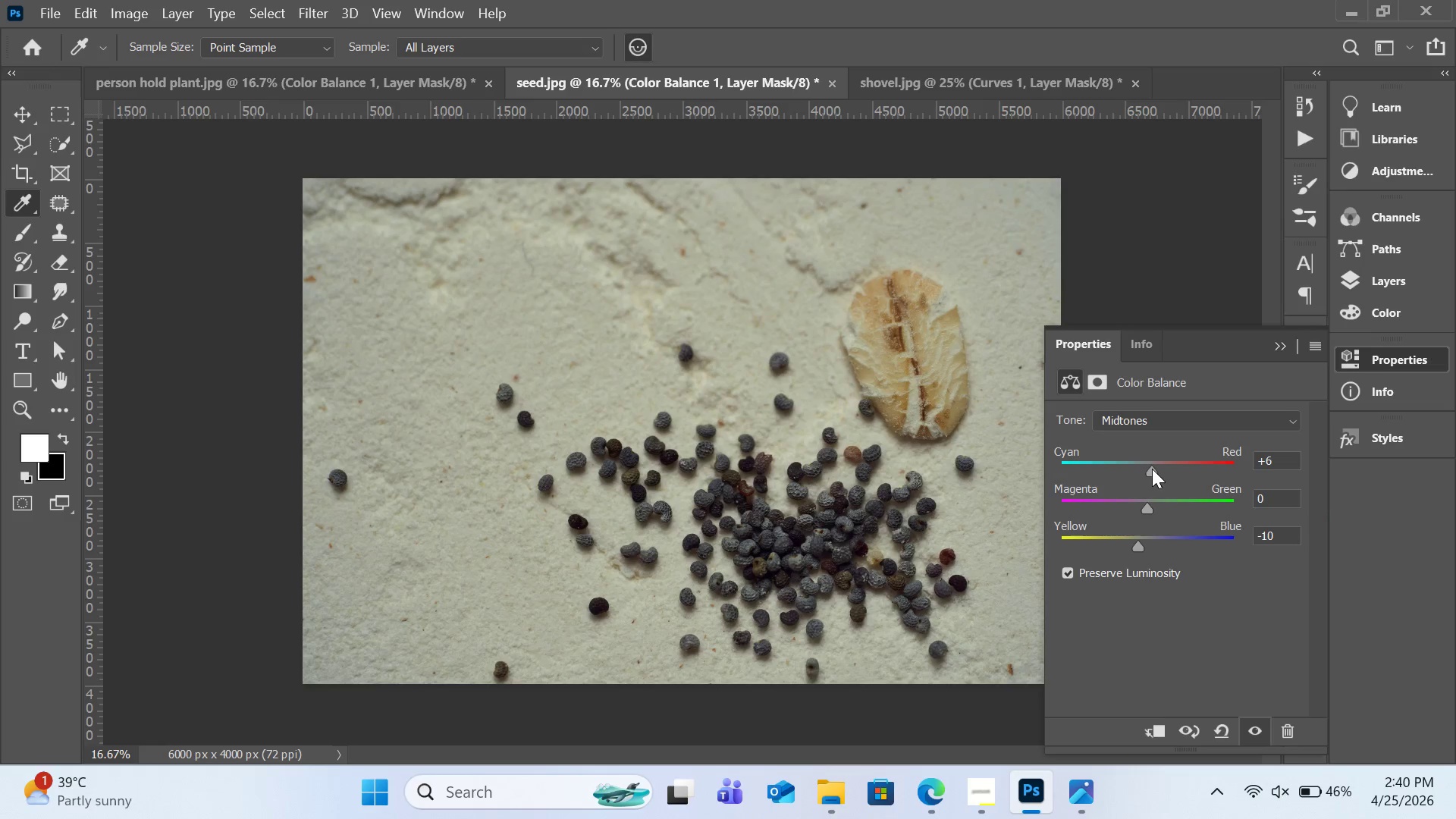 
left_click([438, 89])
 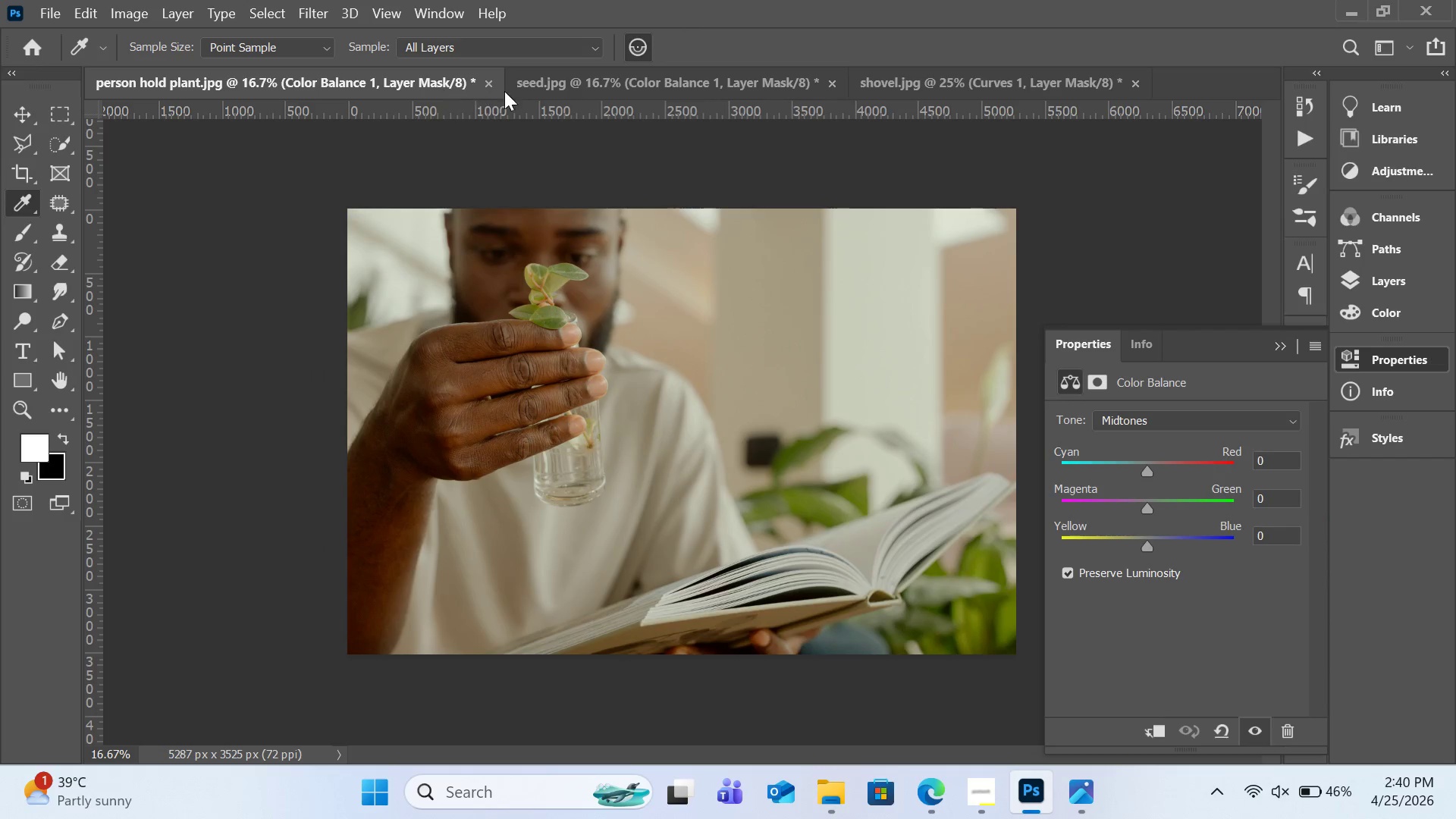 
left_click([554, 87])
 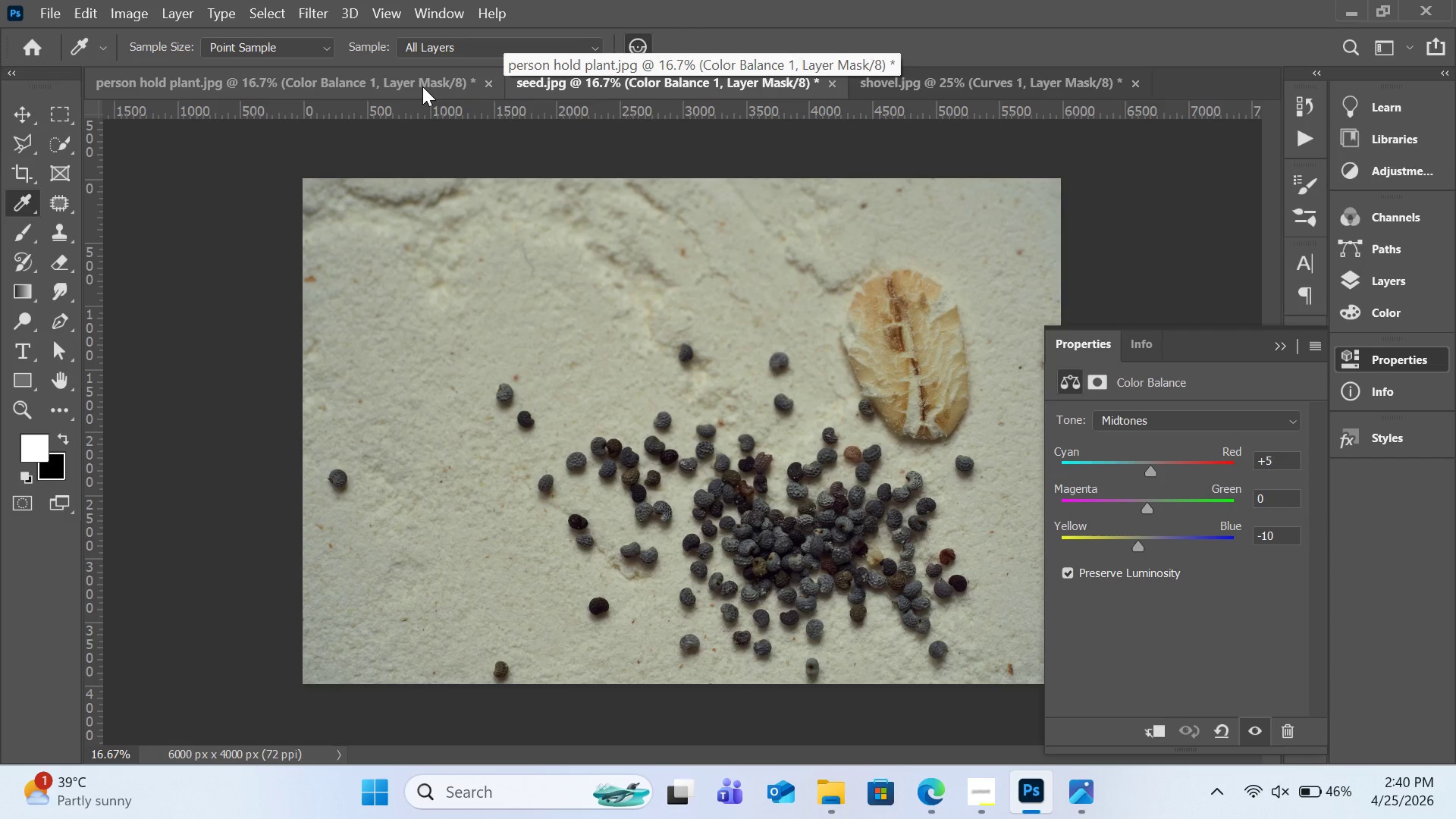 
left_click([422, 86])
 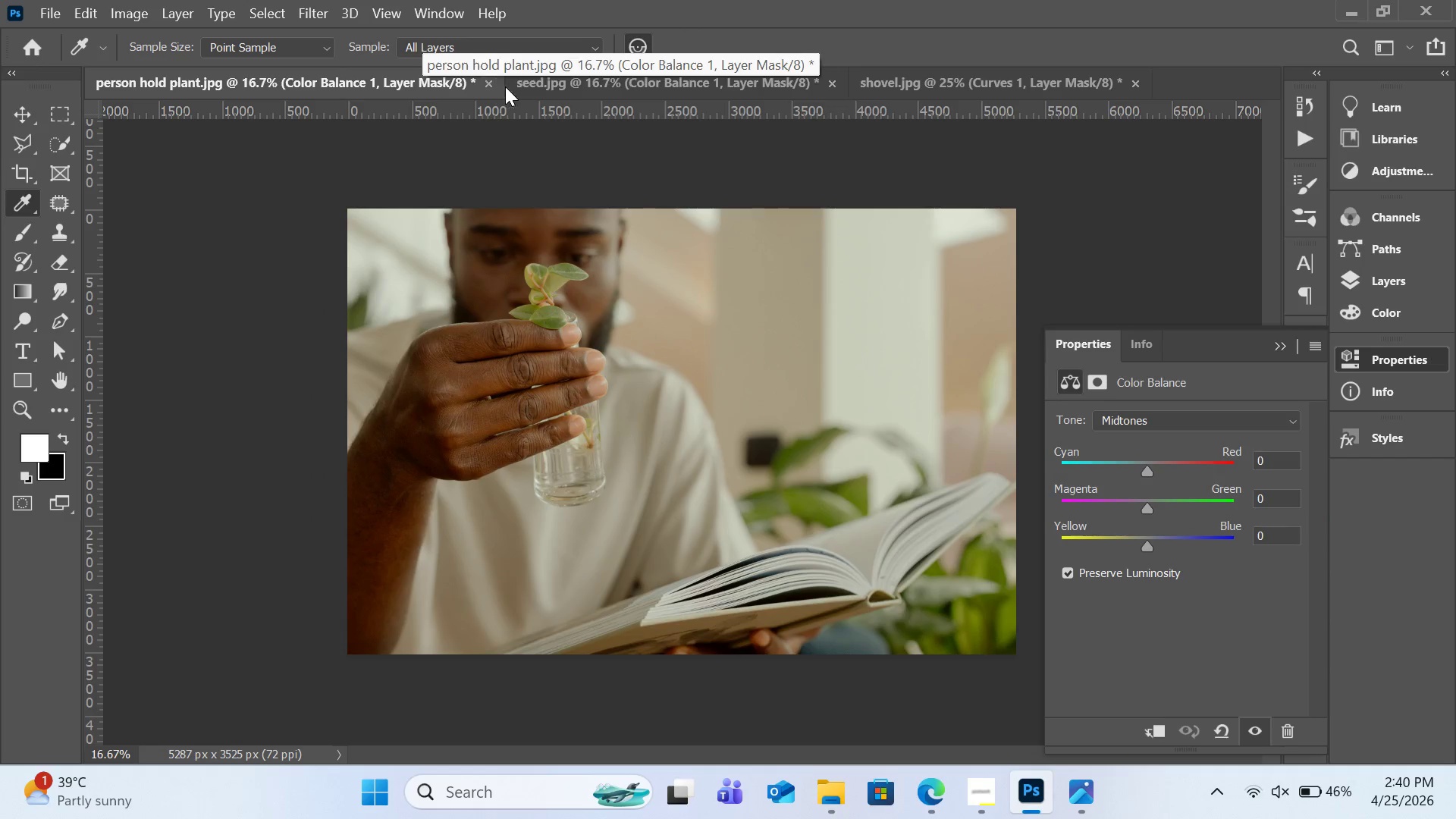 
left_click([575, 80])
 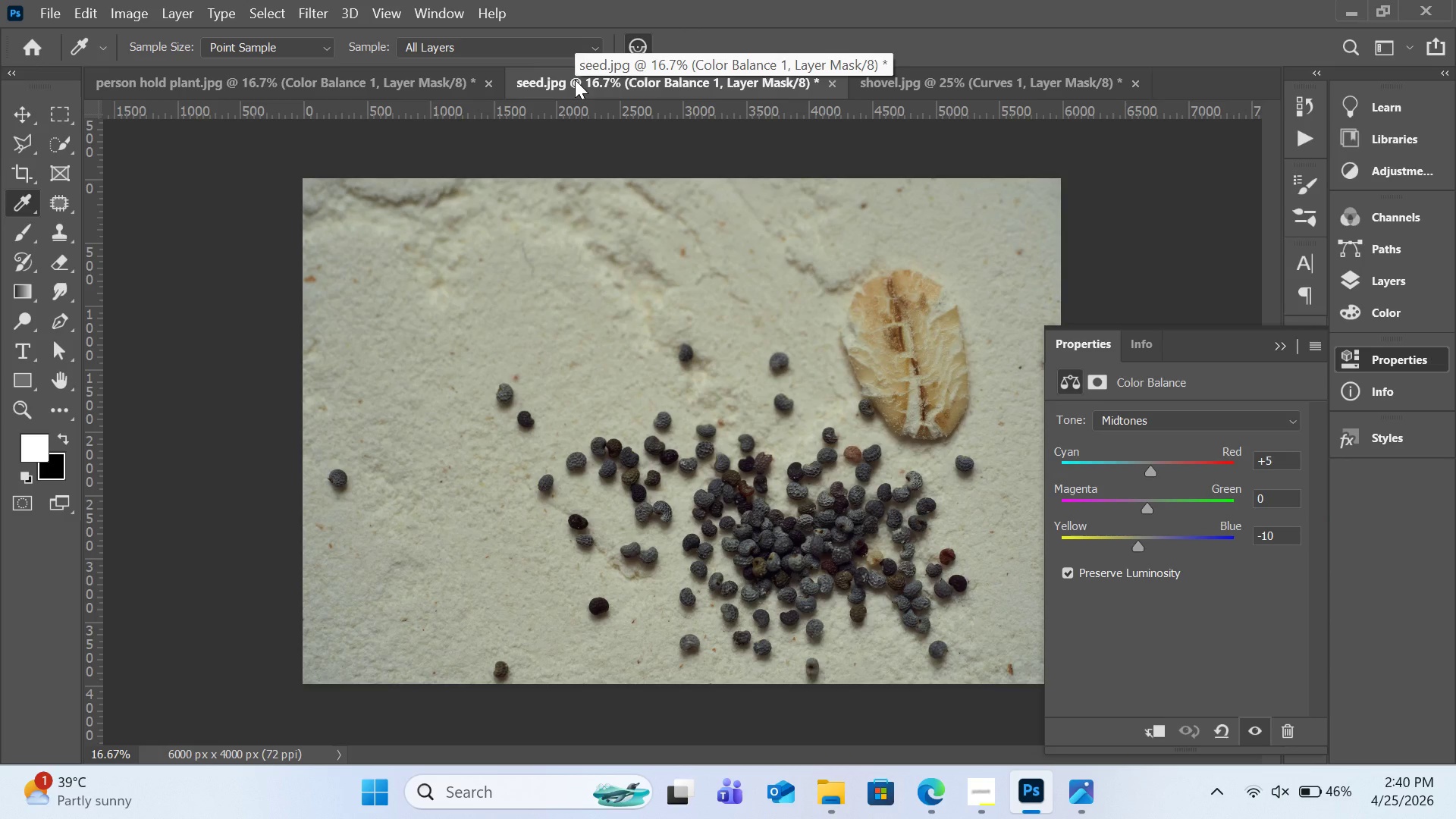 
left_click([936, 88])
 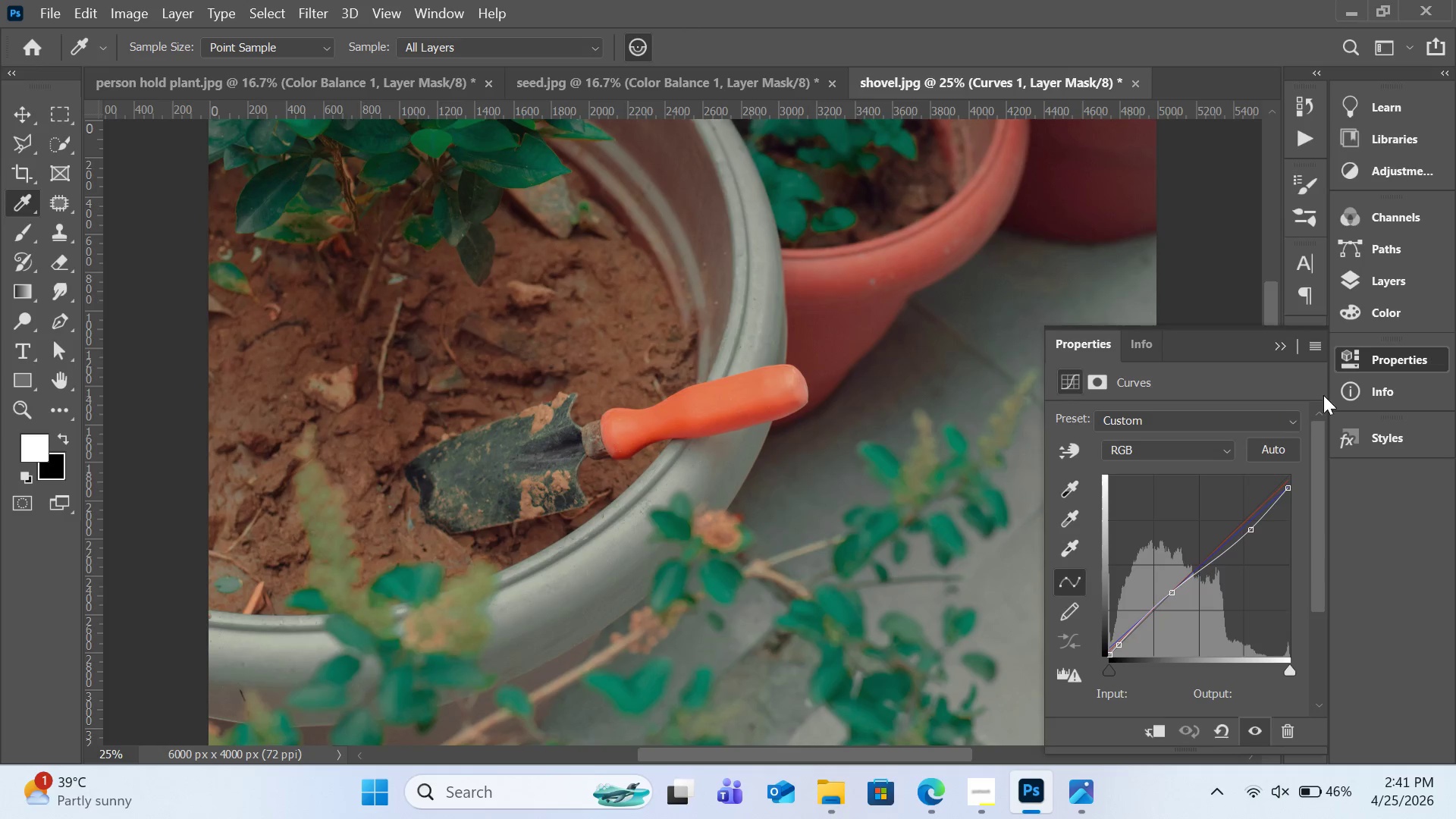 
left_click([1374, 271])
 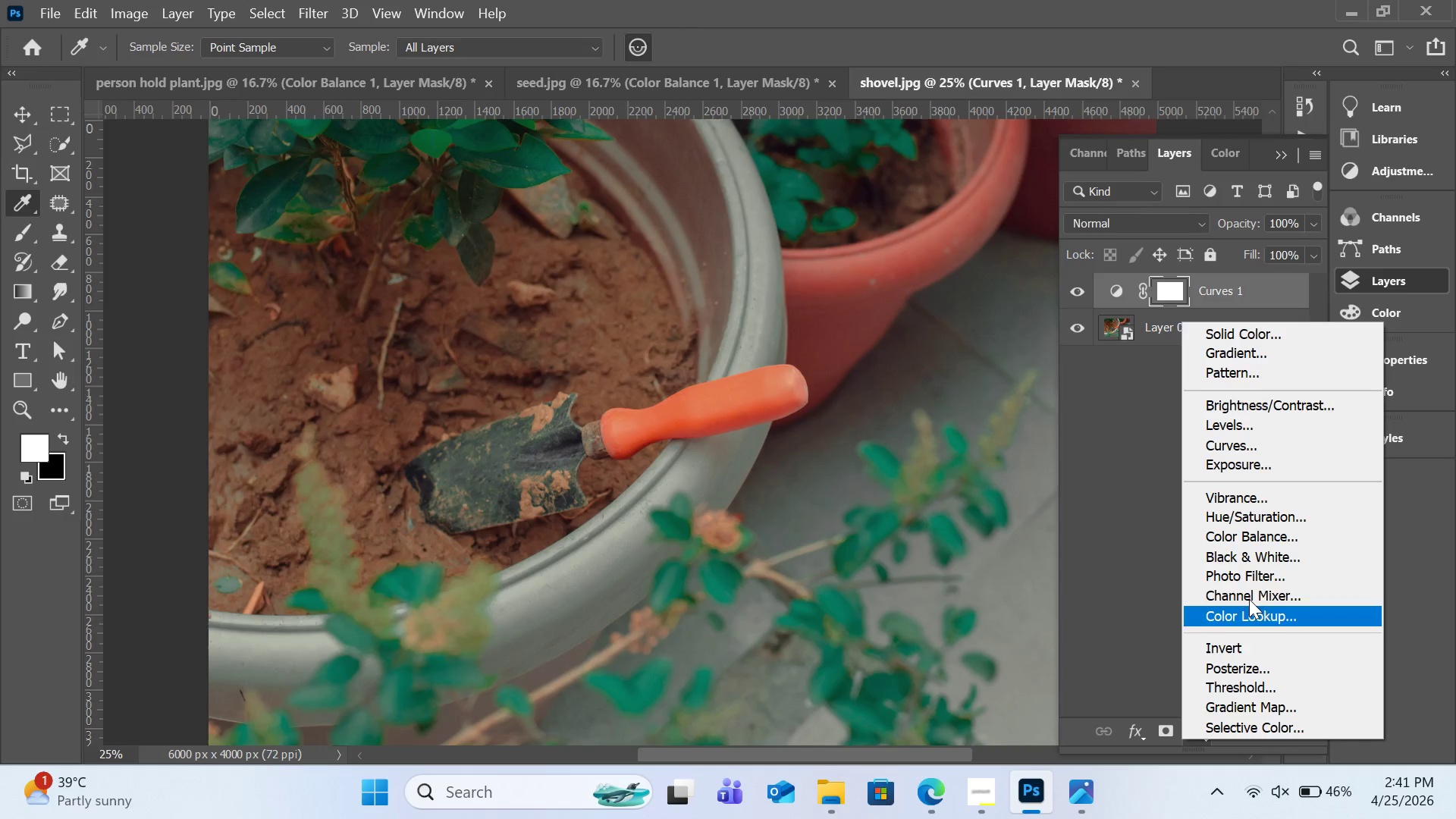 
left_click([1262, 542])
 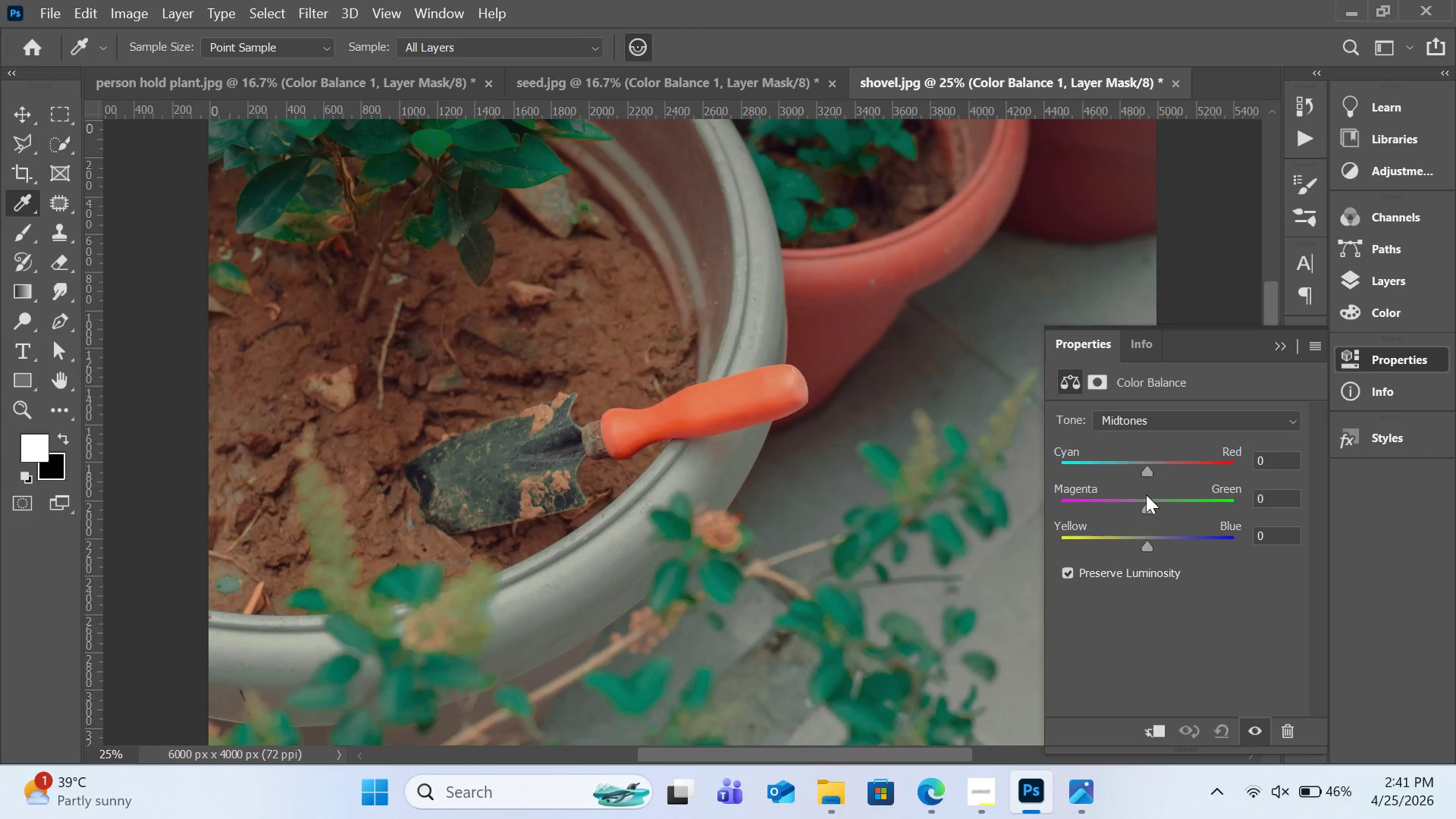 
left_click([1161, 423])
 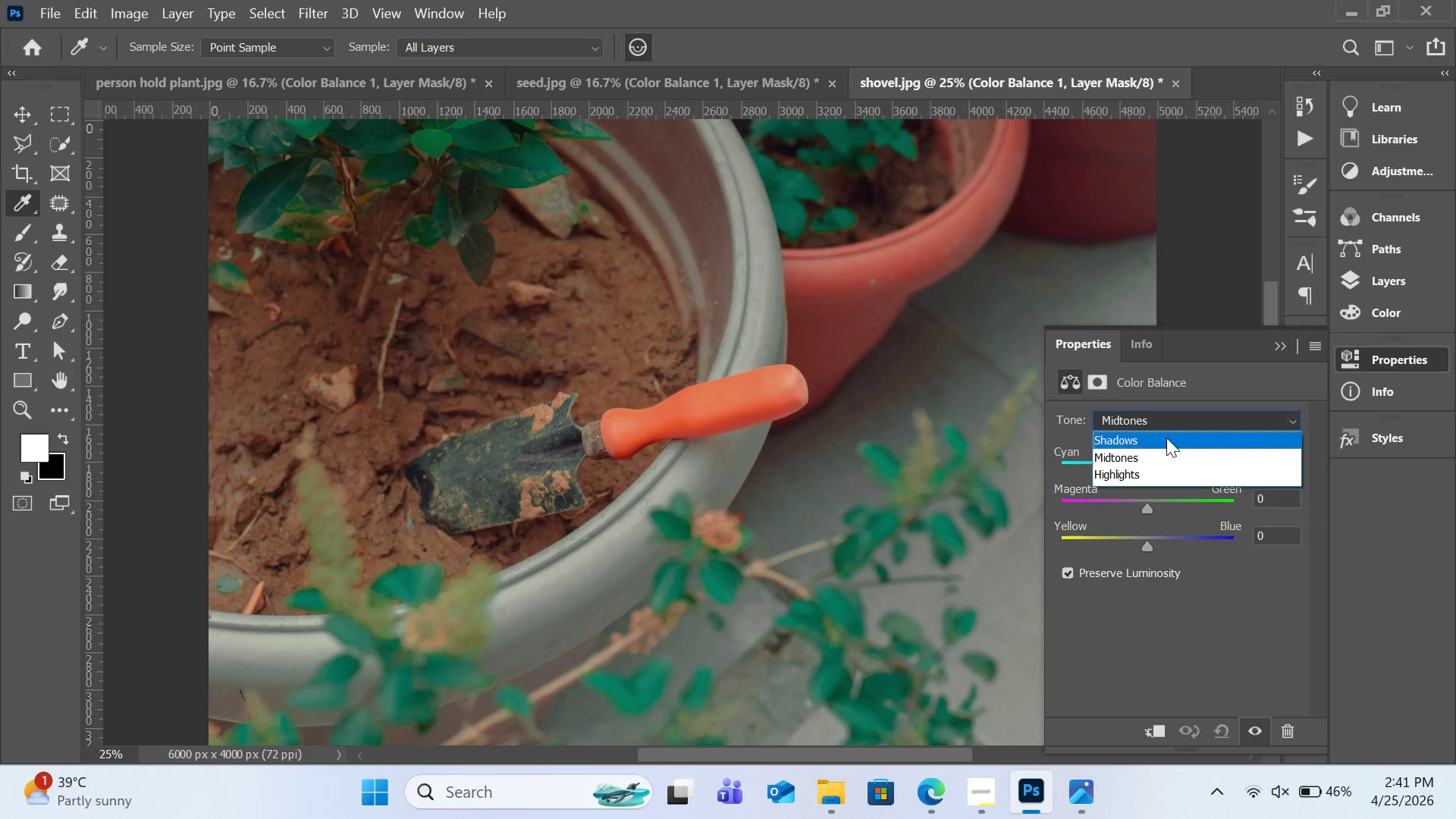 
left_click([1167, 438])
 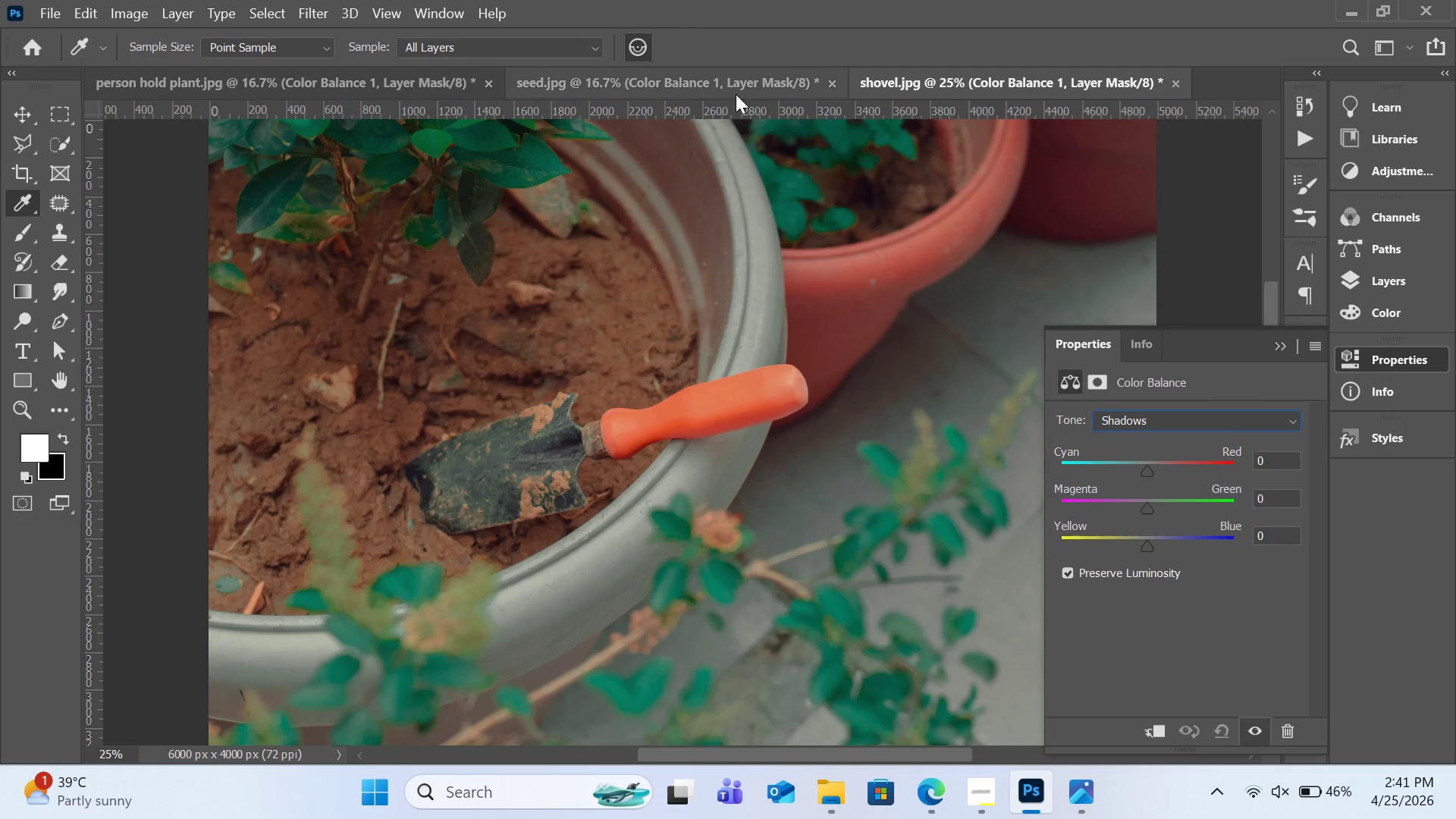 
left_click([735, 76])
 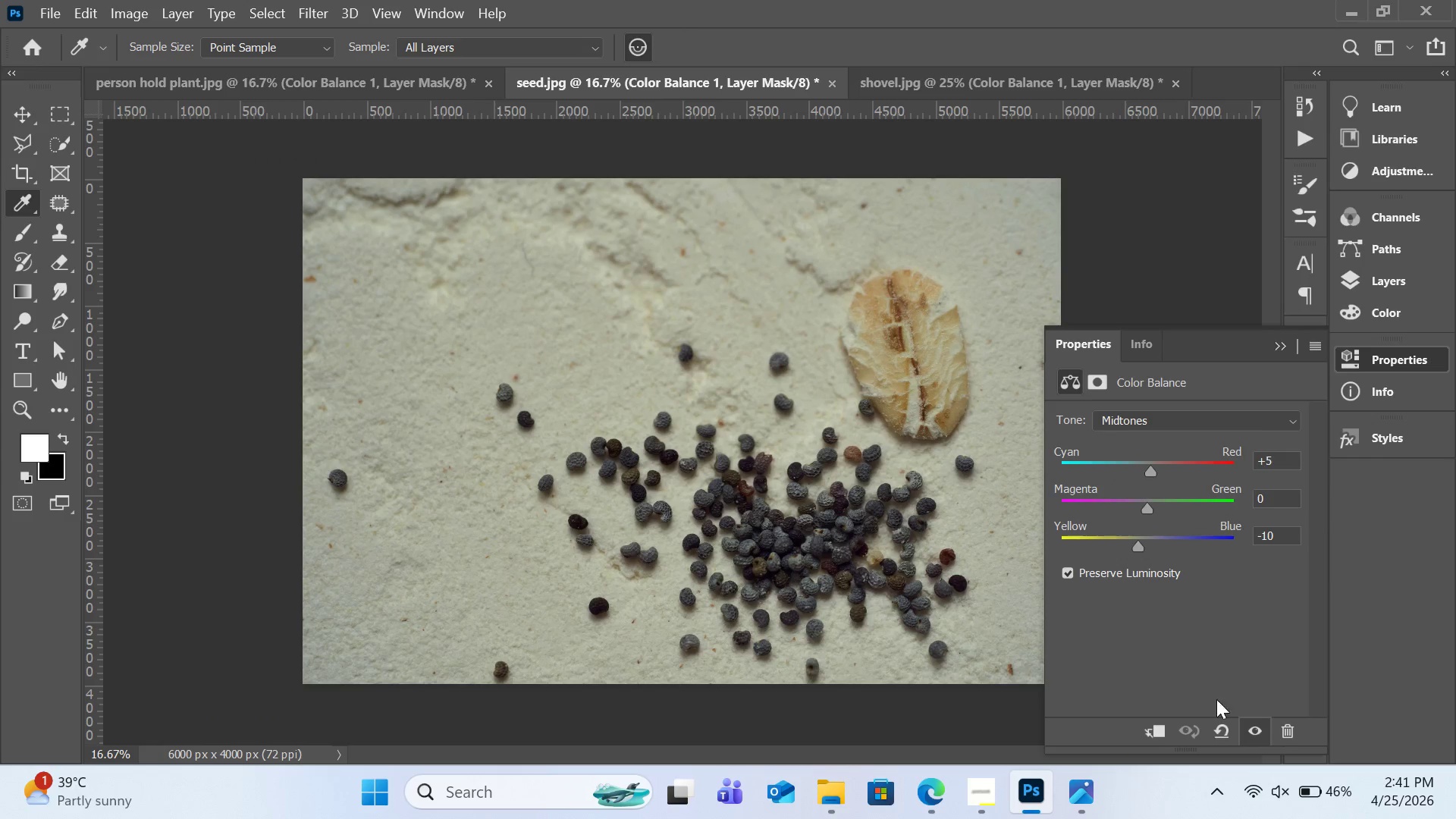 
left_click([1218, 719])
 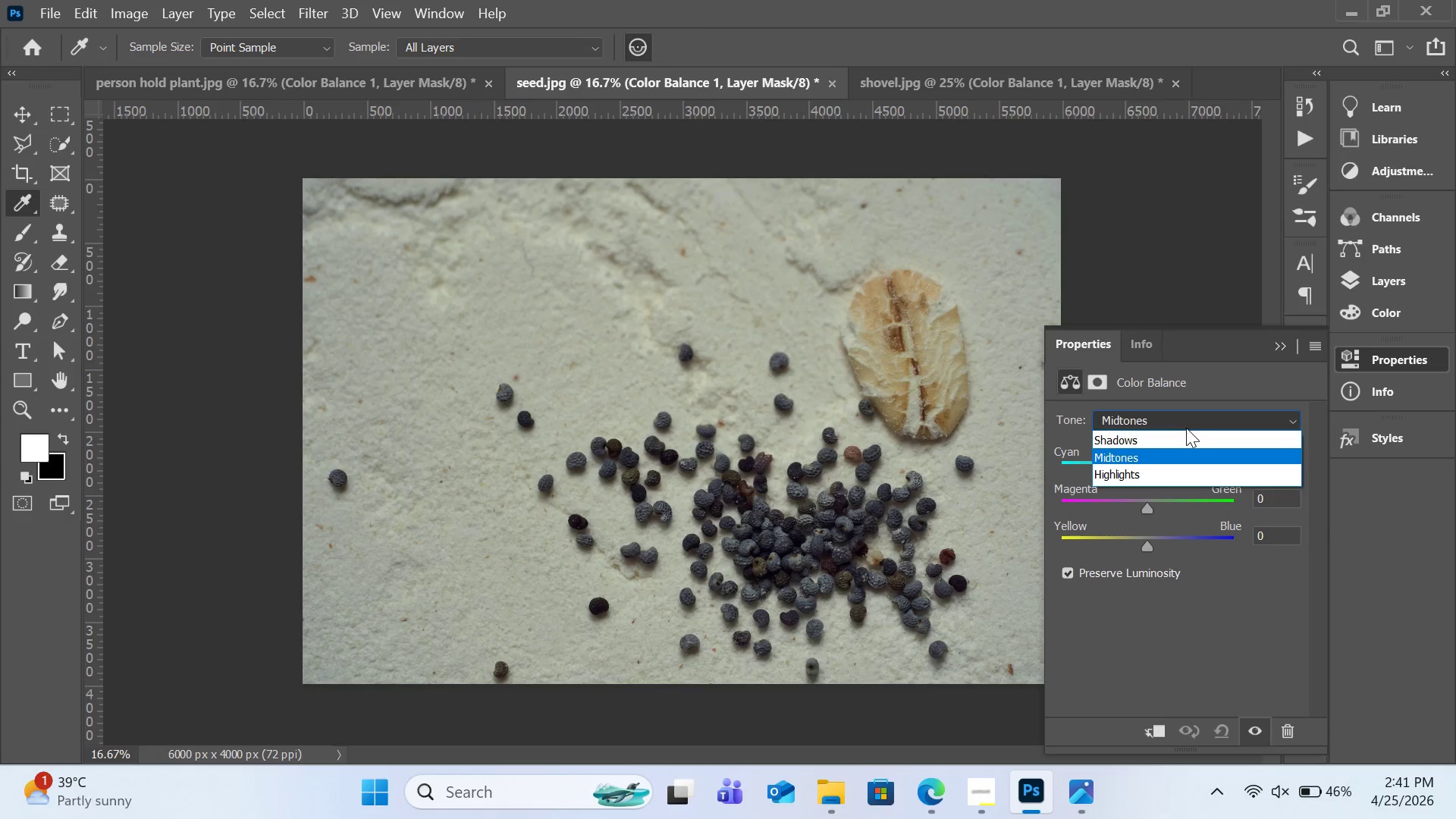 
left_click([1184, 436])
 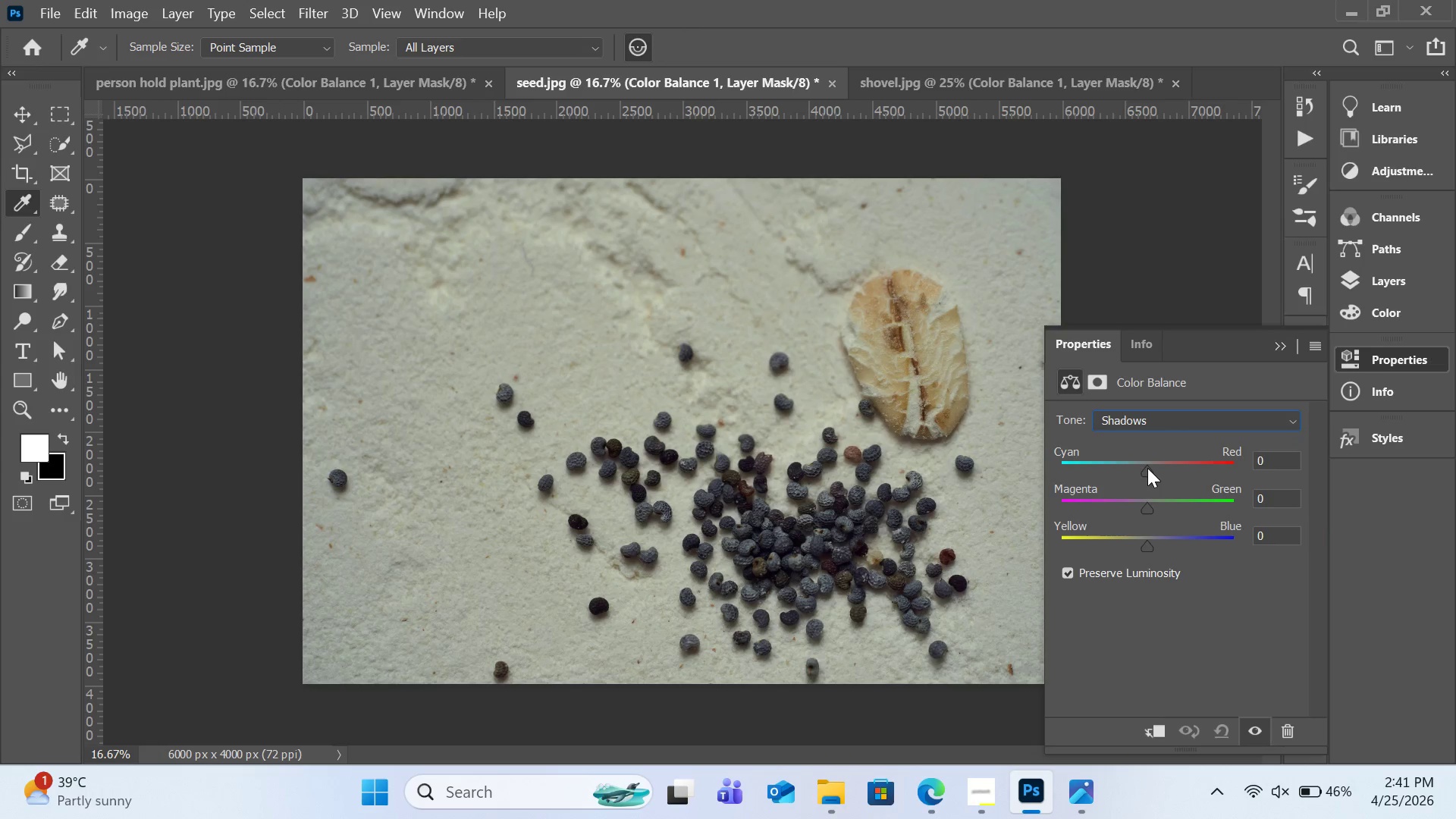 
left_click_drag(start_coordinate=[1146, 468], to_coordinate=[1152, 469])
 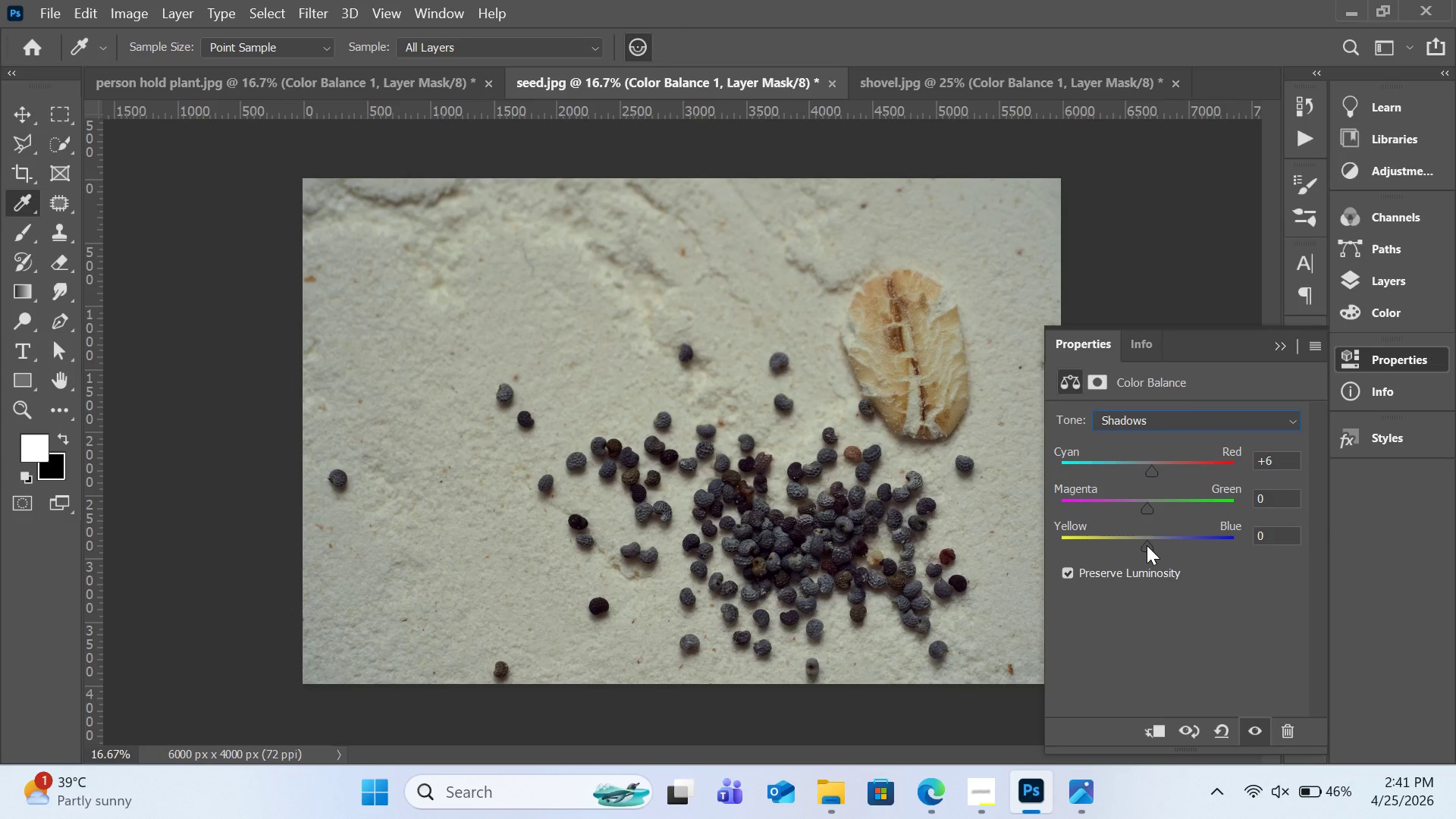 
left_click_drag(start_coordinate=[1147, 545], to_coordinate=[1137, 546])
 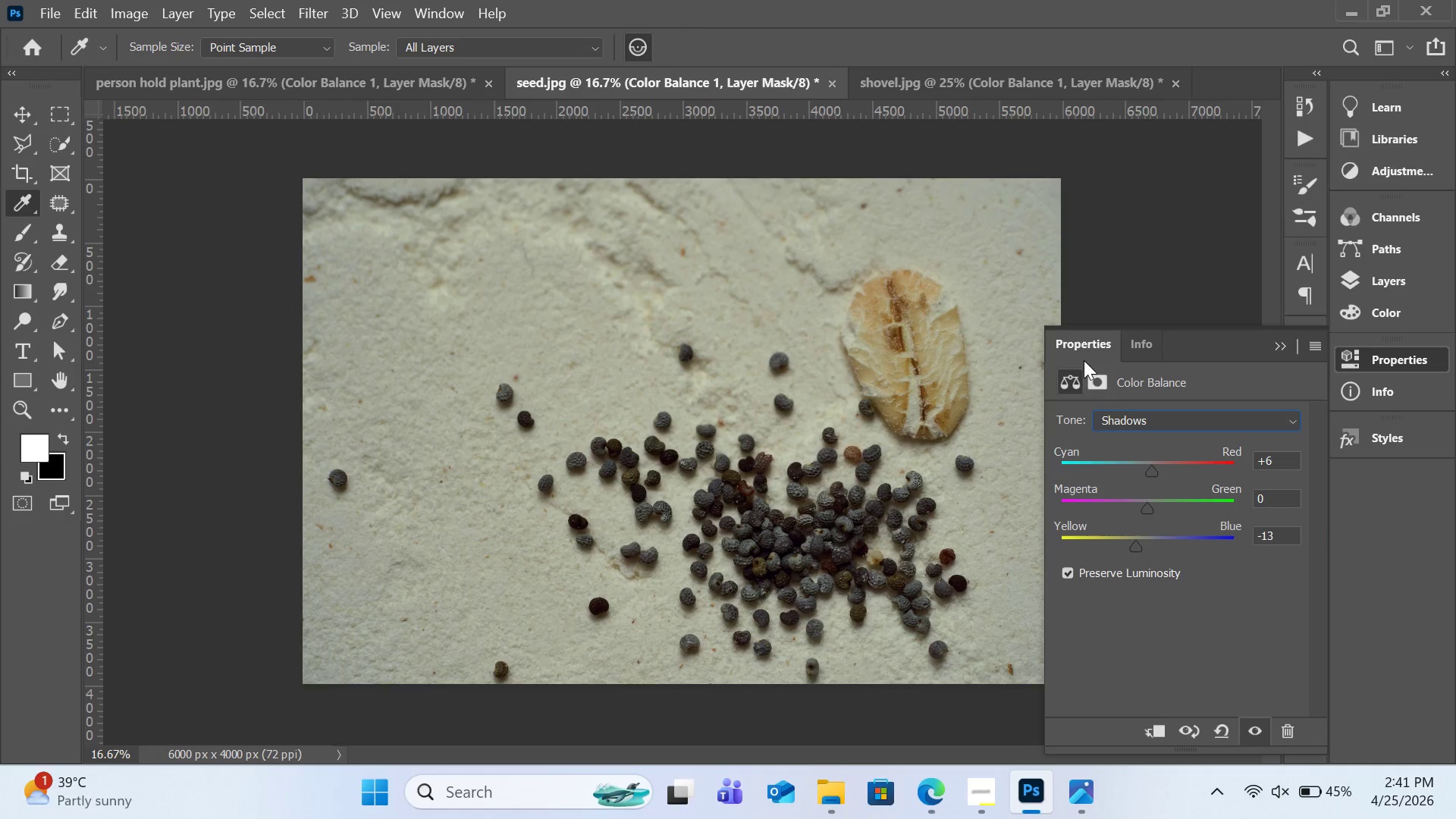 
left_click([421, 77])
 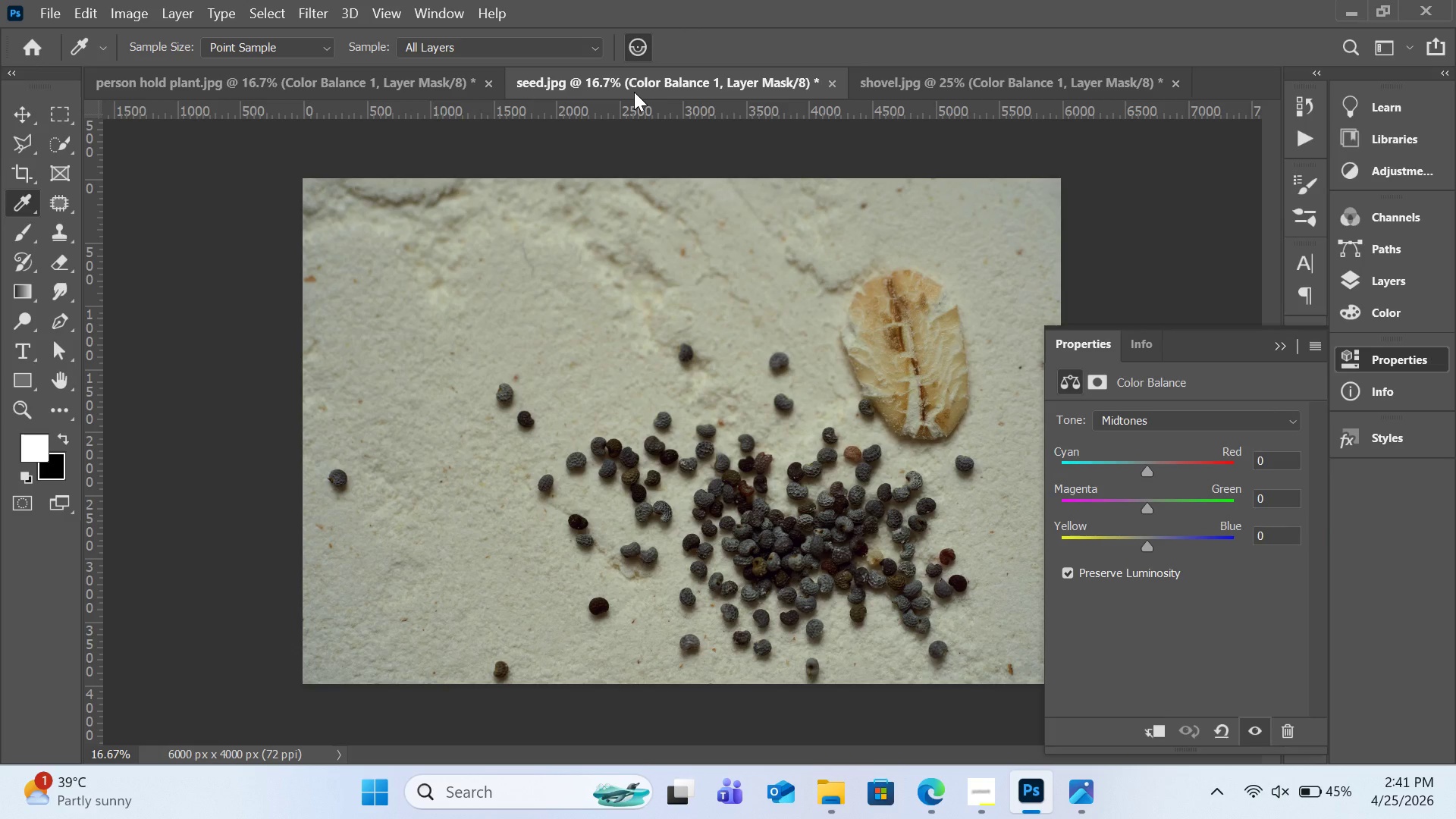 
mouse_move([868, 91])
 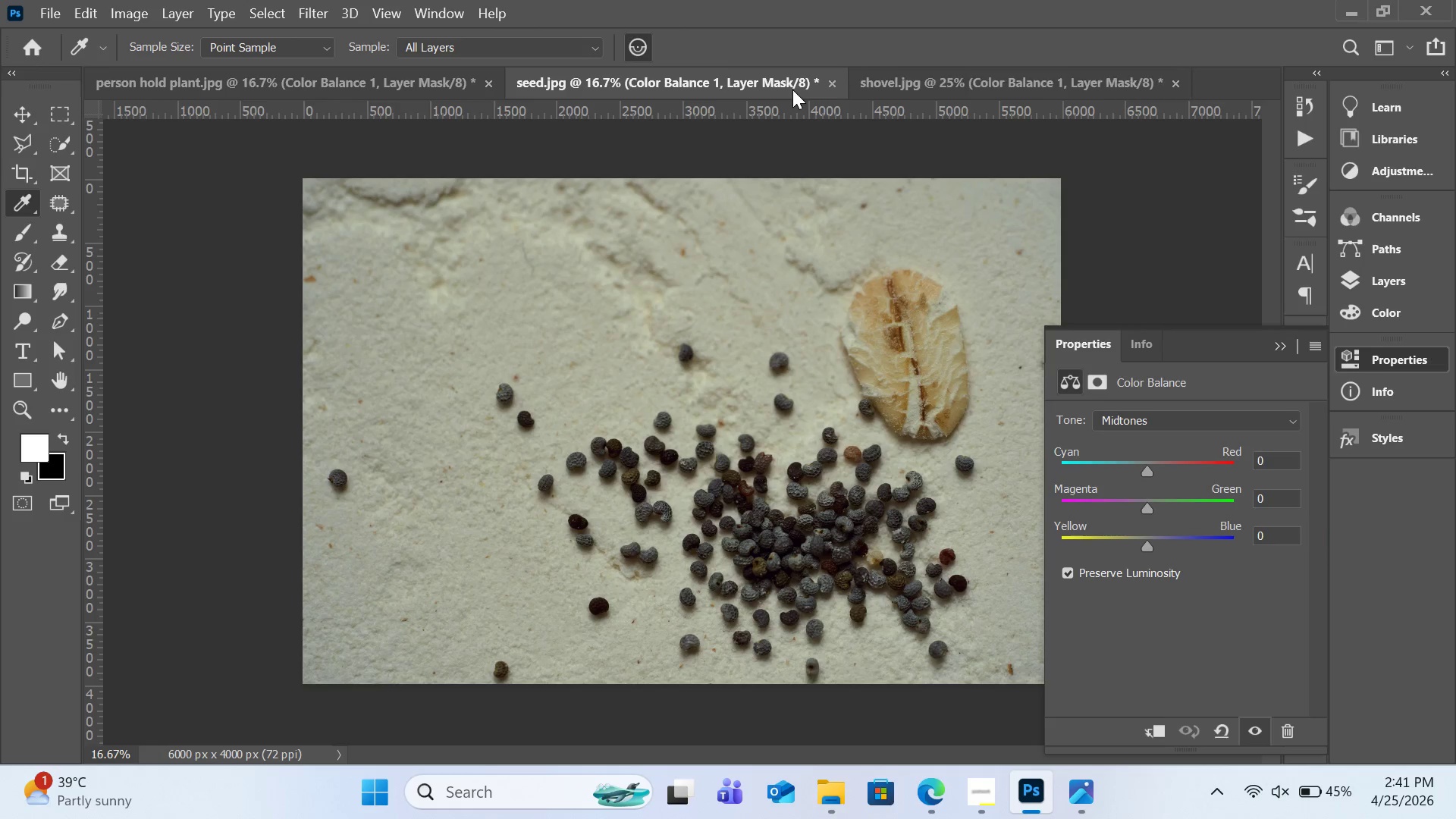 
left_click([792, 89])
 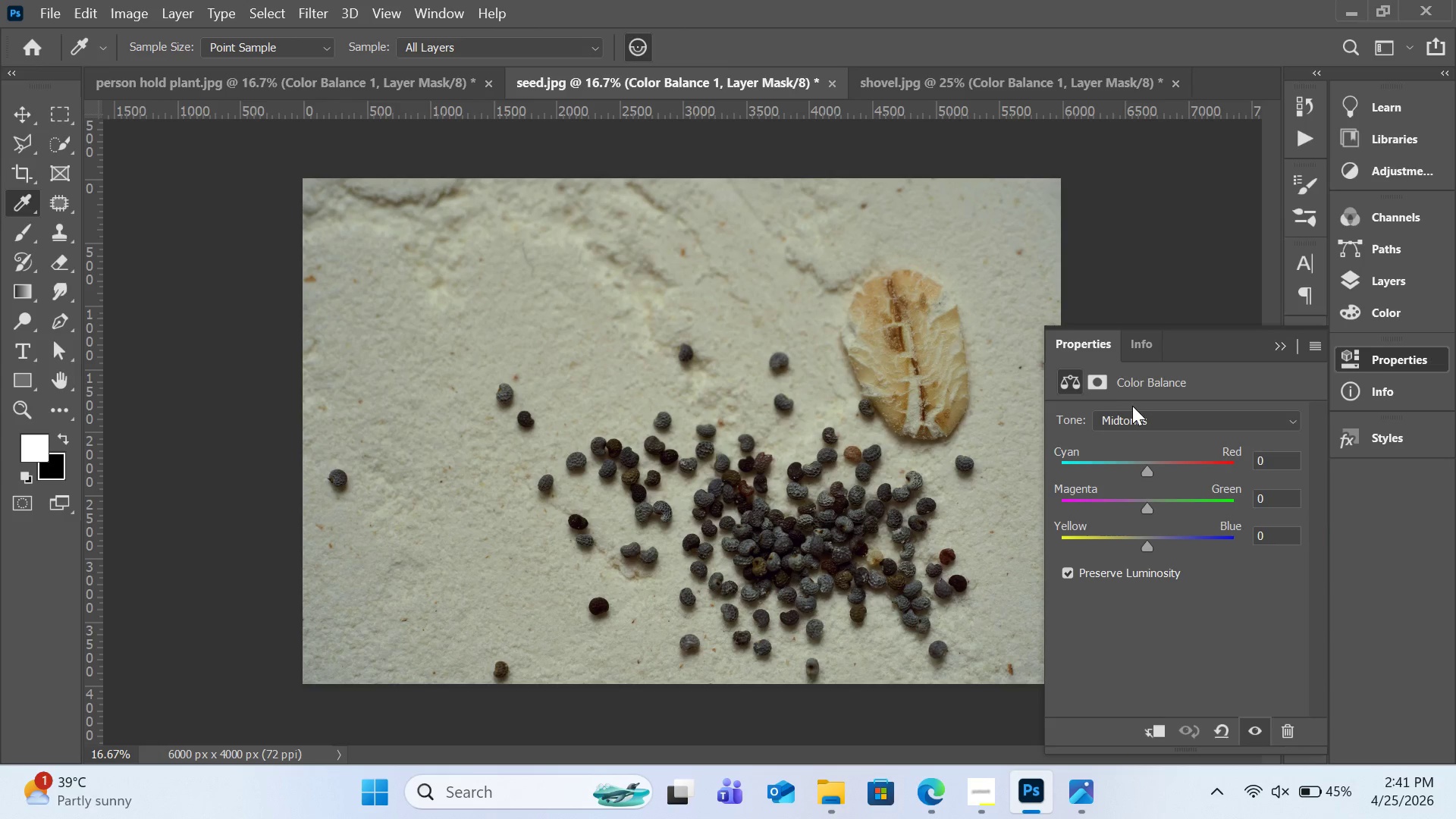 
left_click([1134, 408])
 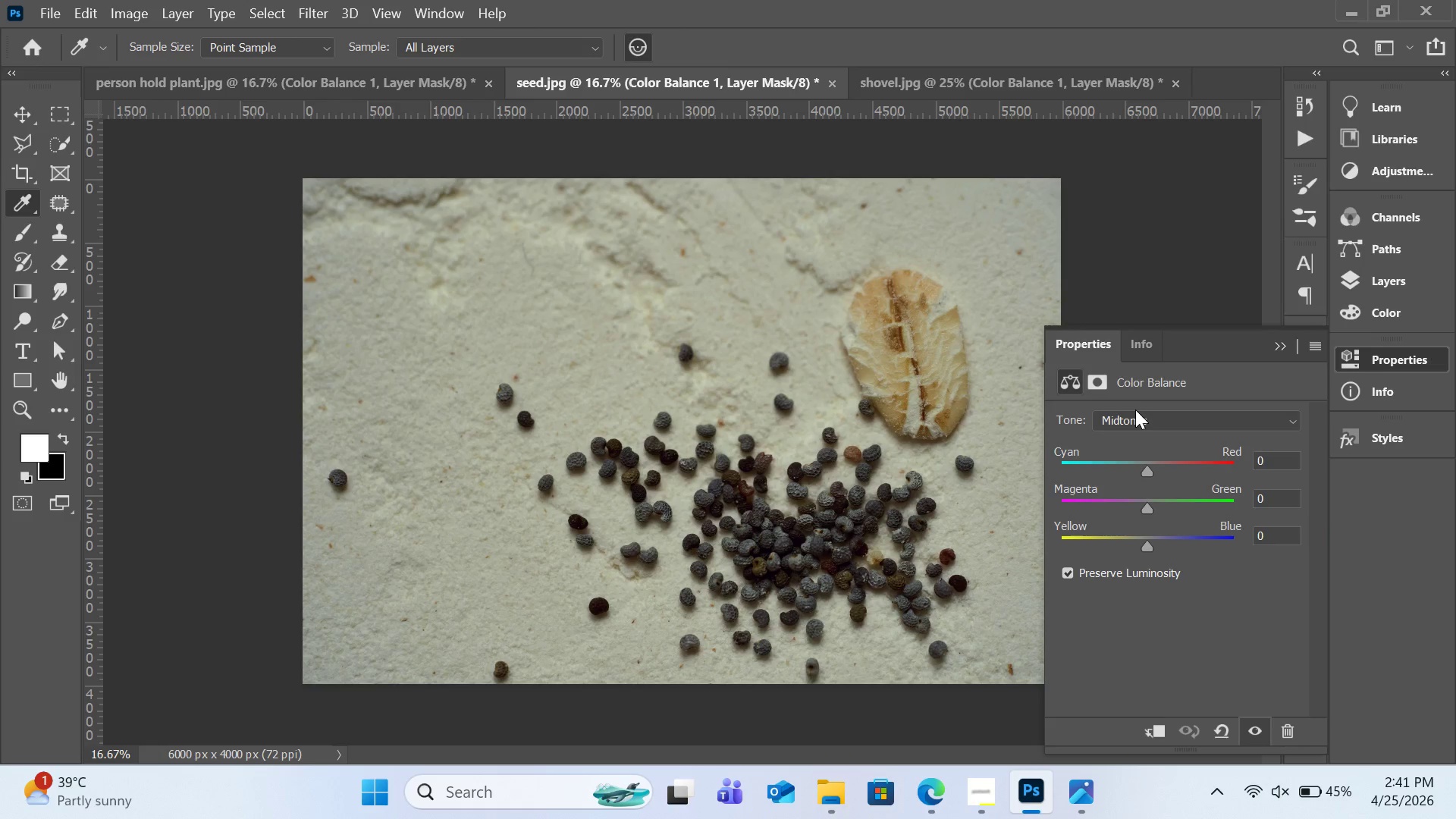 
mouse_move([1119, 401])
 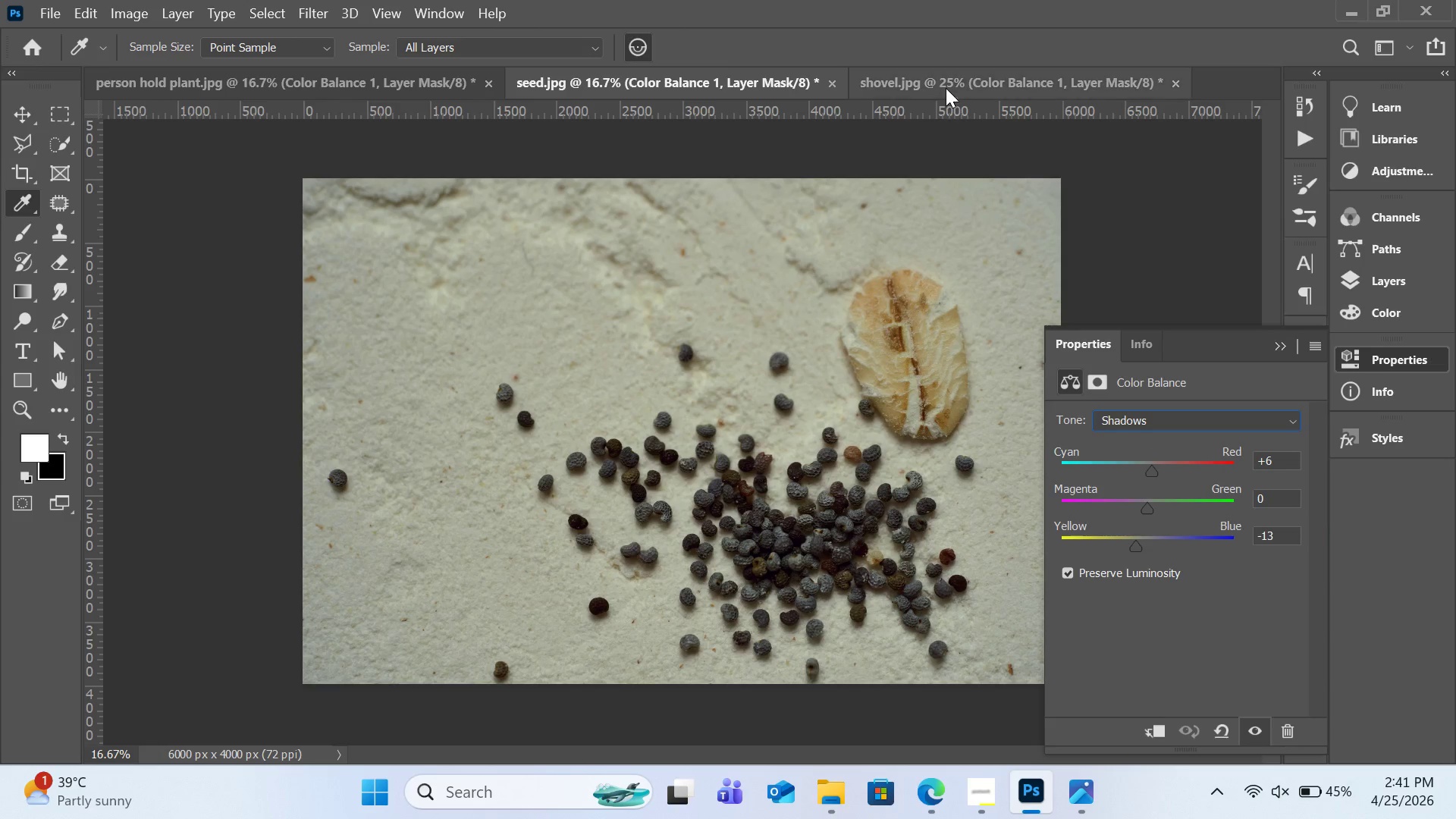 
left_click([946, 84])
 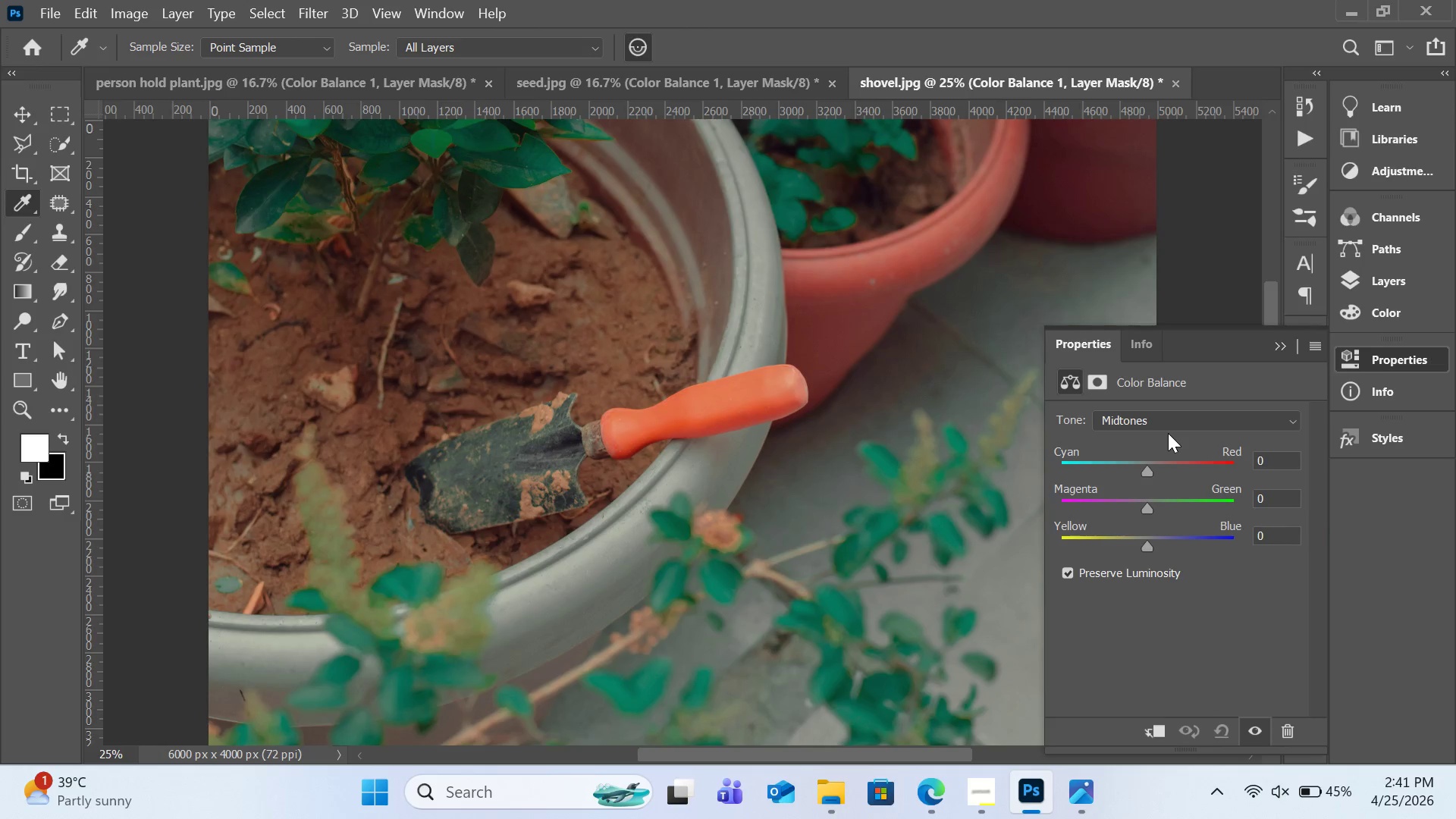 
left_click([1168, 424])
 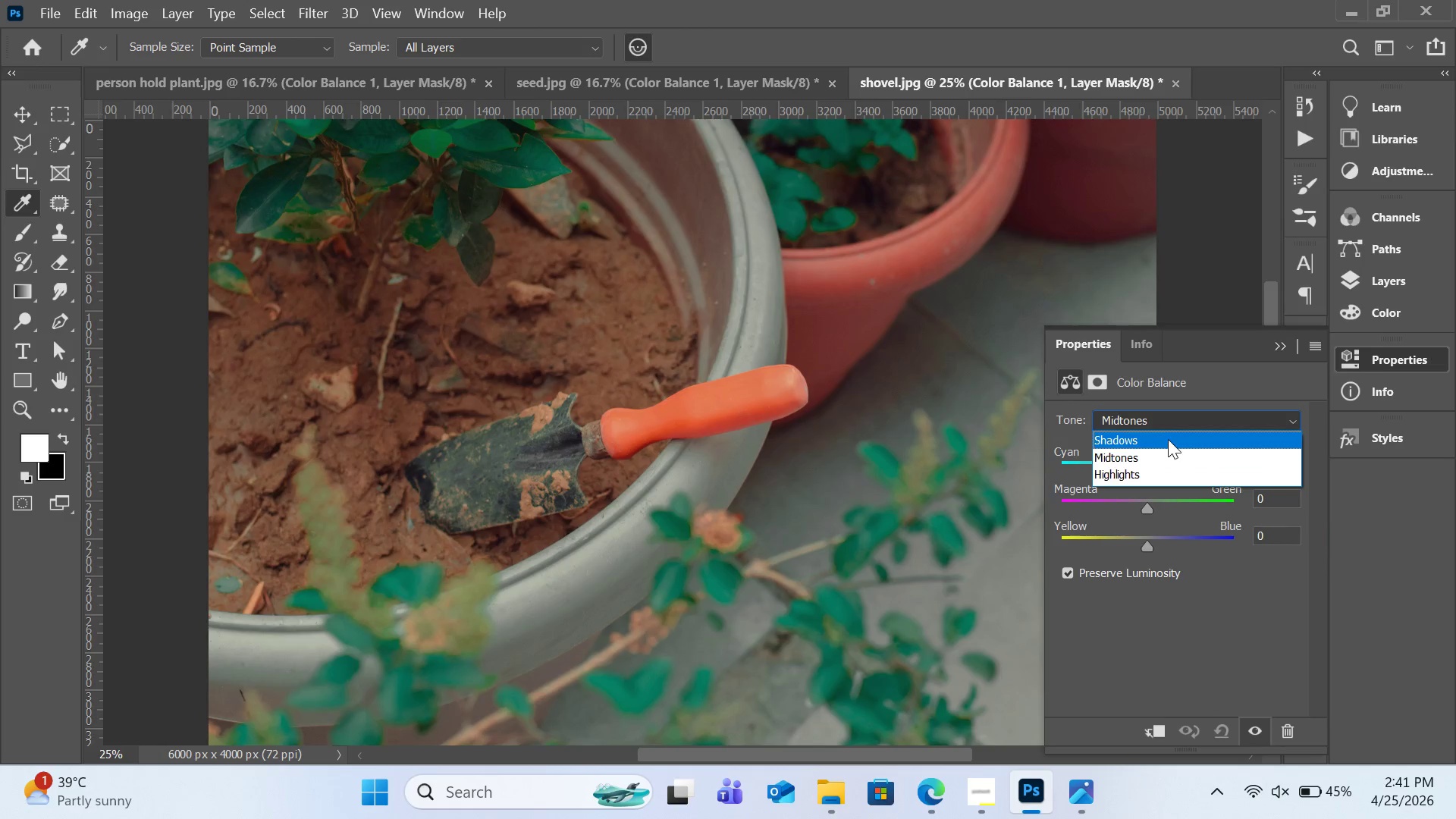 
left_click([1168, 439])
 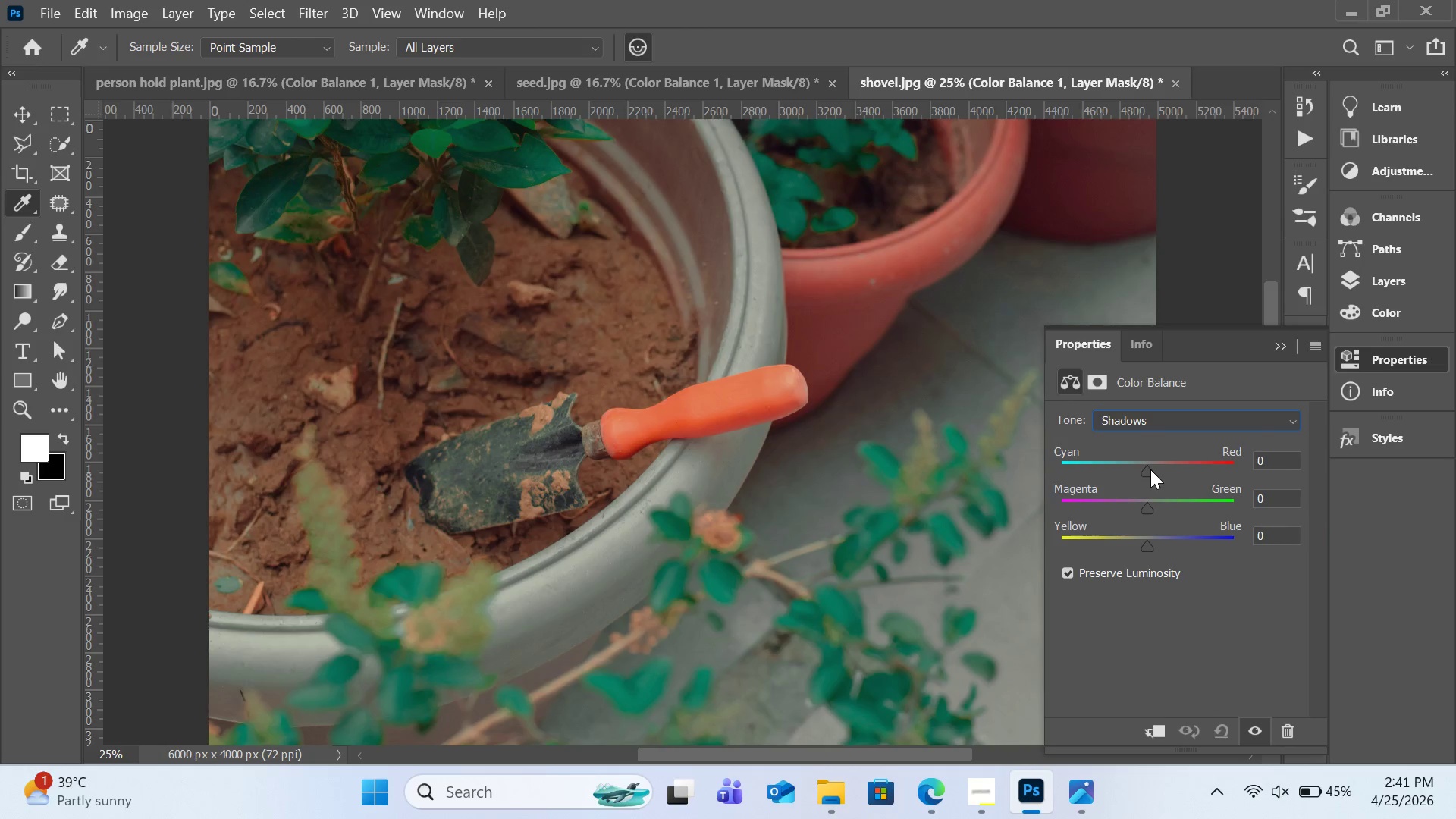 
left_click_drag(start_coordinate=[1150, 469], to_coordinate=[1146, 471])
 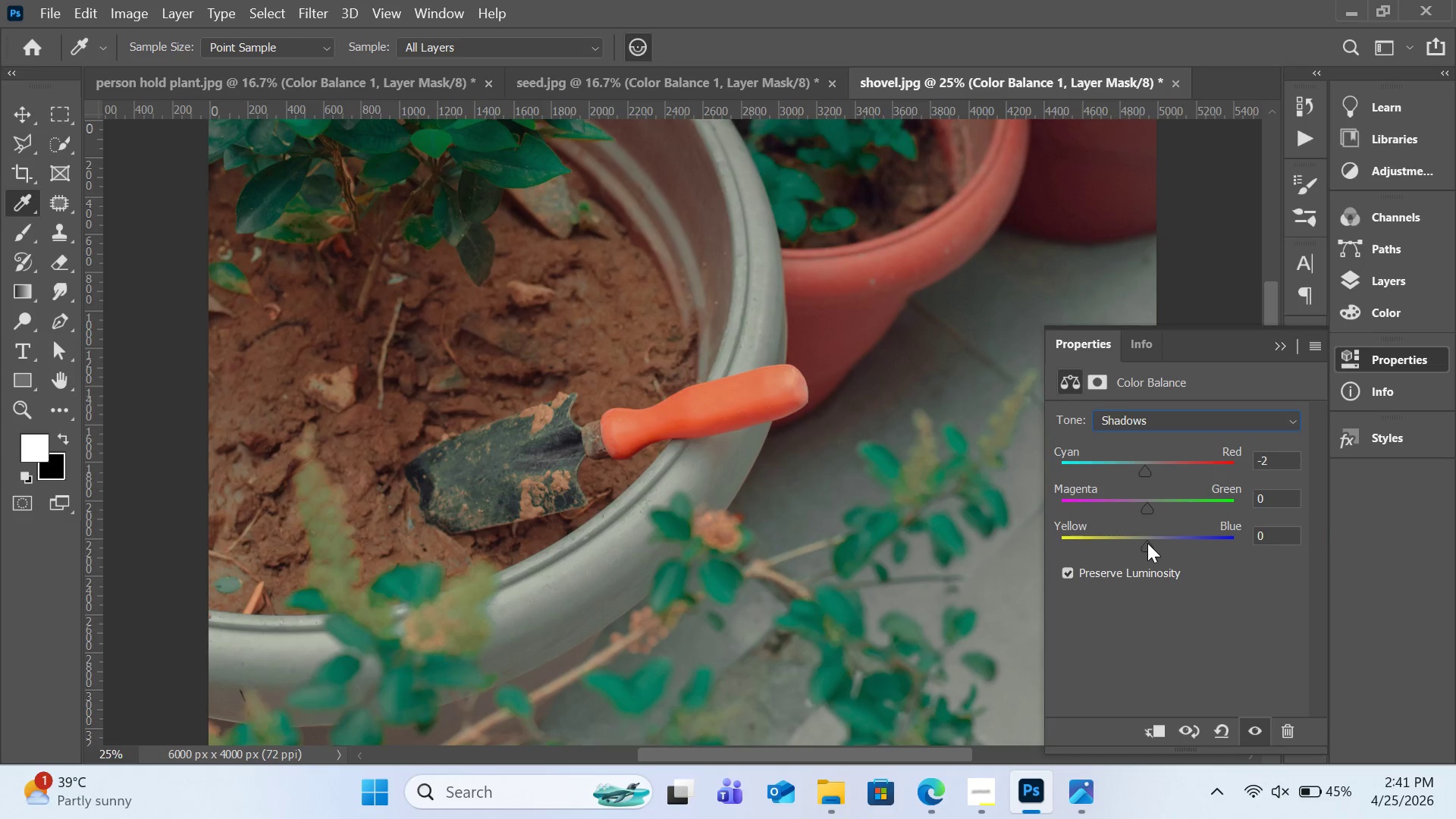 
left_click_drag(start_coordinate=[1147, 543], to_coordinate=[1141, 543])
 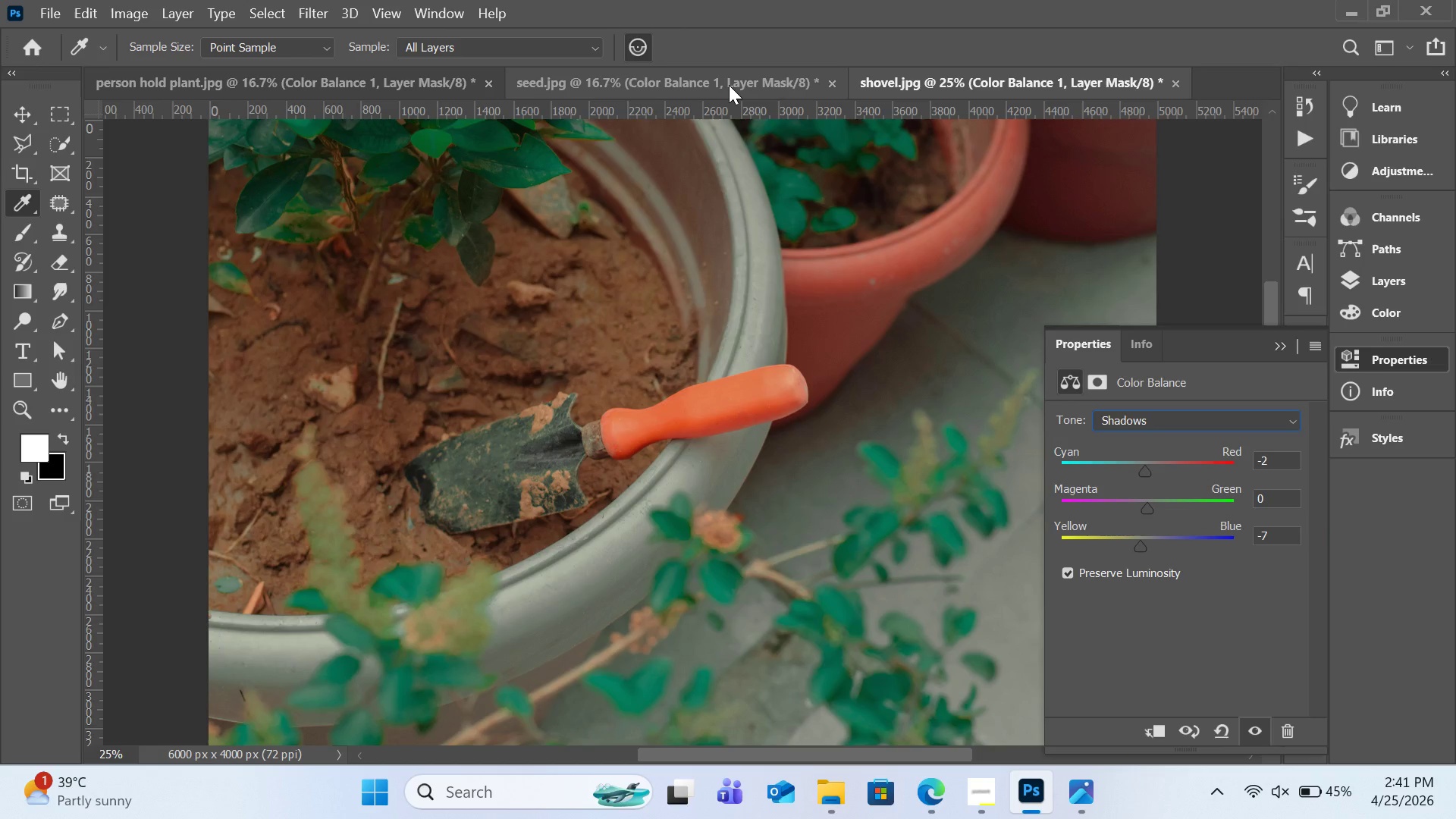 
left_click([729, 85])
 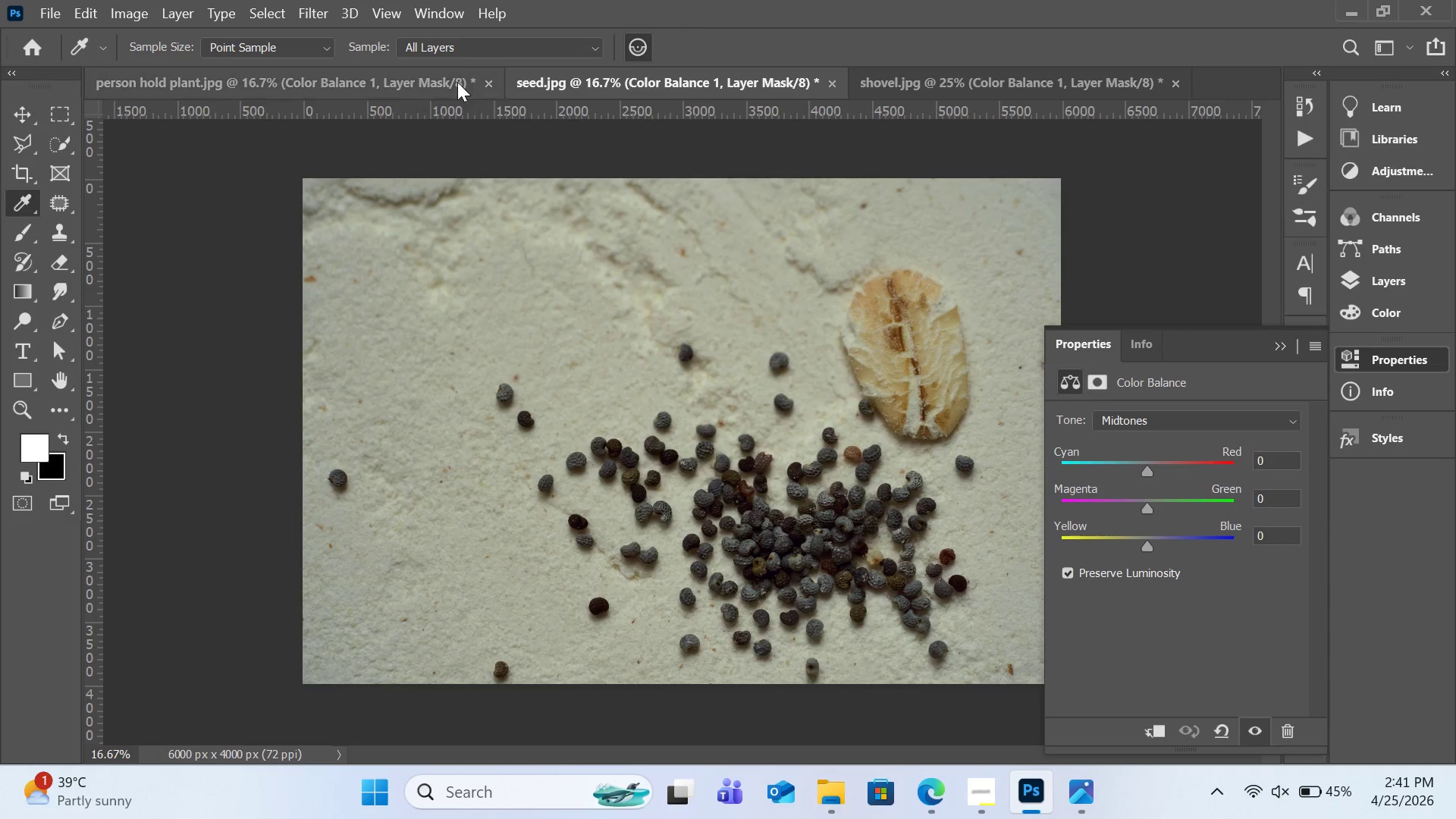 
left_click([428, 82])
 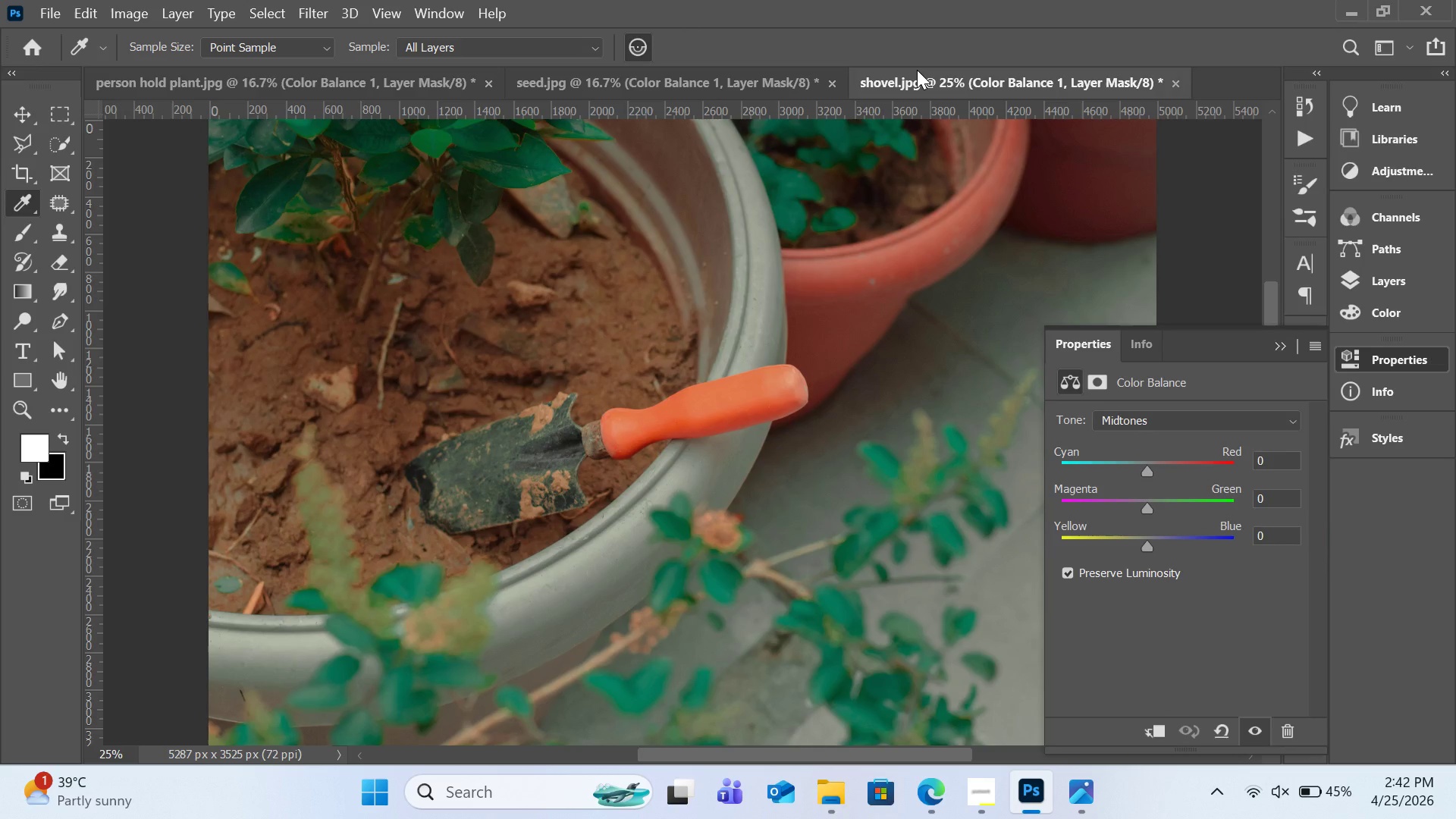 
wait(5.08)
 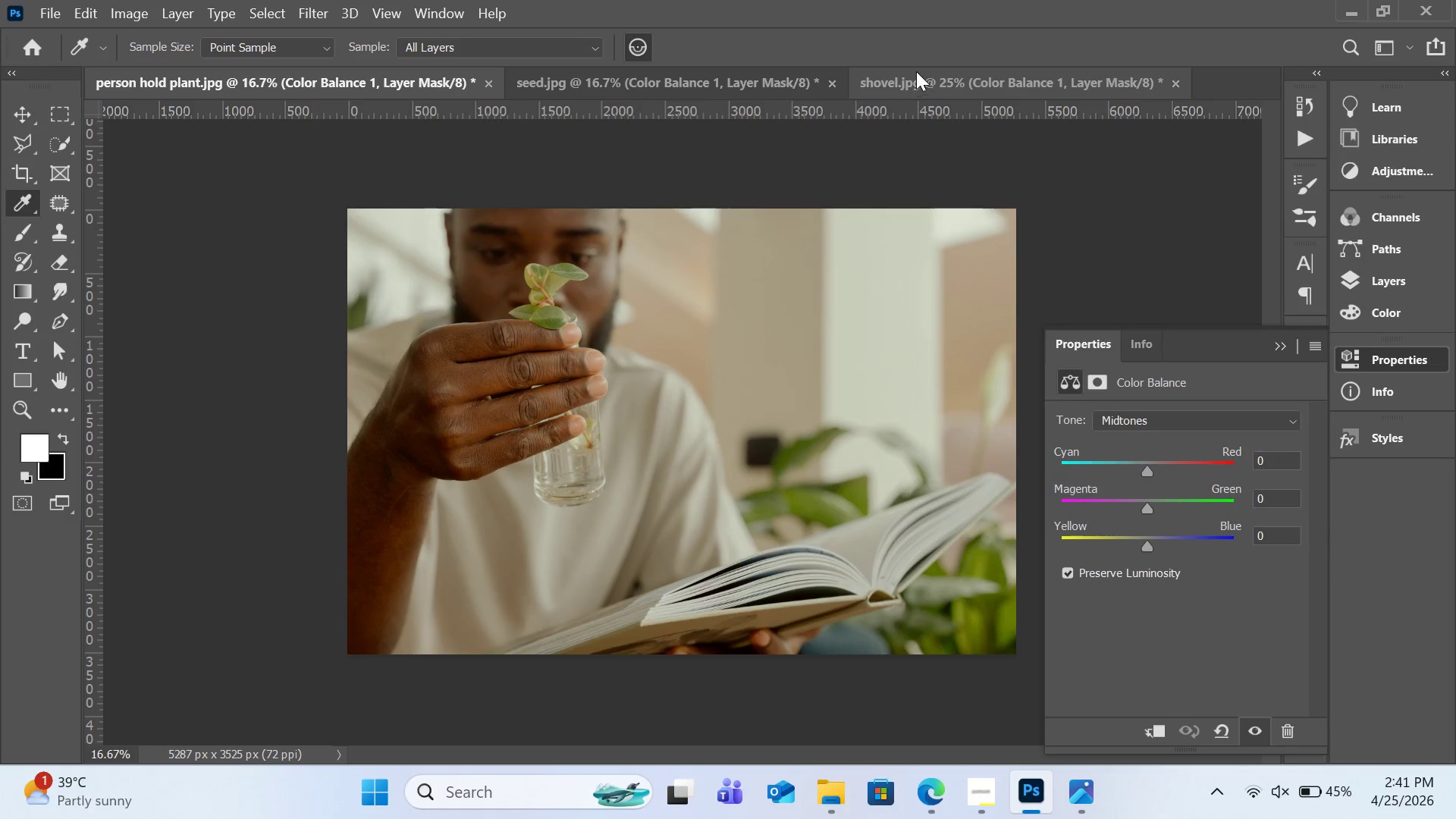 
left_click([309, 77])
 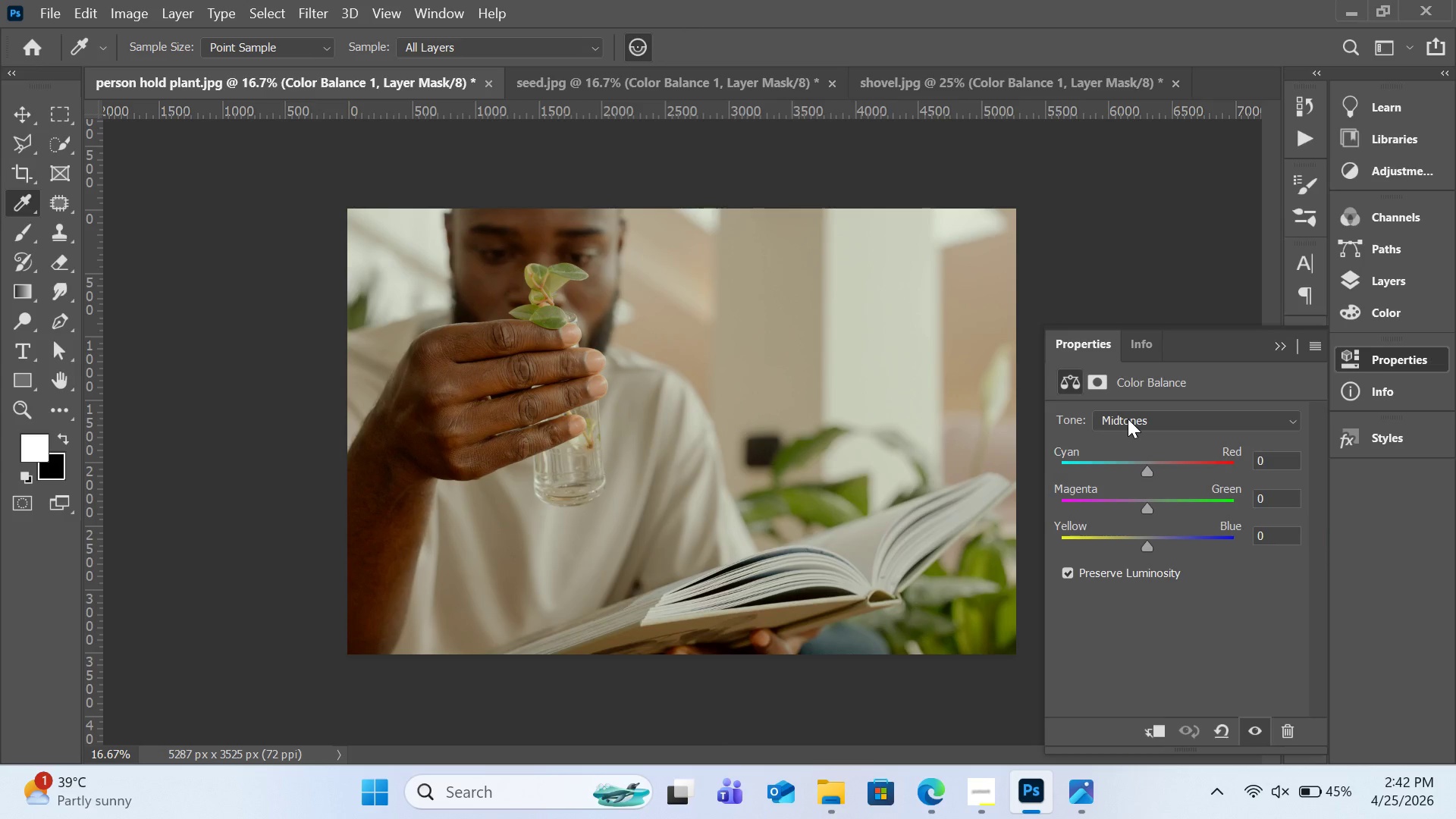 
wait(12.77)
 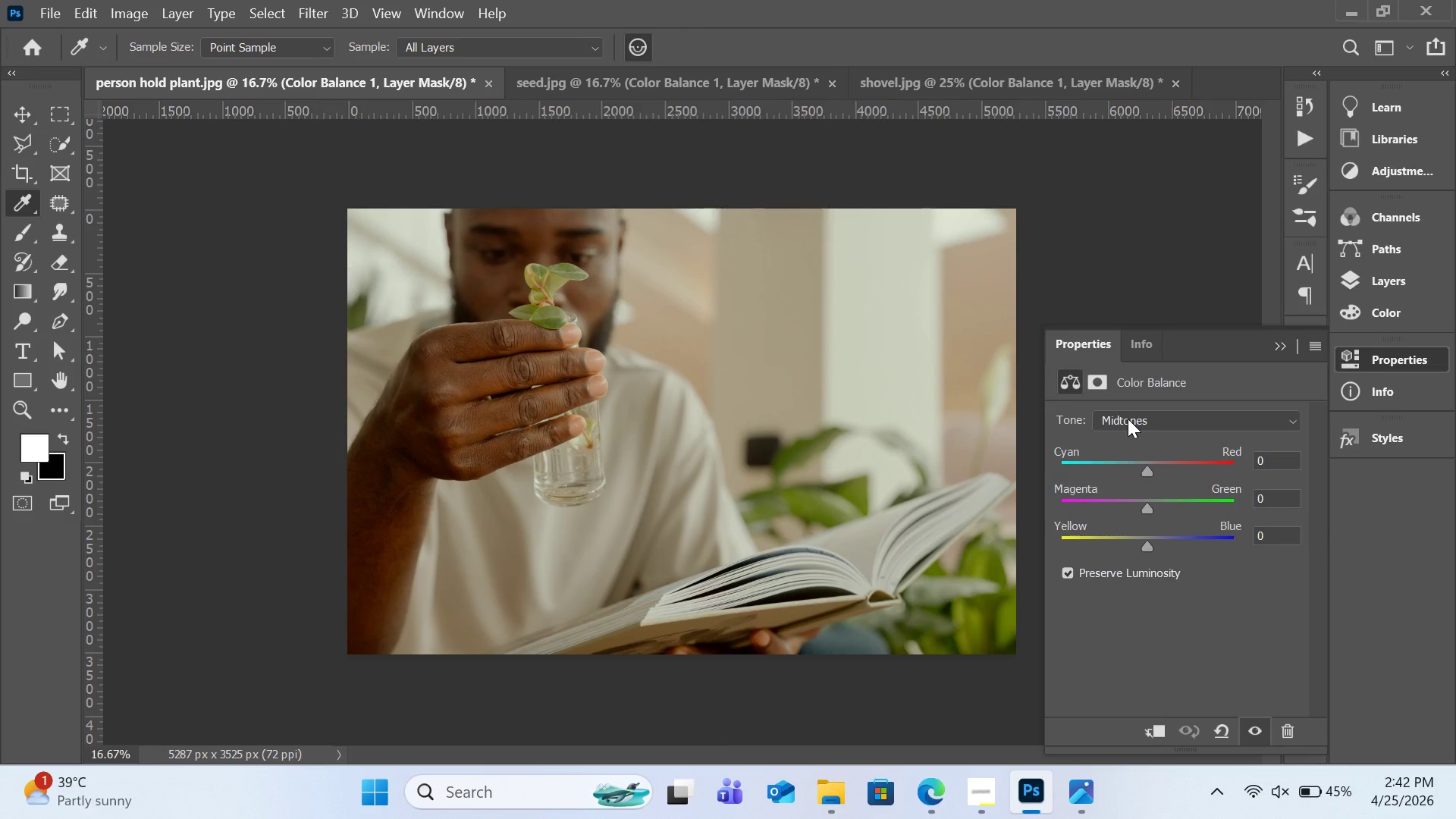 
left_click_drag(start_coordinate=[1147, 467], to_coordinate=[1153, 469])
 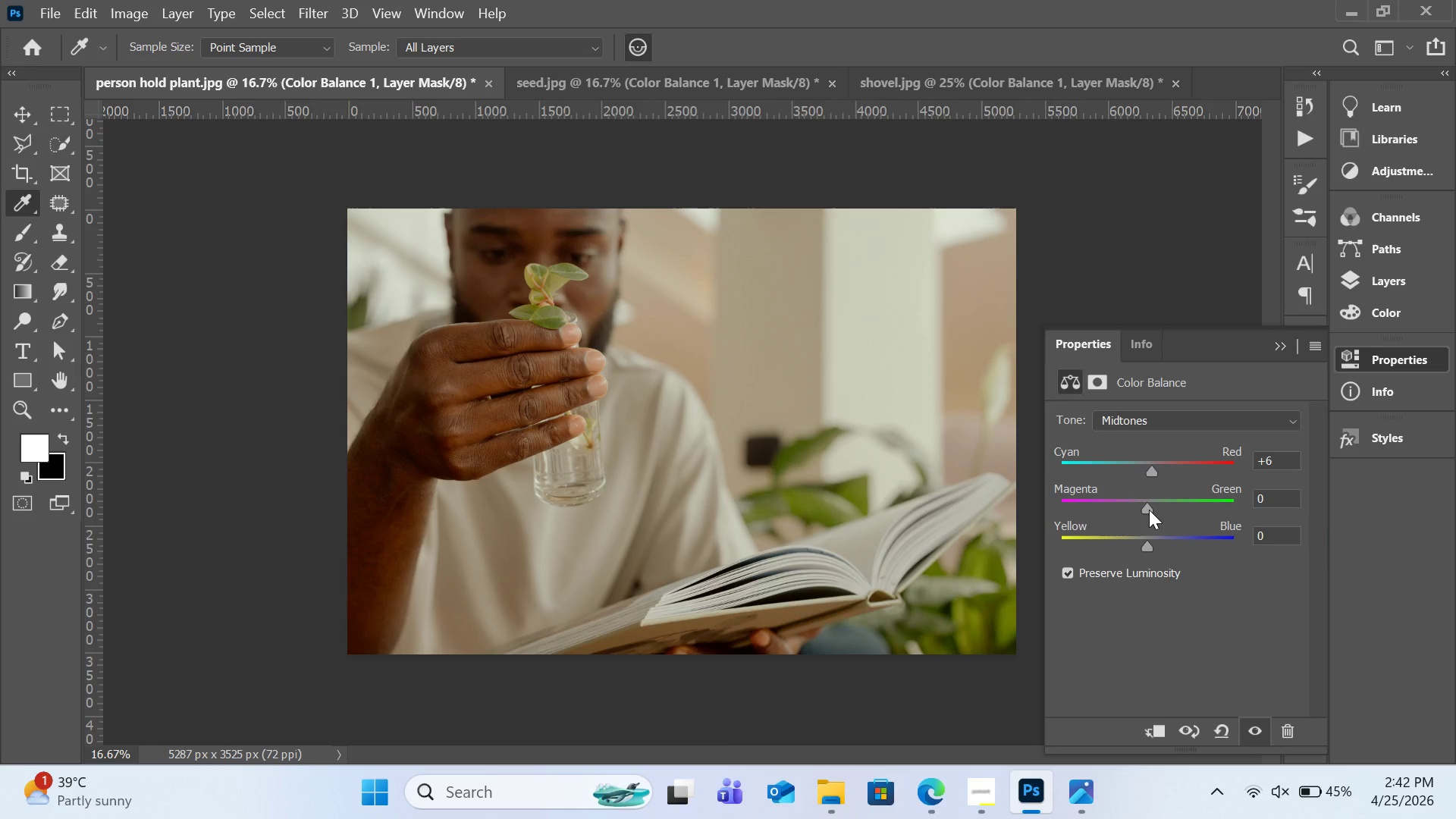 
left_click_drag(start_coordinate=[1149, 510], to_coordinate=[1144, 510])
 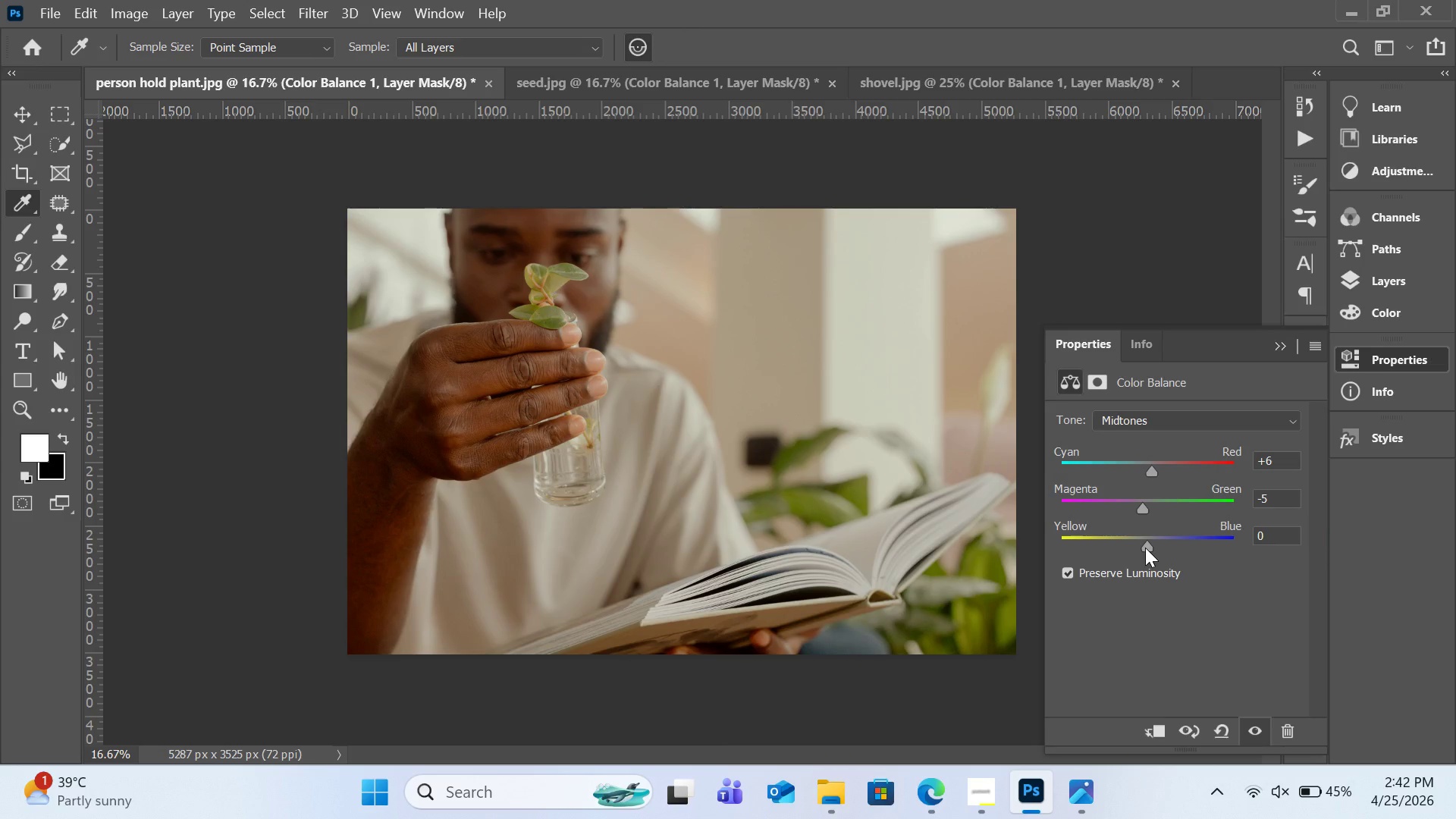 
left_click_drag(start_coordinate=[1145, 548], to_coordinate=[1138, 550])
 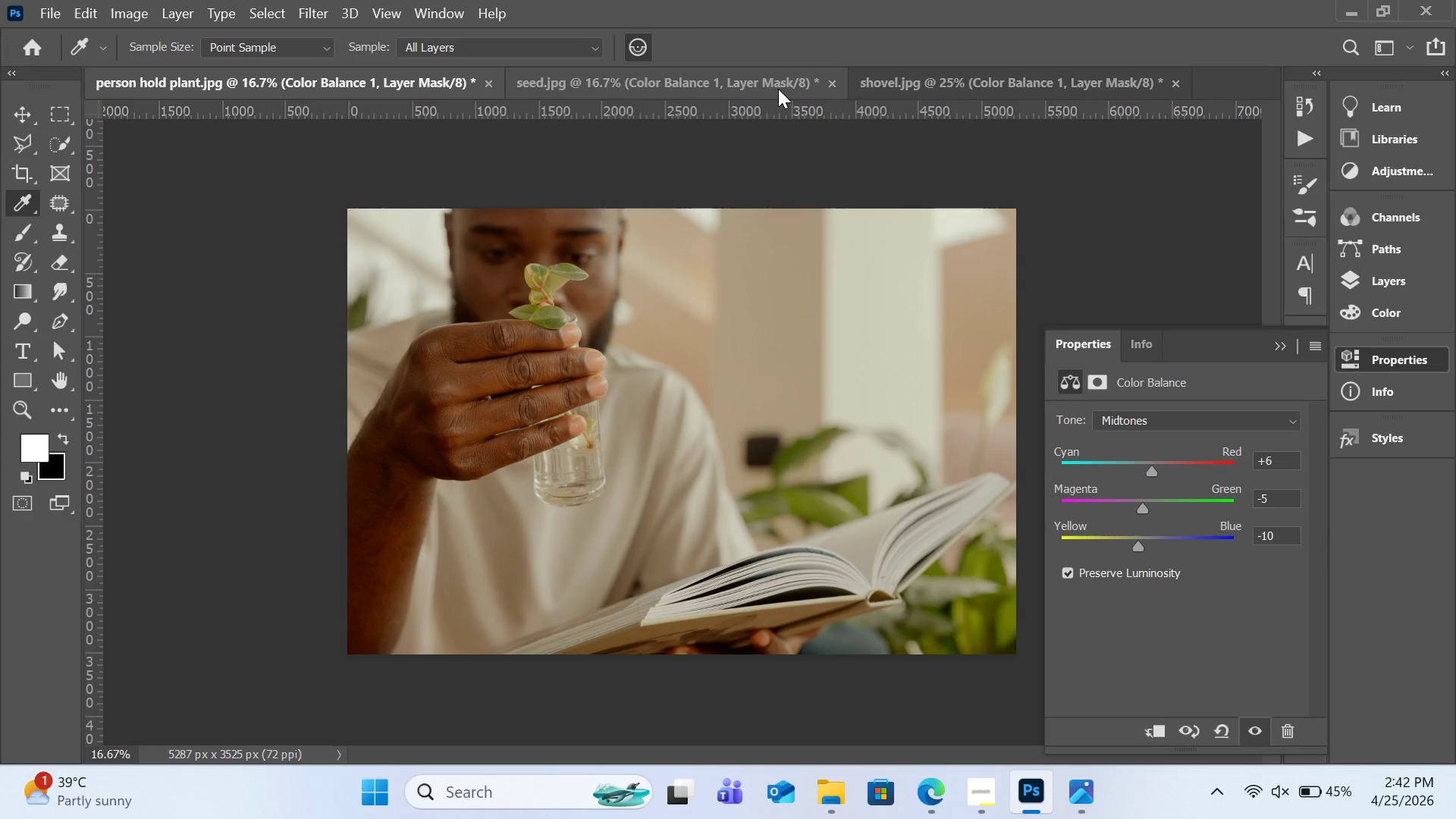 
left_click([767, 87])
 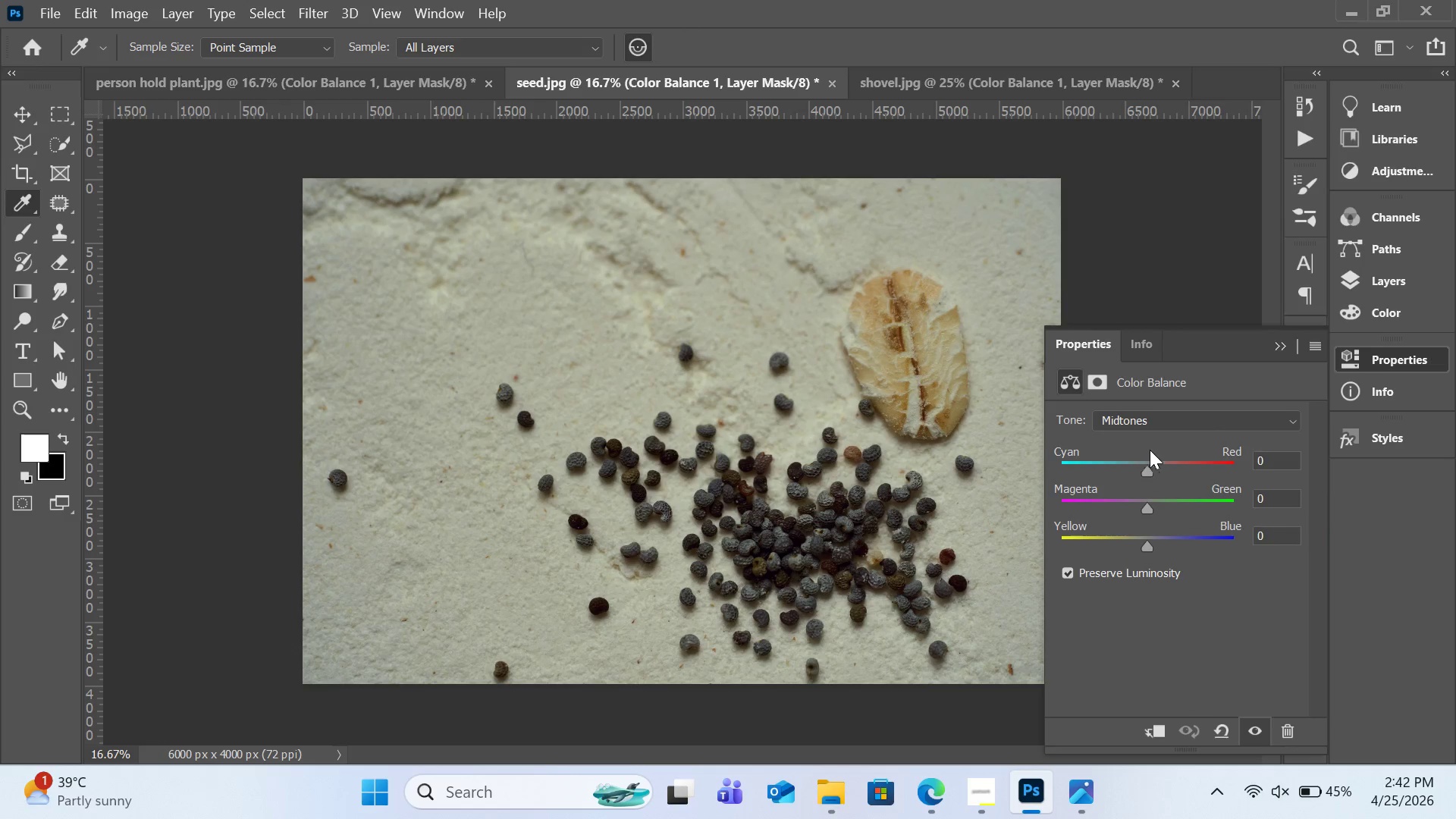 
left_click_drag(start_coordinate=[1149, 469], to_coordinate=[1153, 469])
 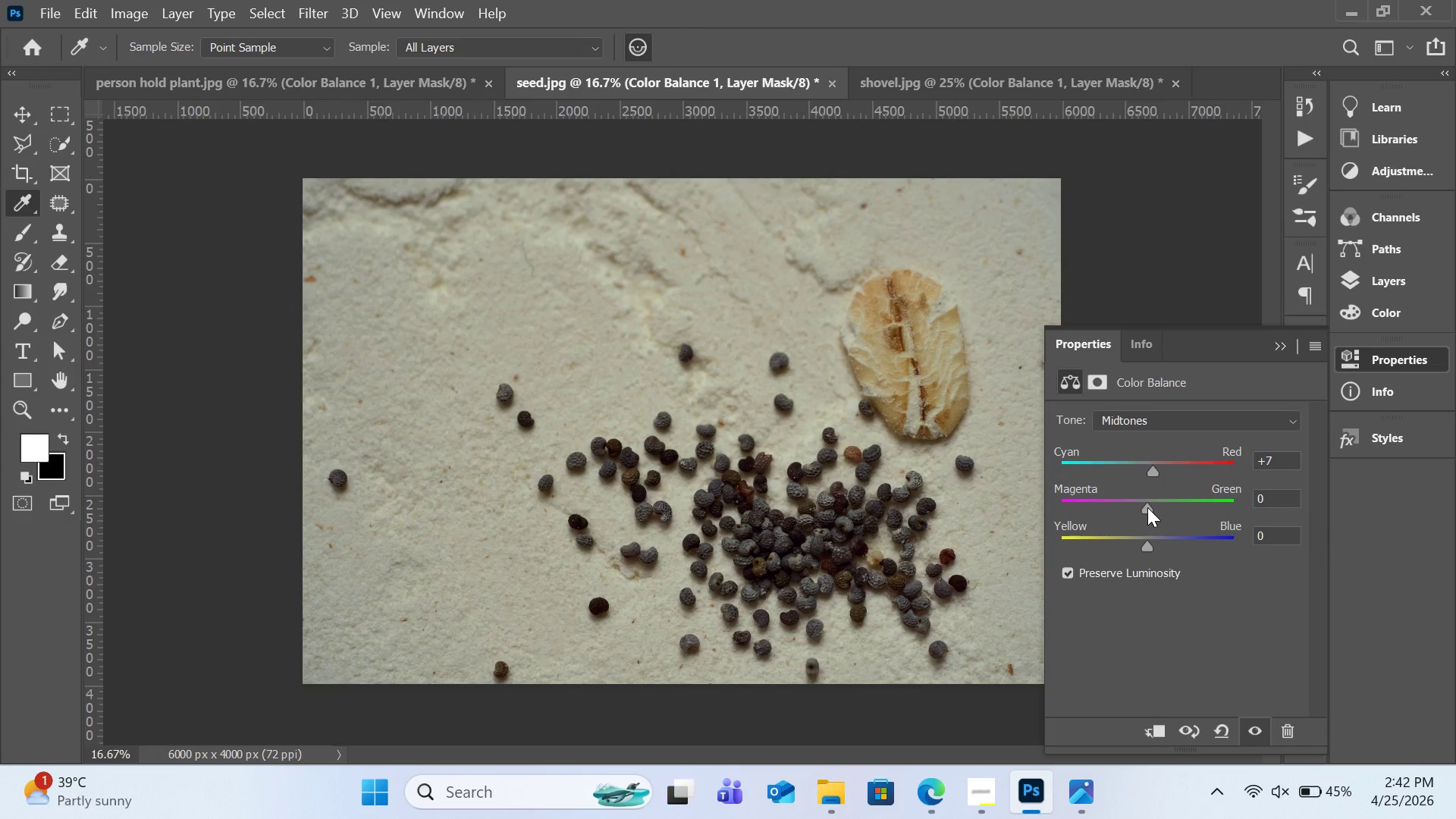 
left_click_drag(start_coordinate=[1147, 507], to_coordinate=[1143, 510])
 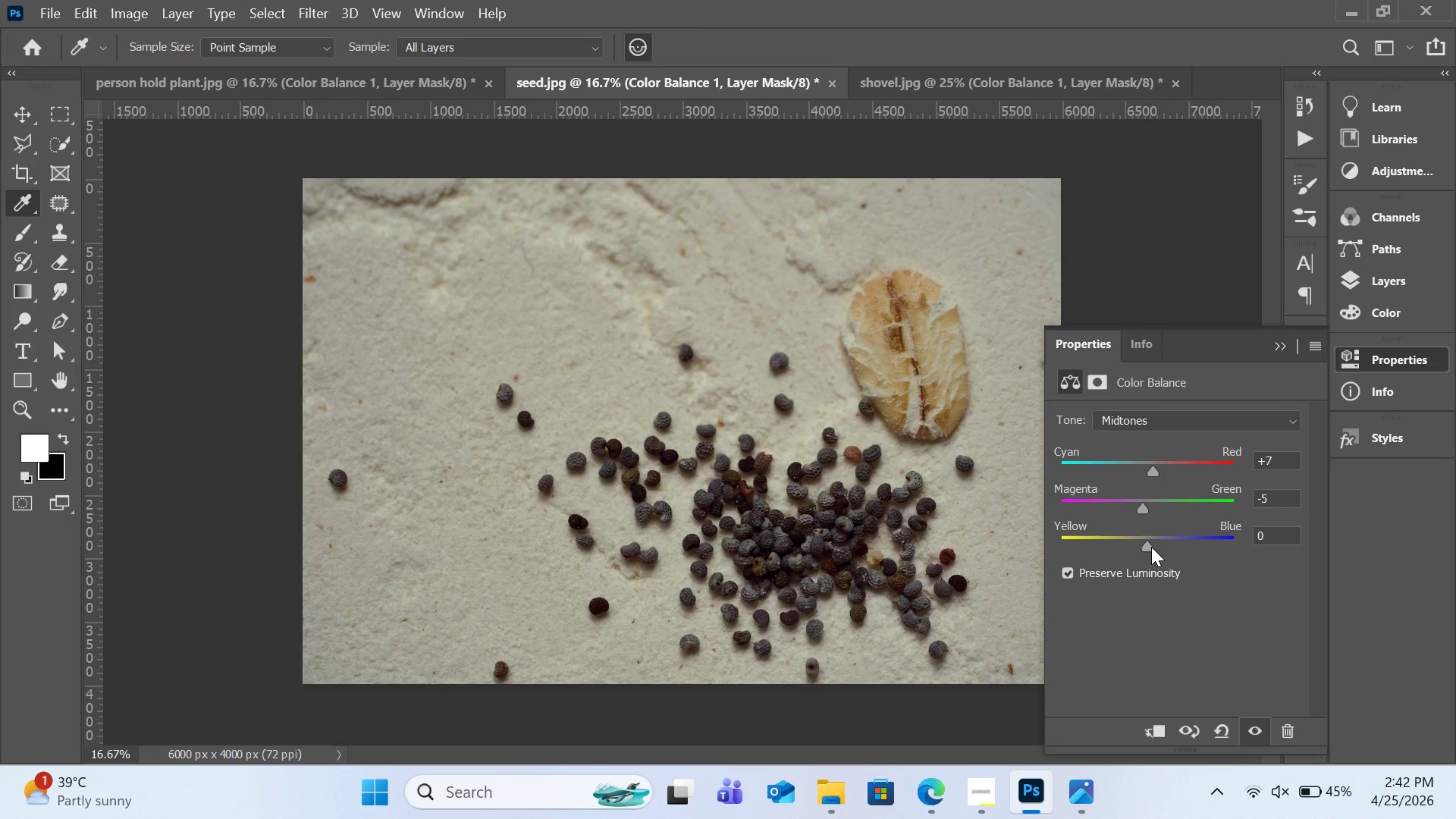 
left_click_drag(start_coordinate=[1151, 547], to_coordinate=[1138, 548])
 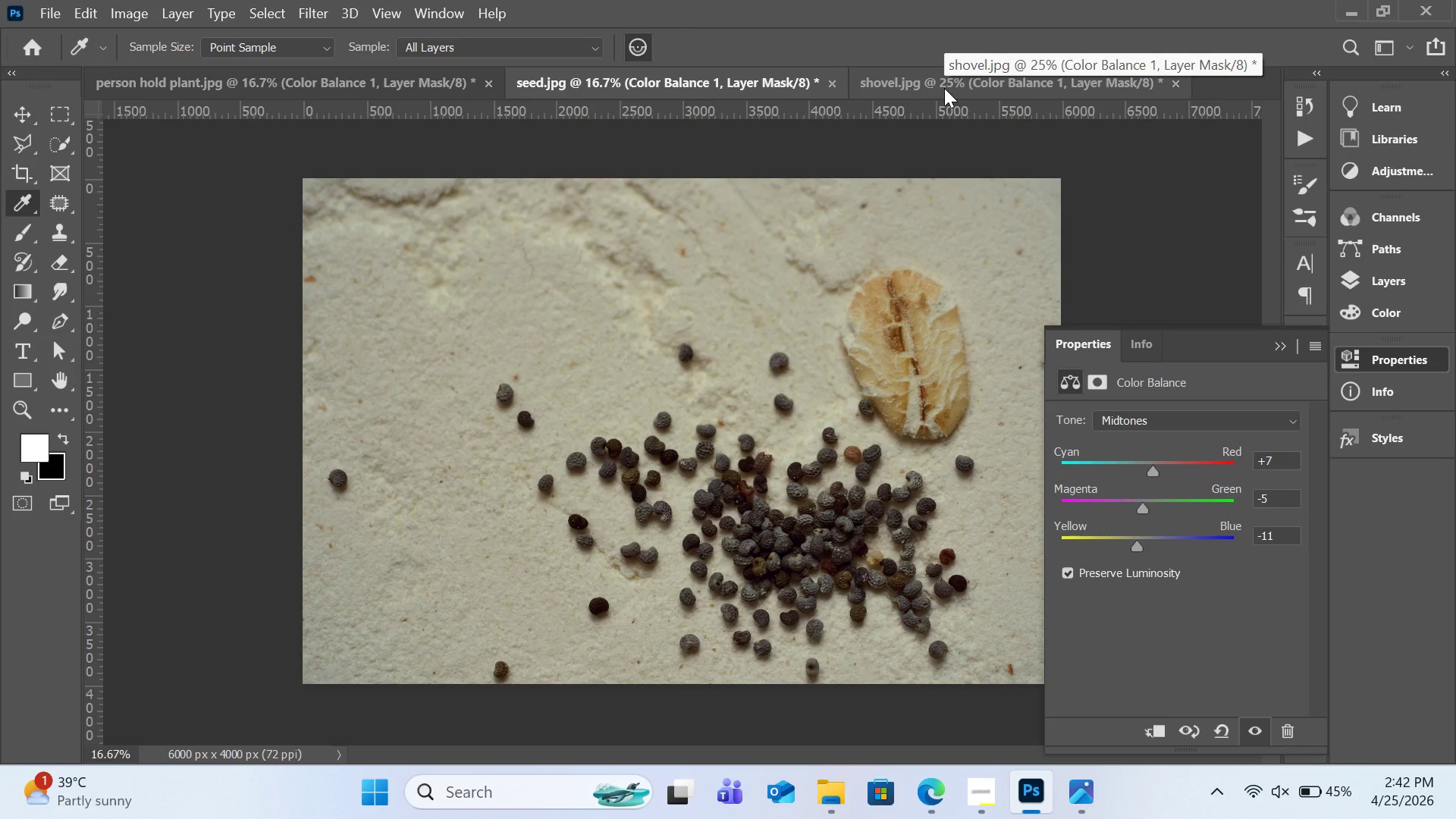 
wait(7.05)
 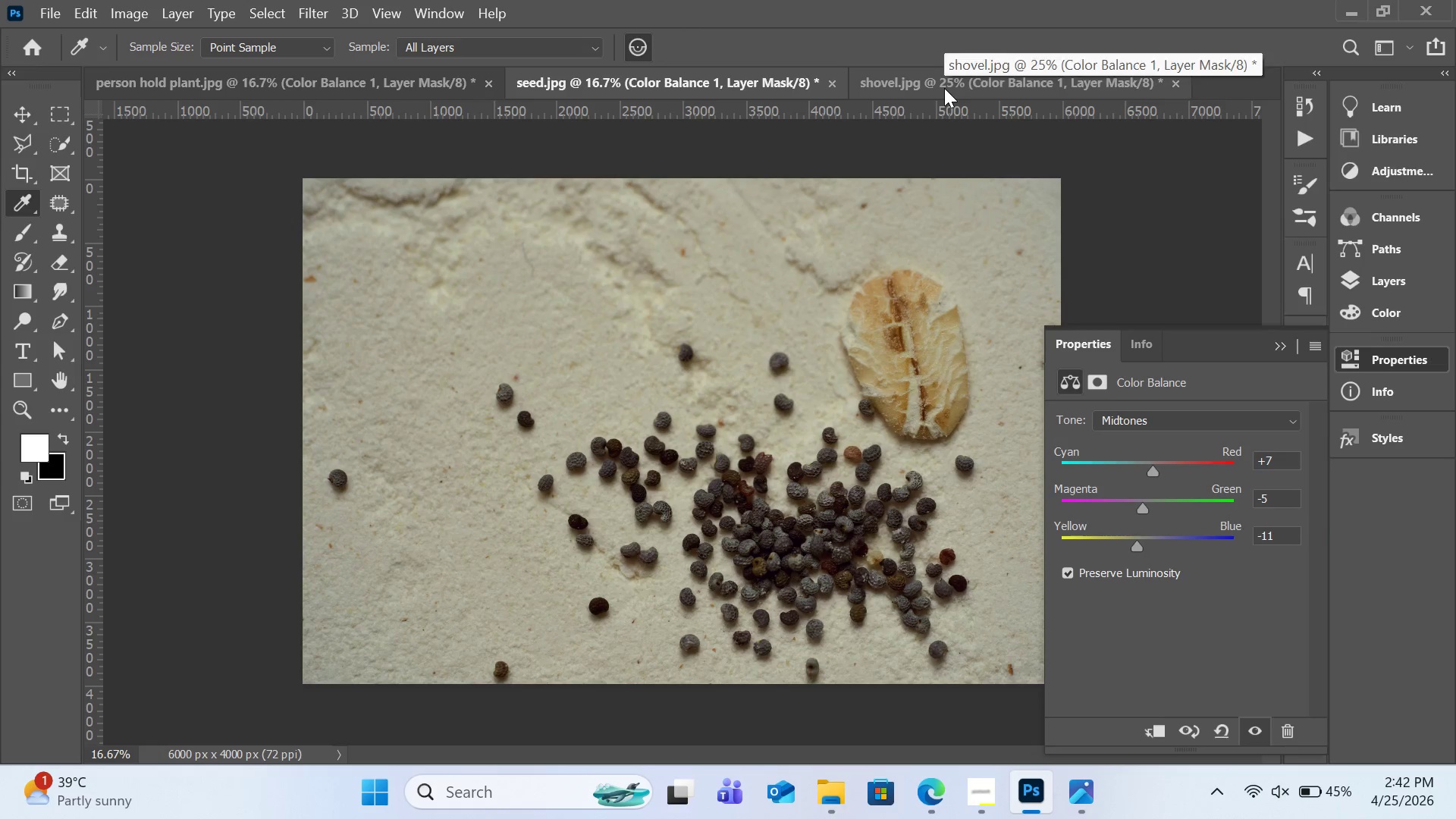 
left_click([944, 88])
 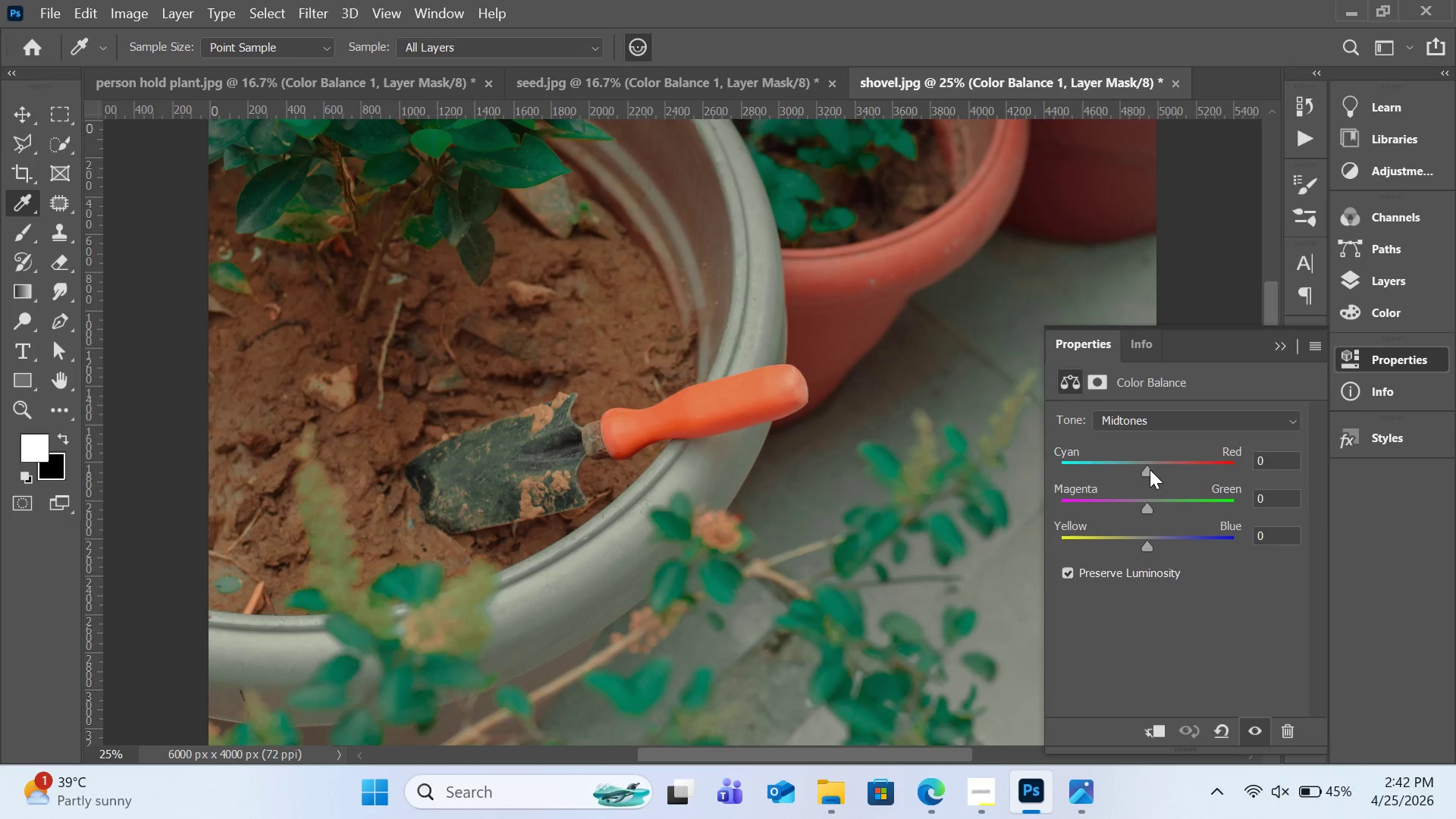 
left_click_drag(start_coordinate=[1150, 469], to_coordinate=[1151, 473])
 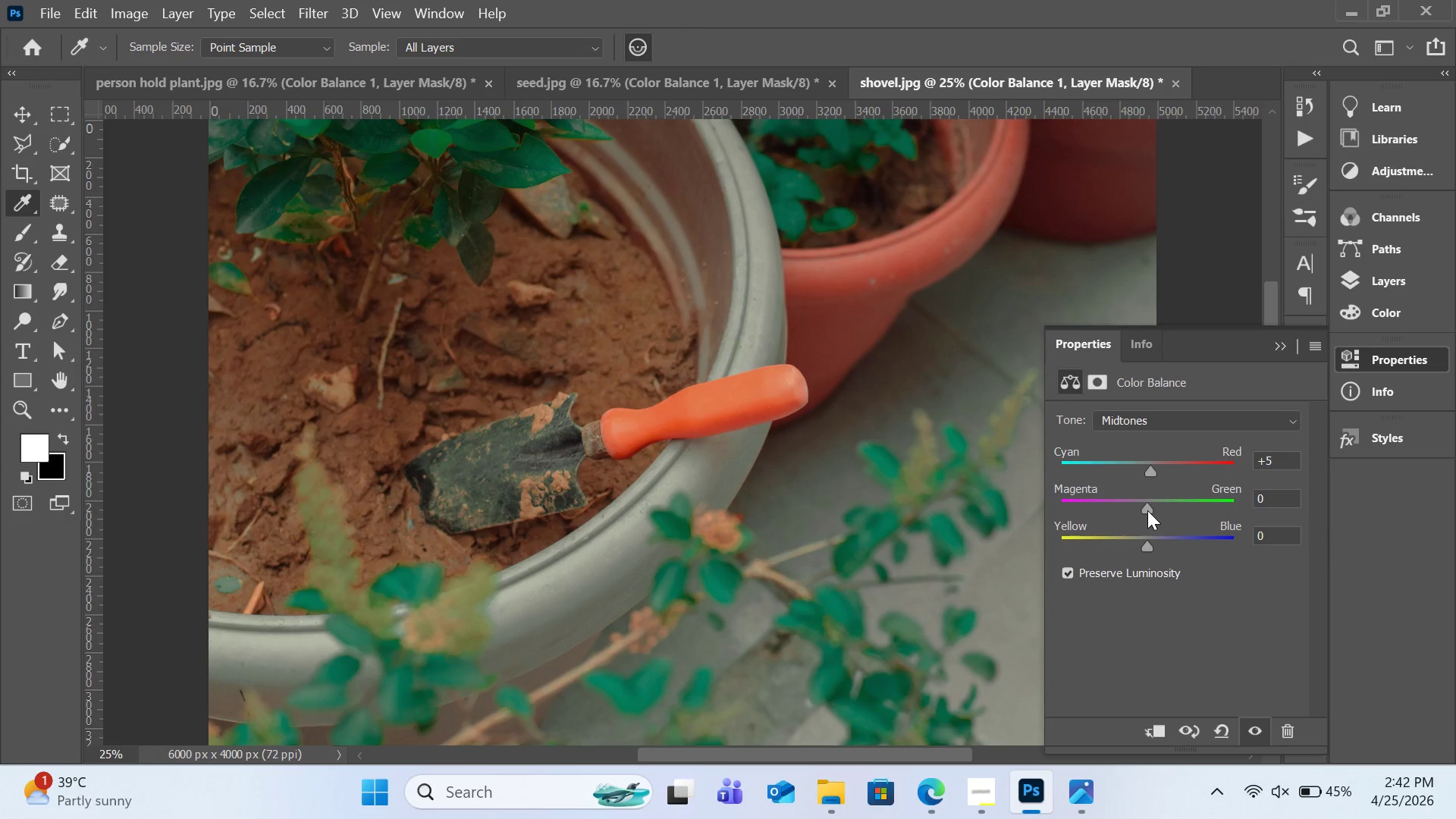 
left_click_drag(start_coordinate=[1147, 510], to_coordinate=[1142, 510])
 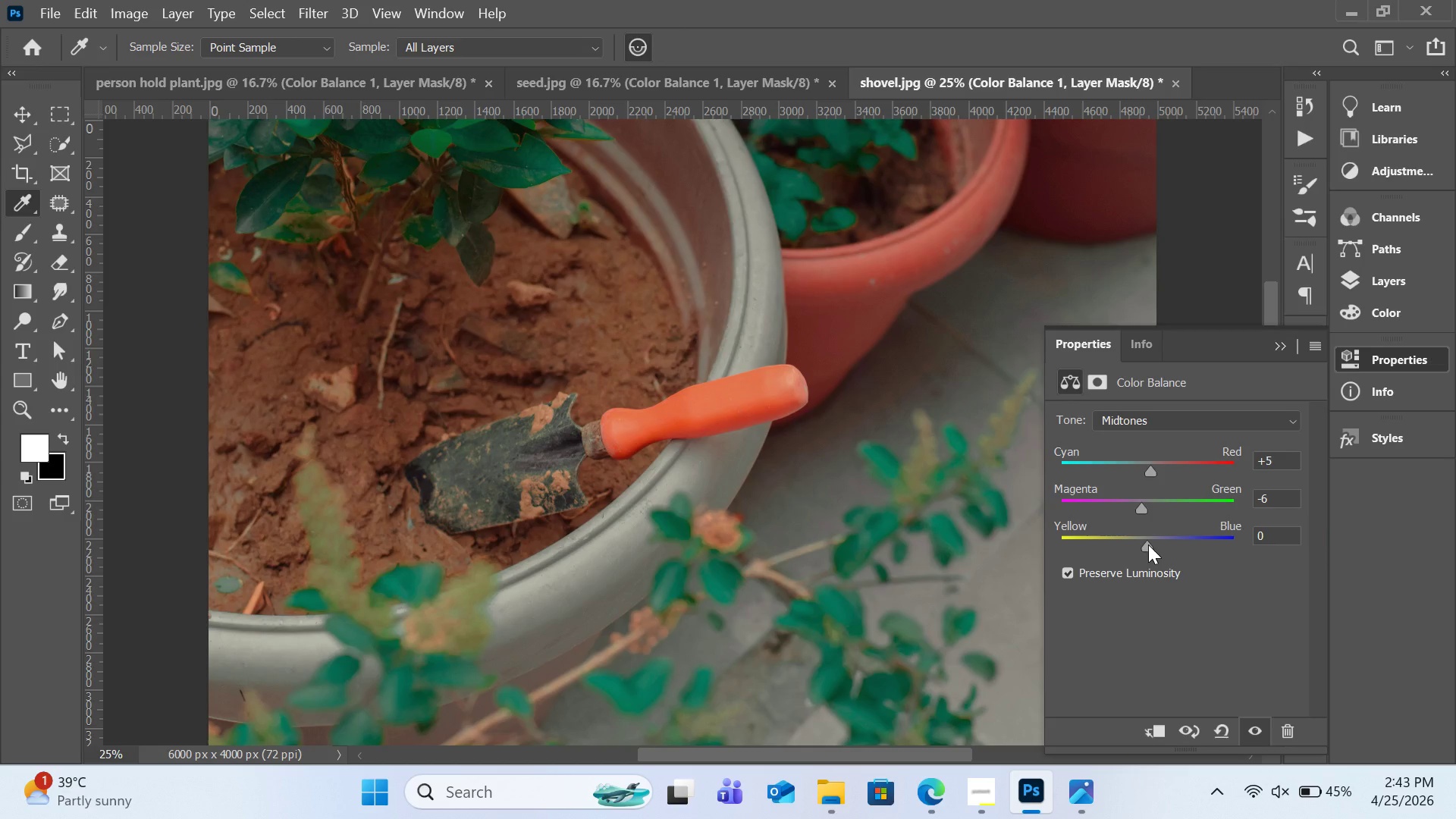 
left_click_drag(start_coordinate=[1148, 544], to_coordinate=[1135, 546])
 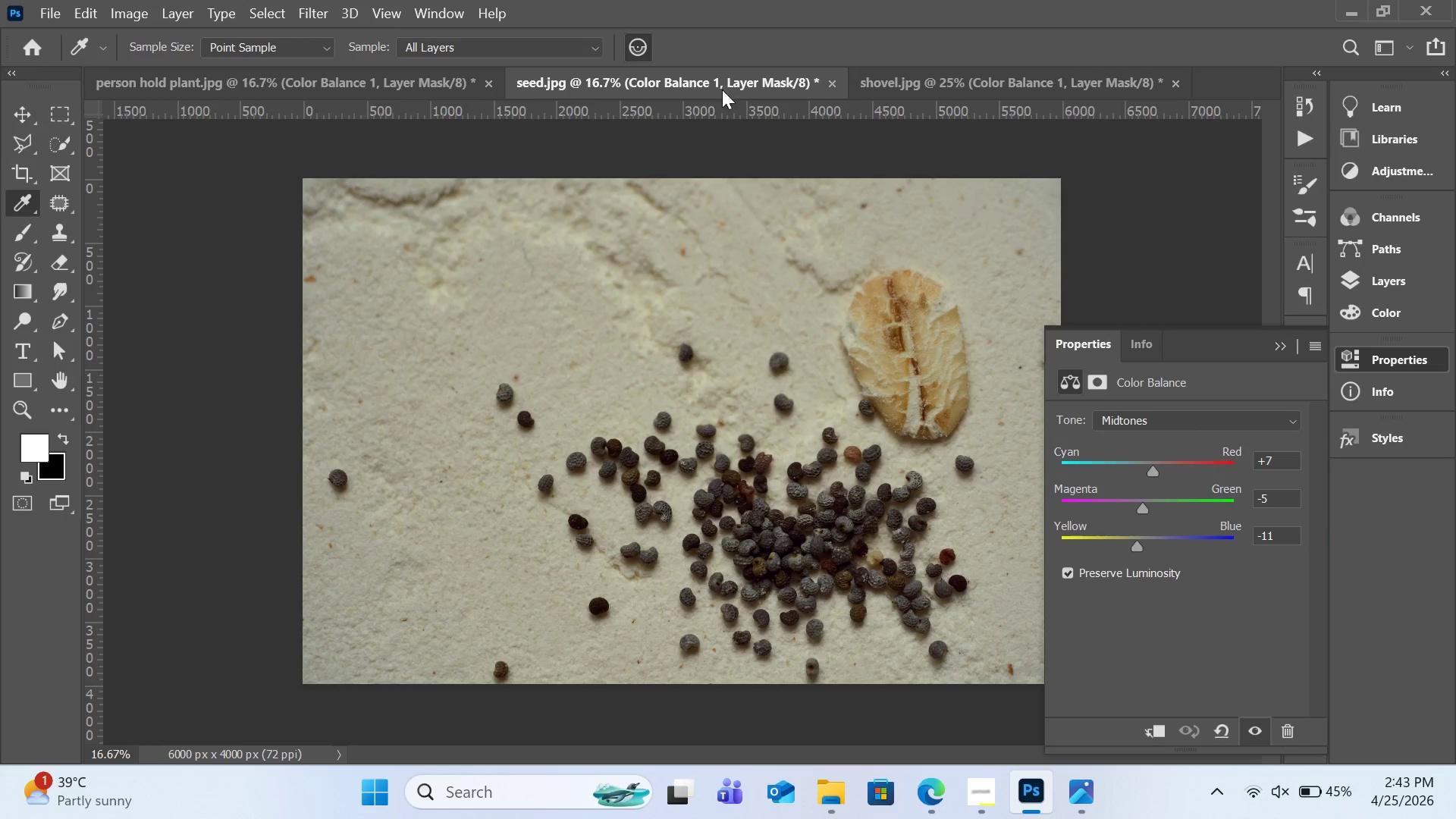 
left_click([914, 83])
 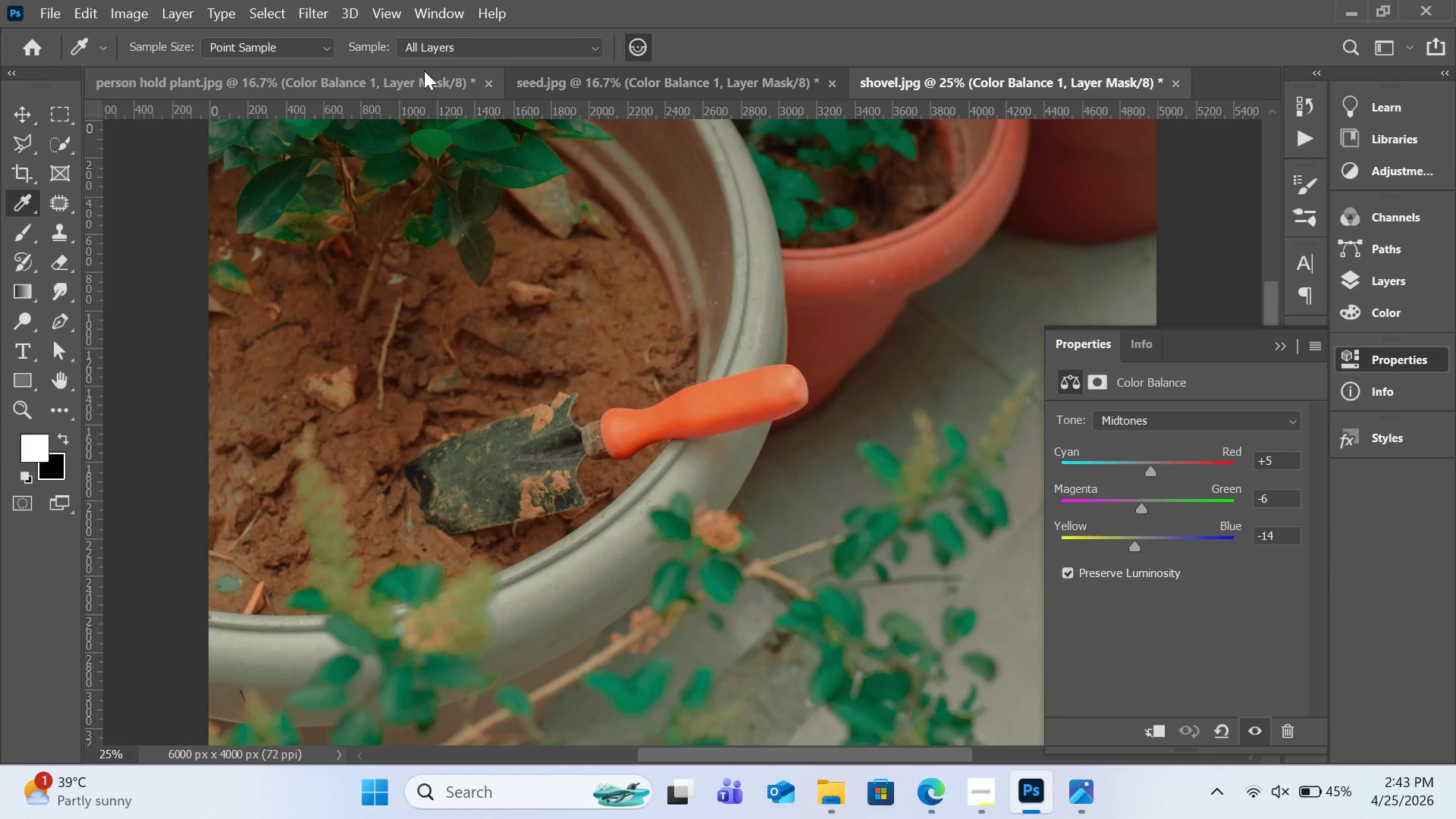 
left_click([424, 74])
 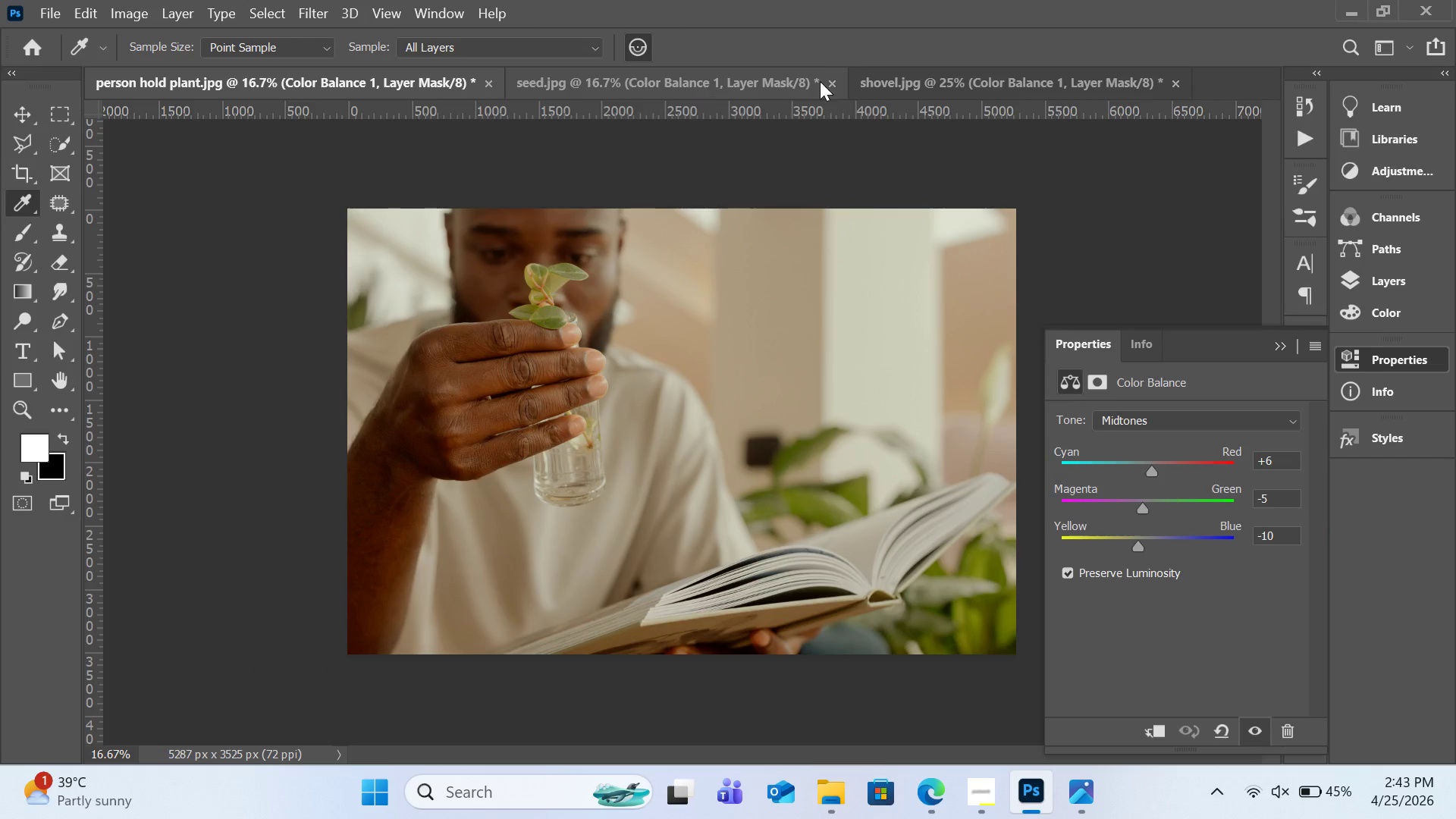 
left_click([939, 81])
 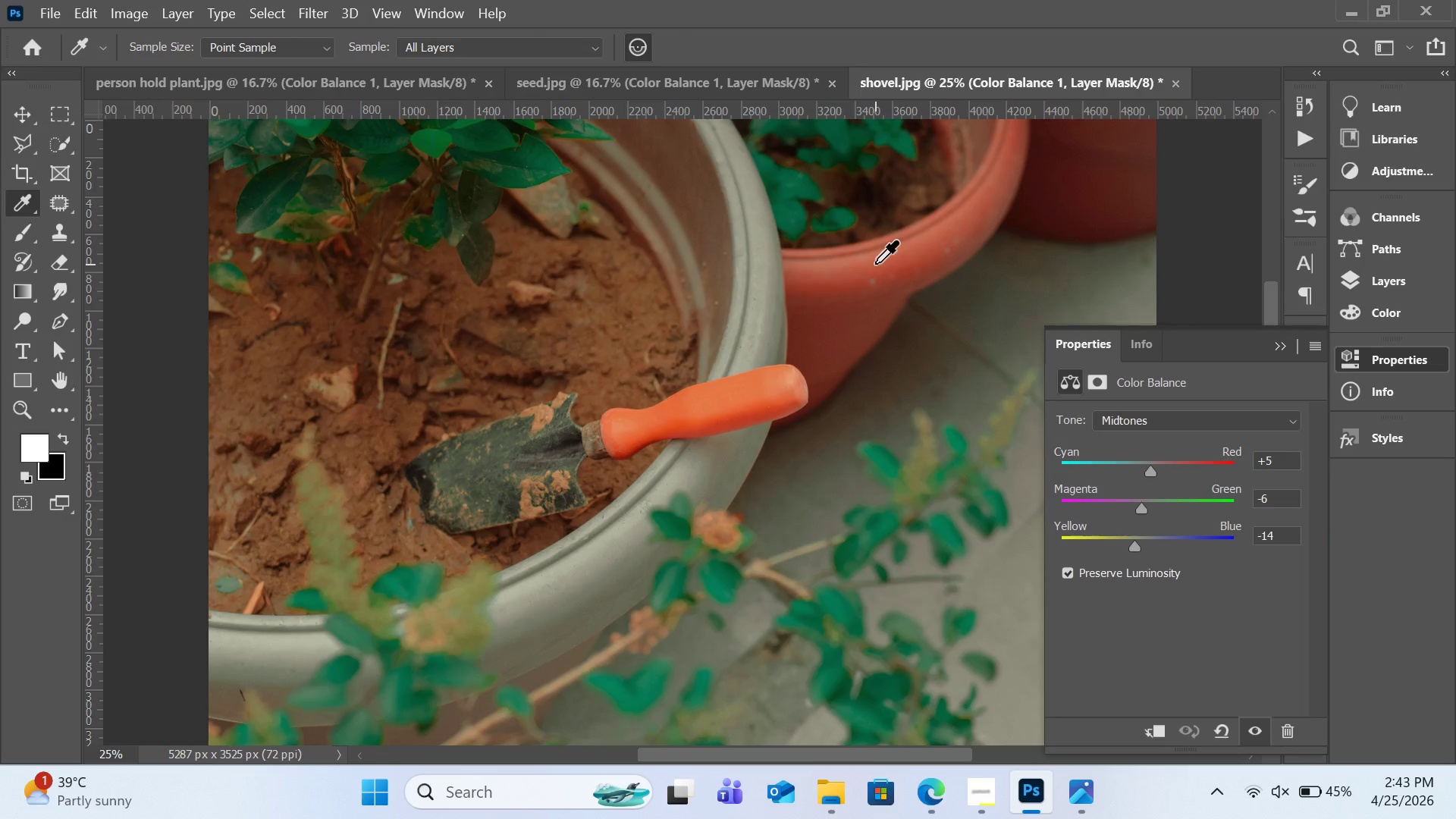 
wait(8.02)
 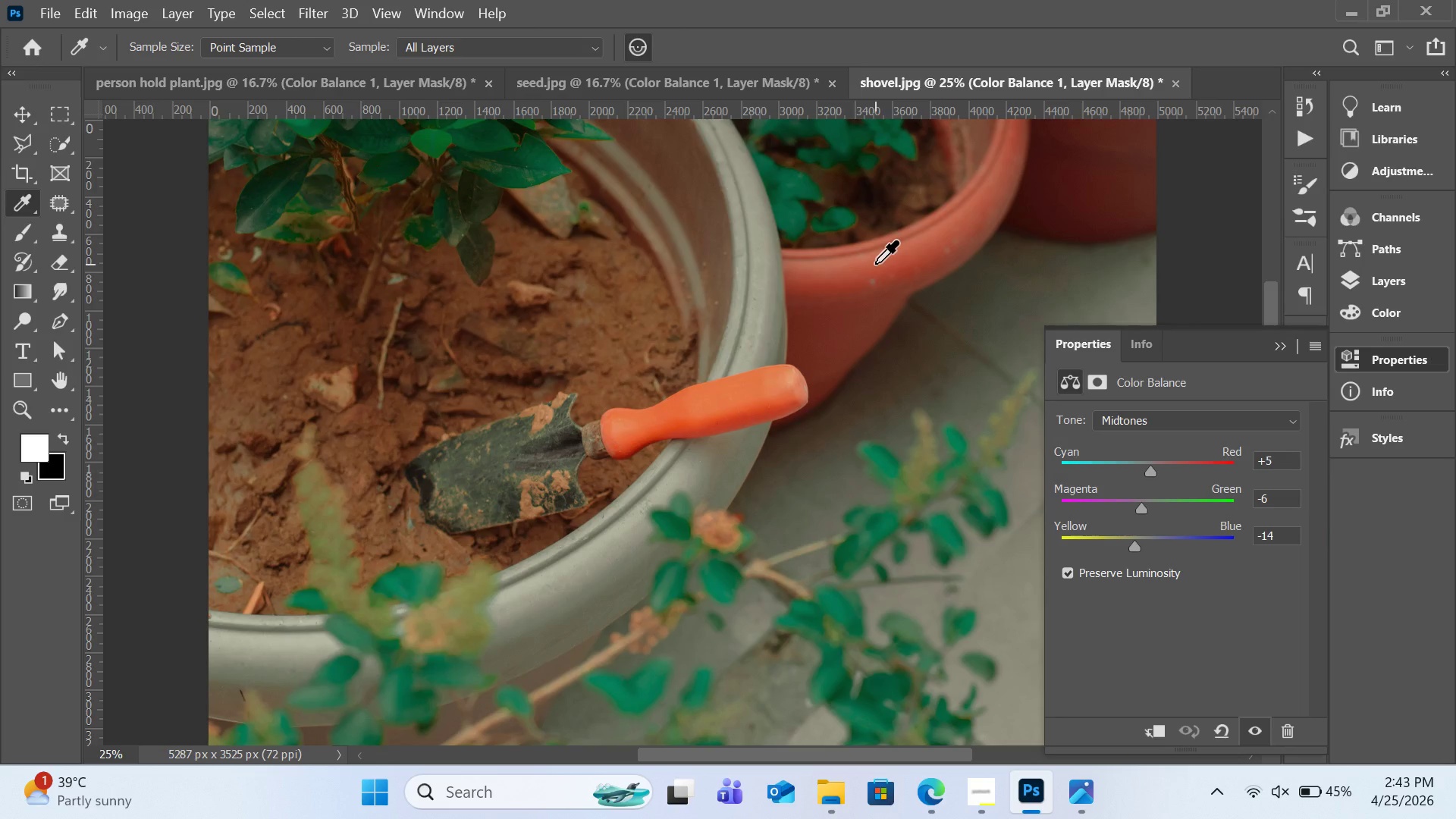 
mouse_move([733, 93])
 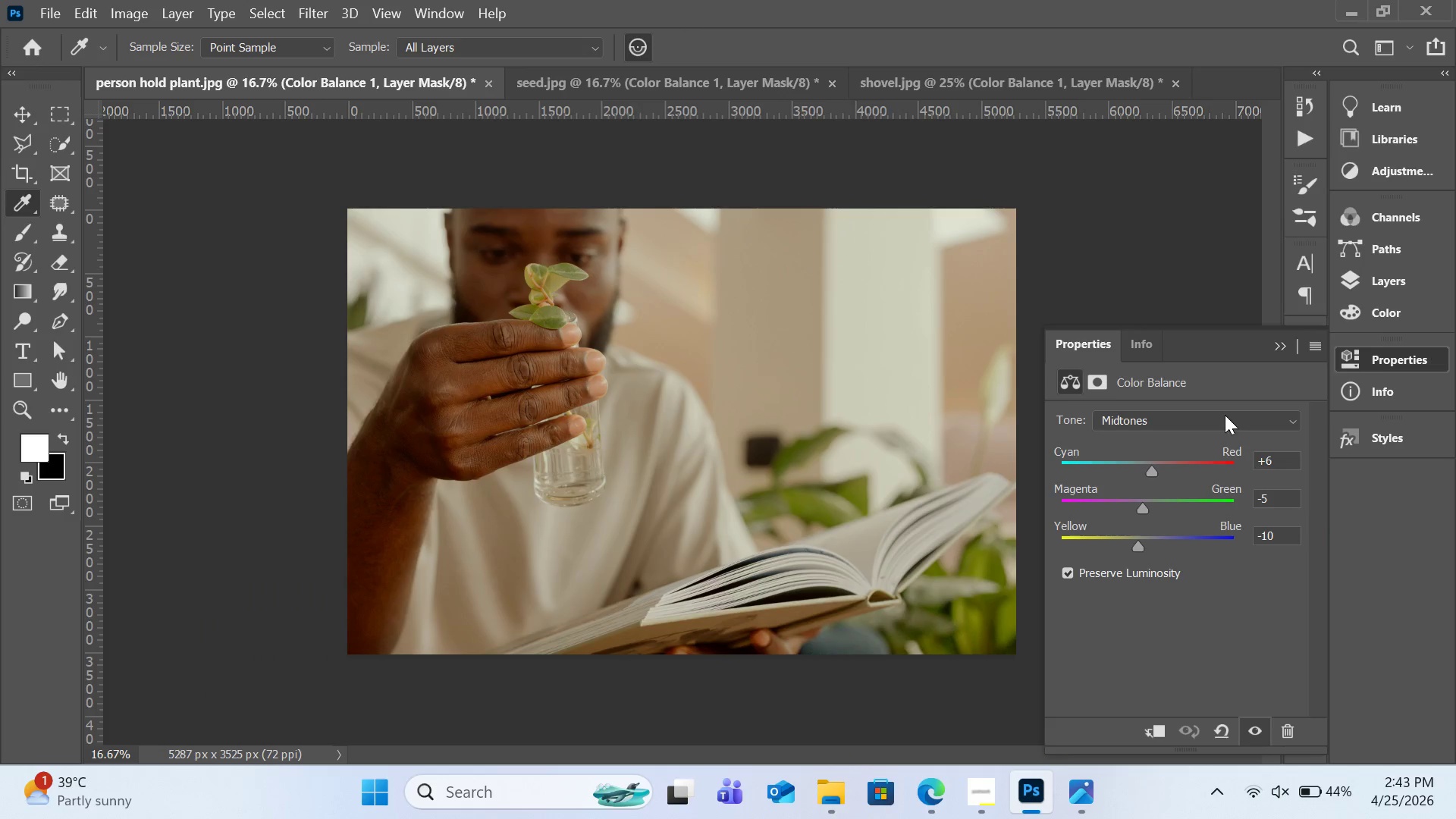 
left_click([1225, 416])
 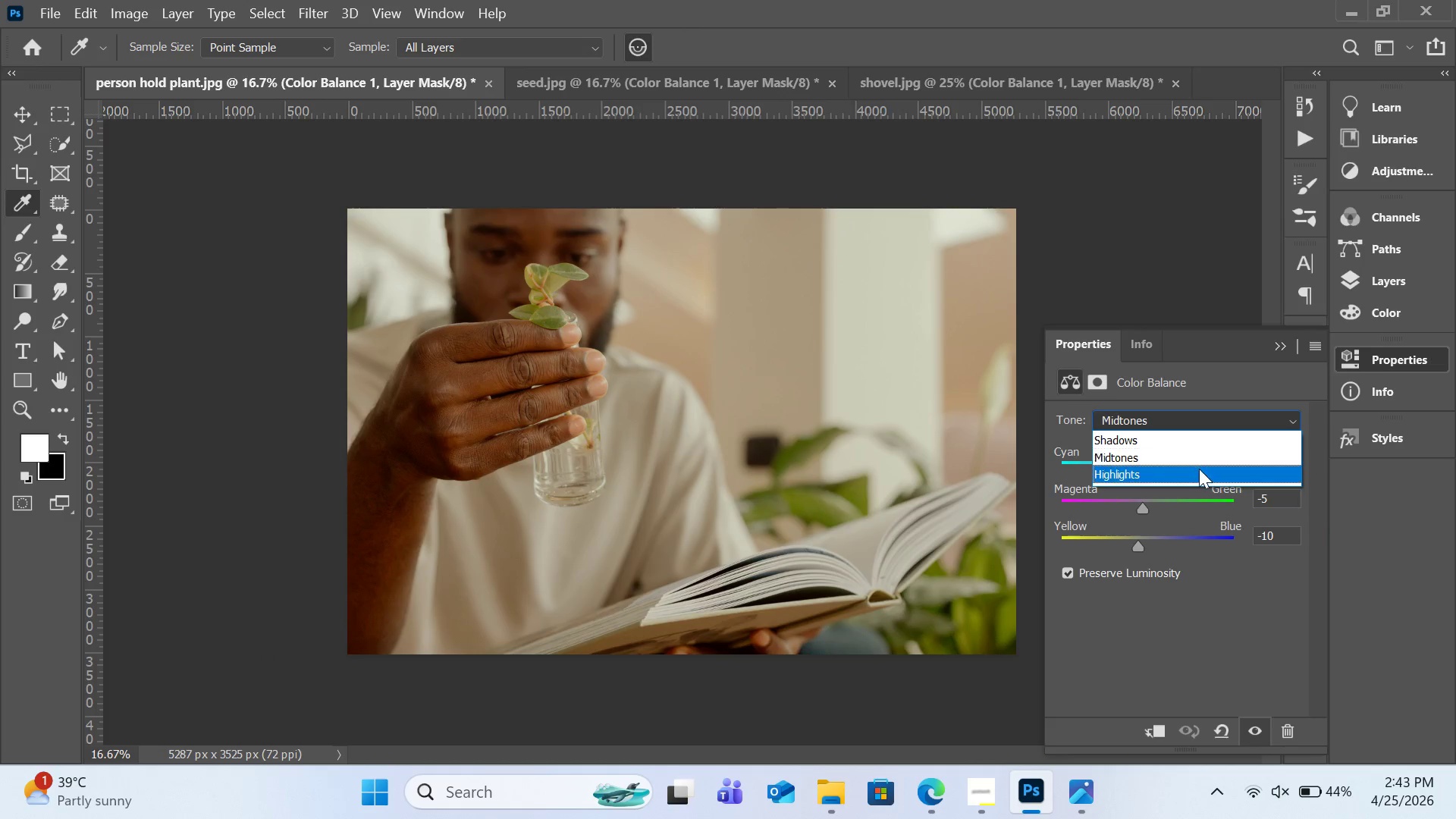 
left_click([1199, 469])
 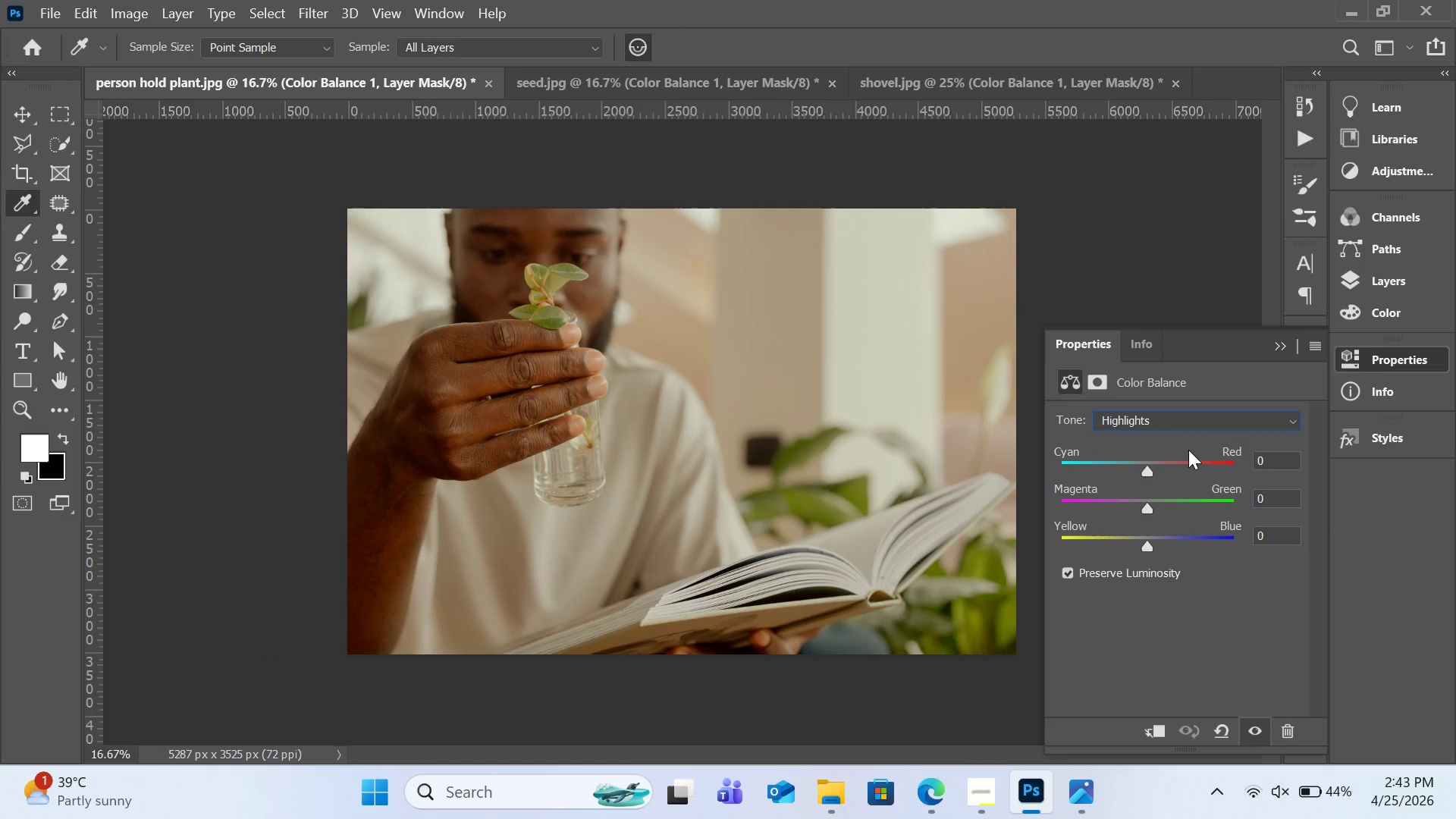 
left_click_drag(start_coordinate=[1147, 470], to_coordinate=[1156, 471])
 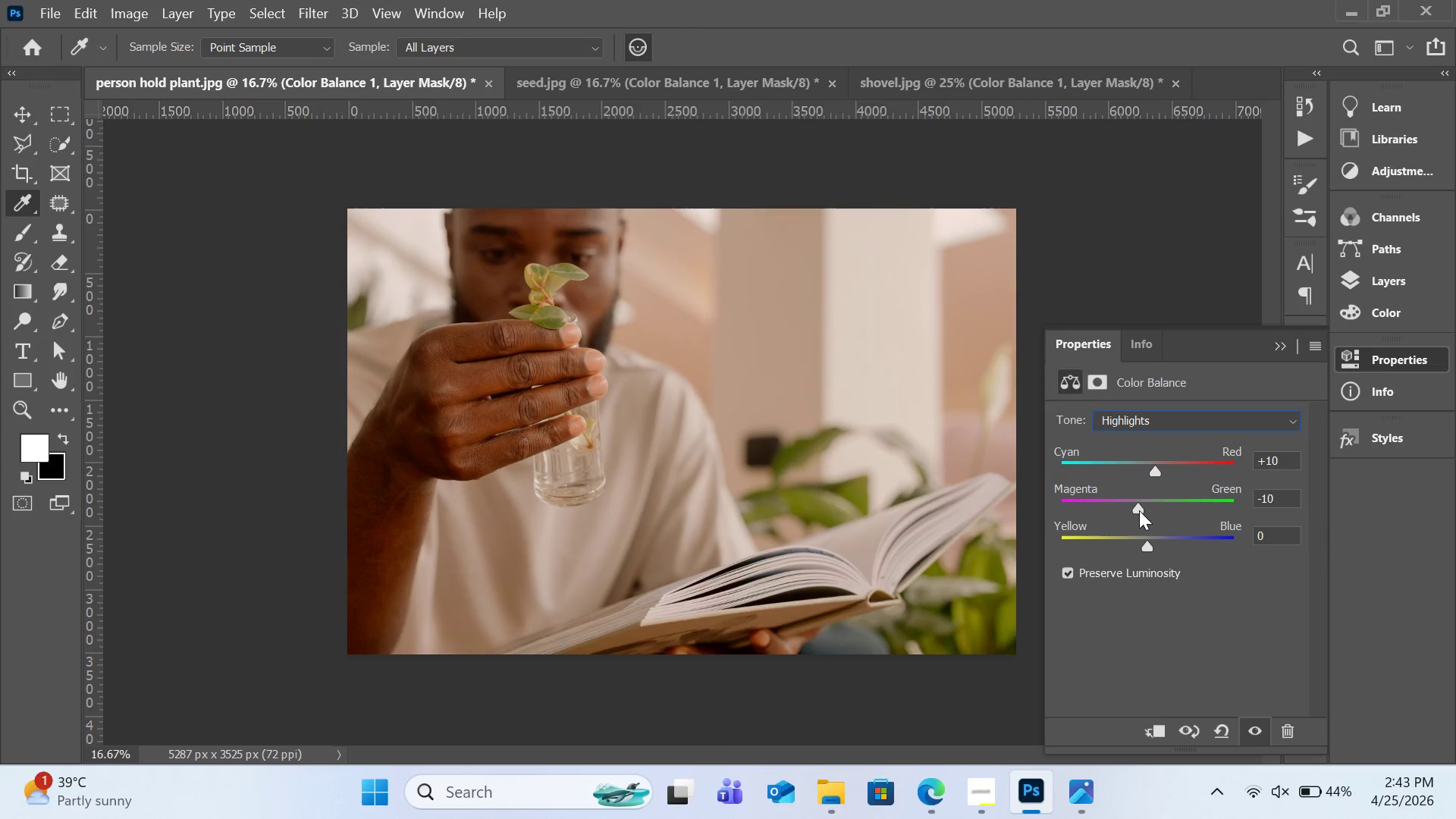 
wait(8.06)
 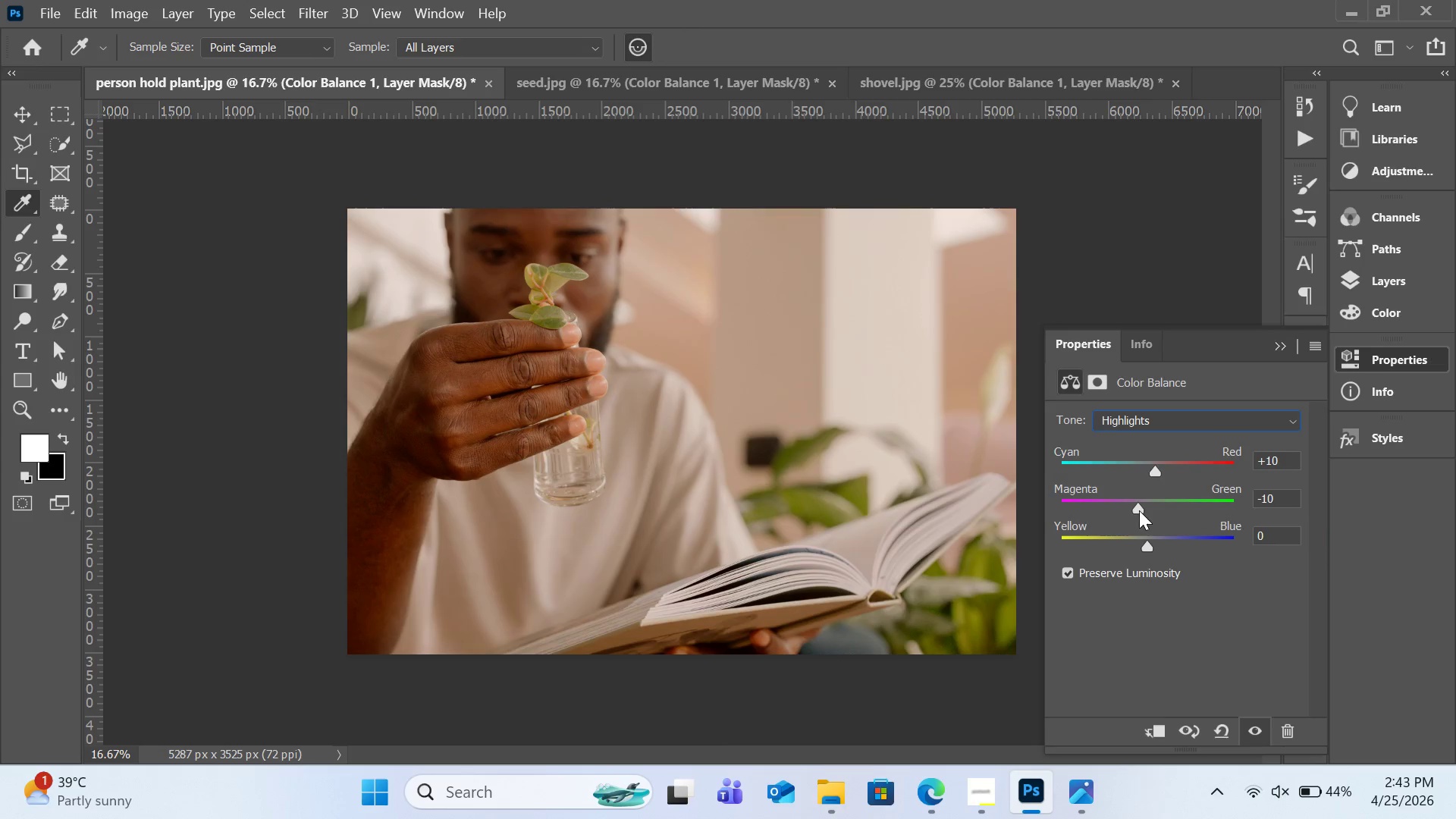 
left_click_drag(start_coordinate=[1147, 543], to_coordinate=[1135, 545])
 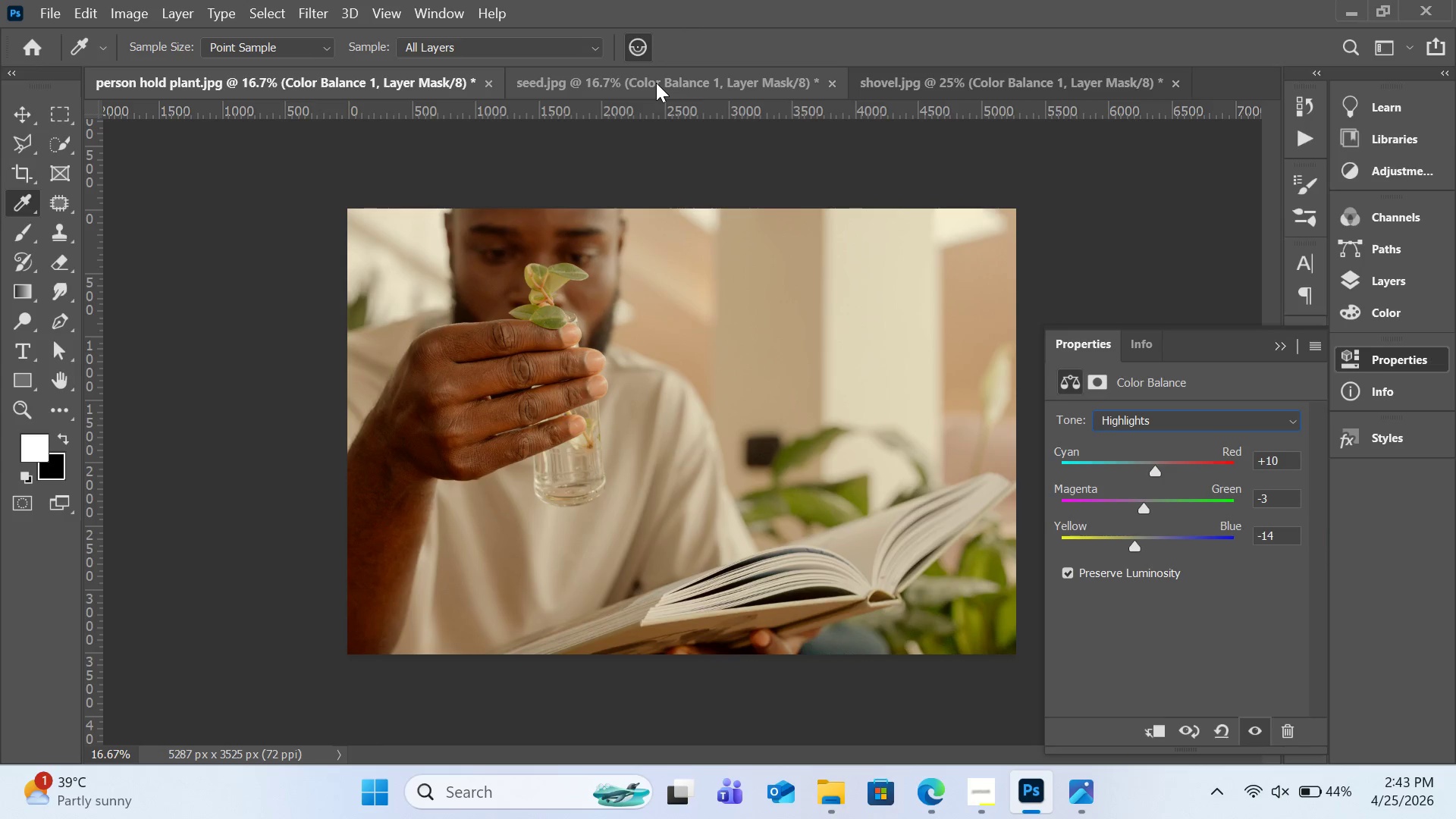 
left_click([656, 83])
 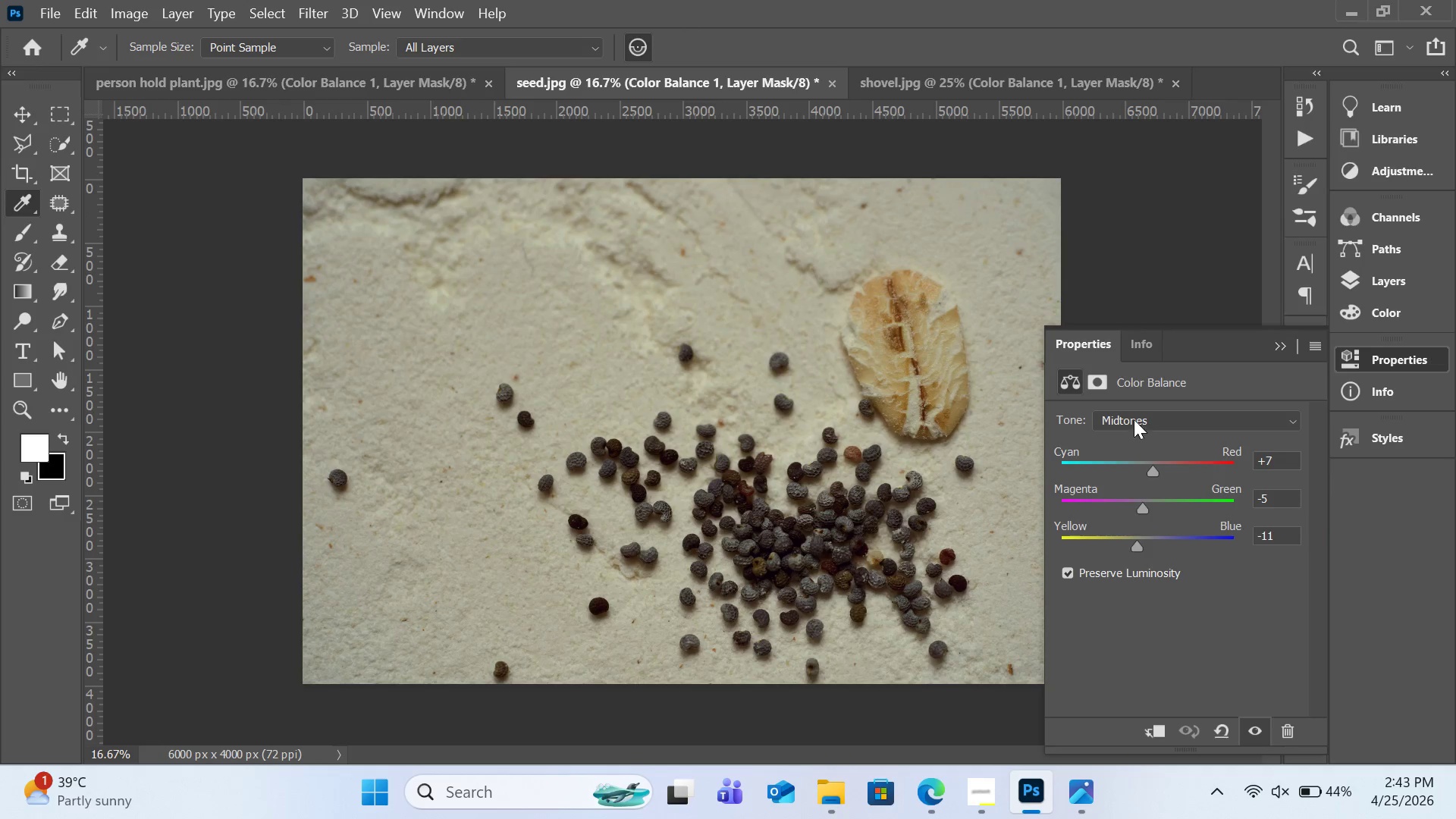 
mouse_move([1150, 474])
 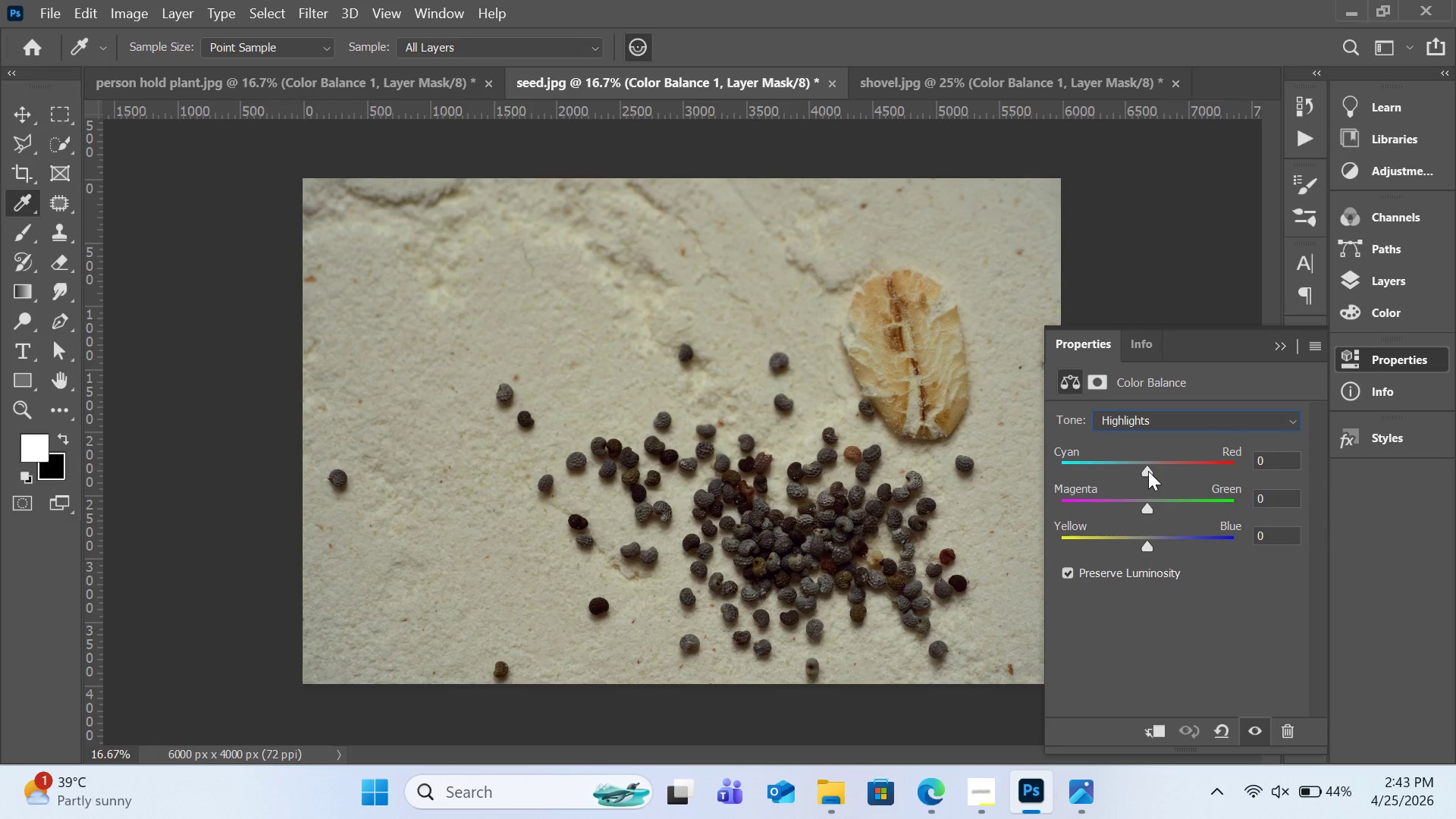 
left_click_drag(start_coordinate=[1148, 471], to_coordinate=[1156, 473])
 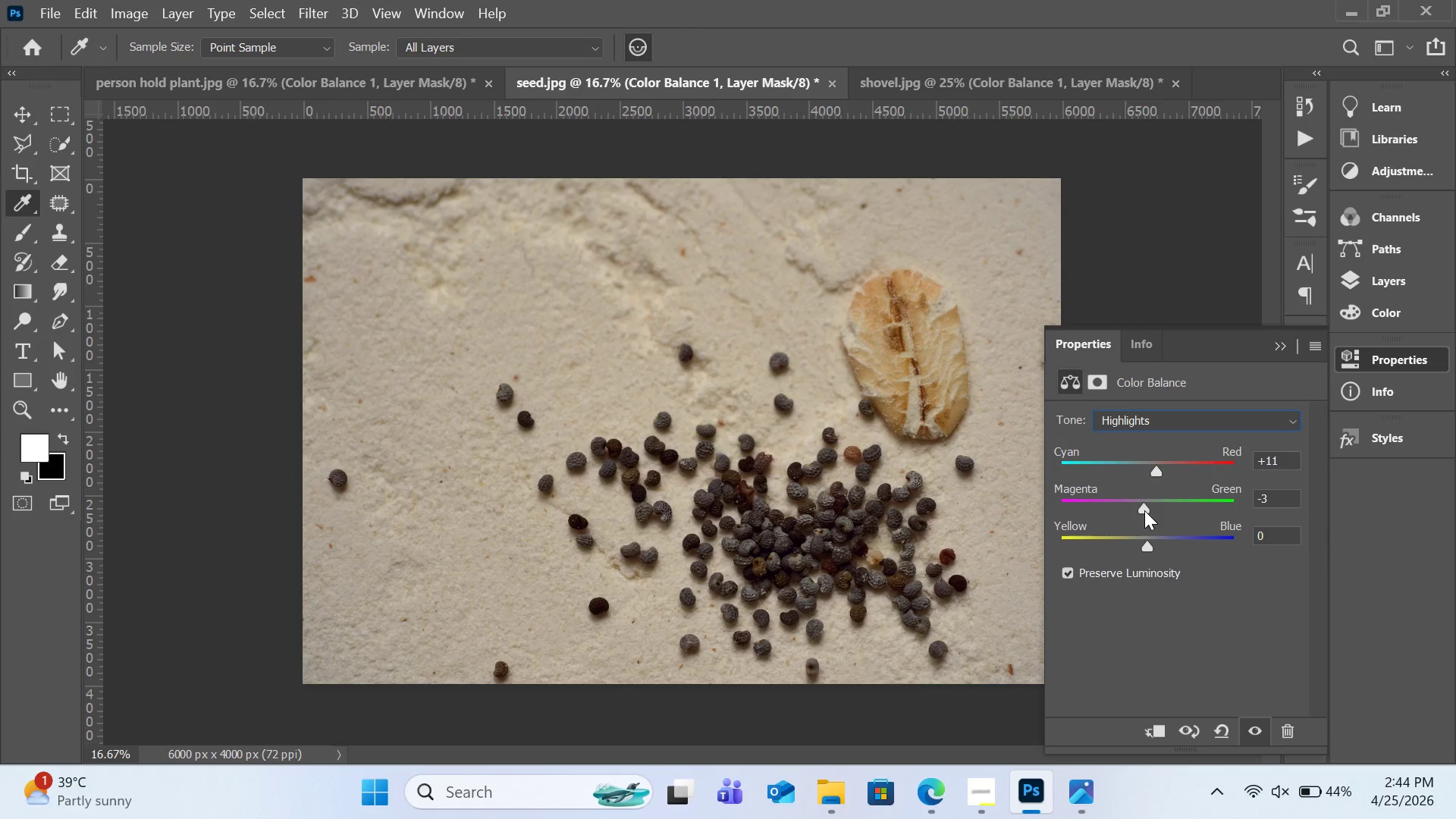 
wait(7.11)
 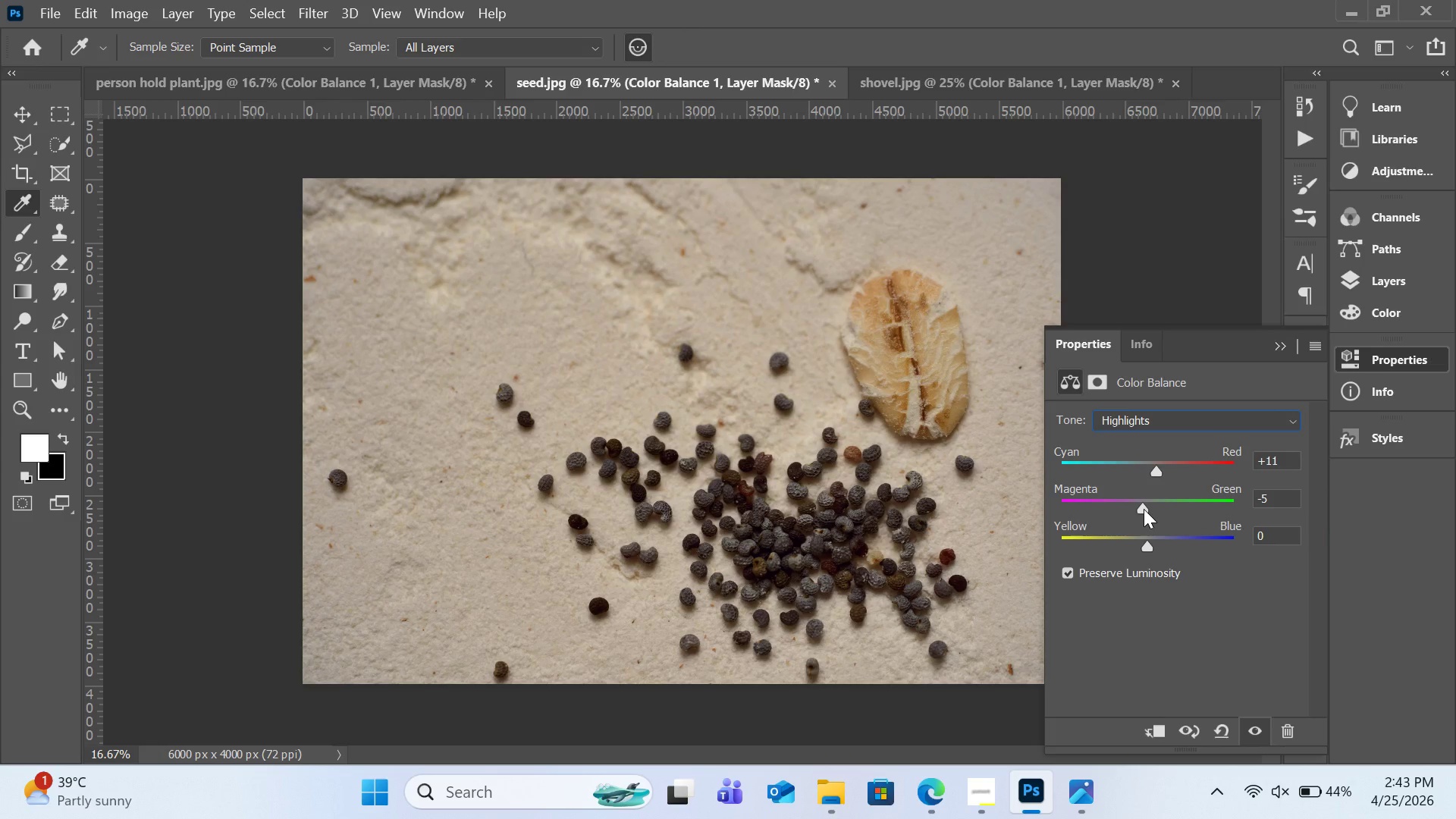 
left_click_drag(start_coordinate=[1147, 549], to_coordinate=[1136, 549])
 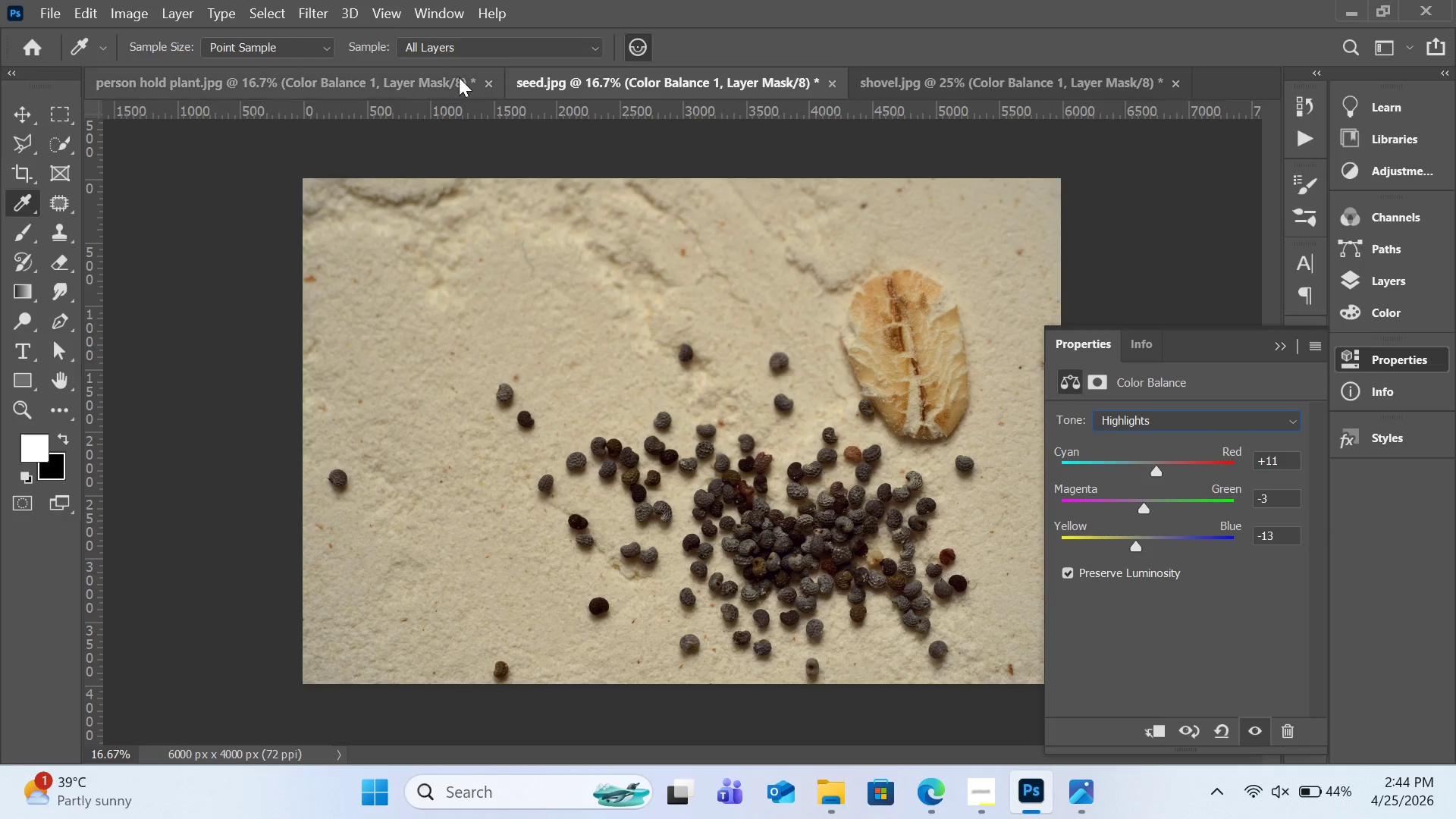 
left_click([438, 74])
 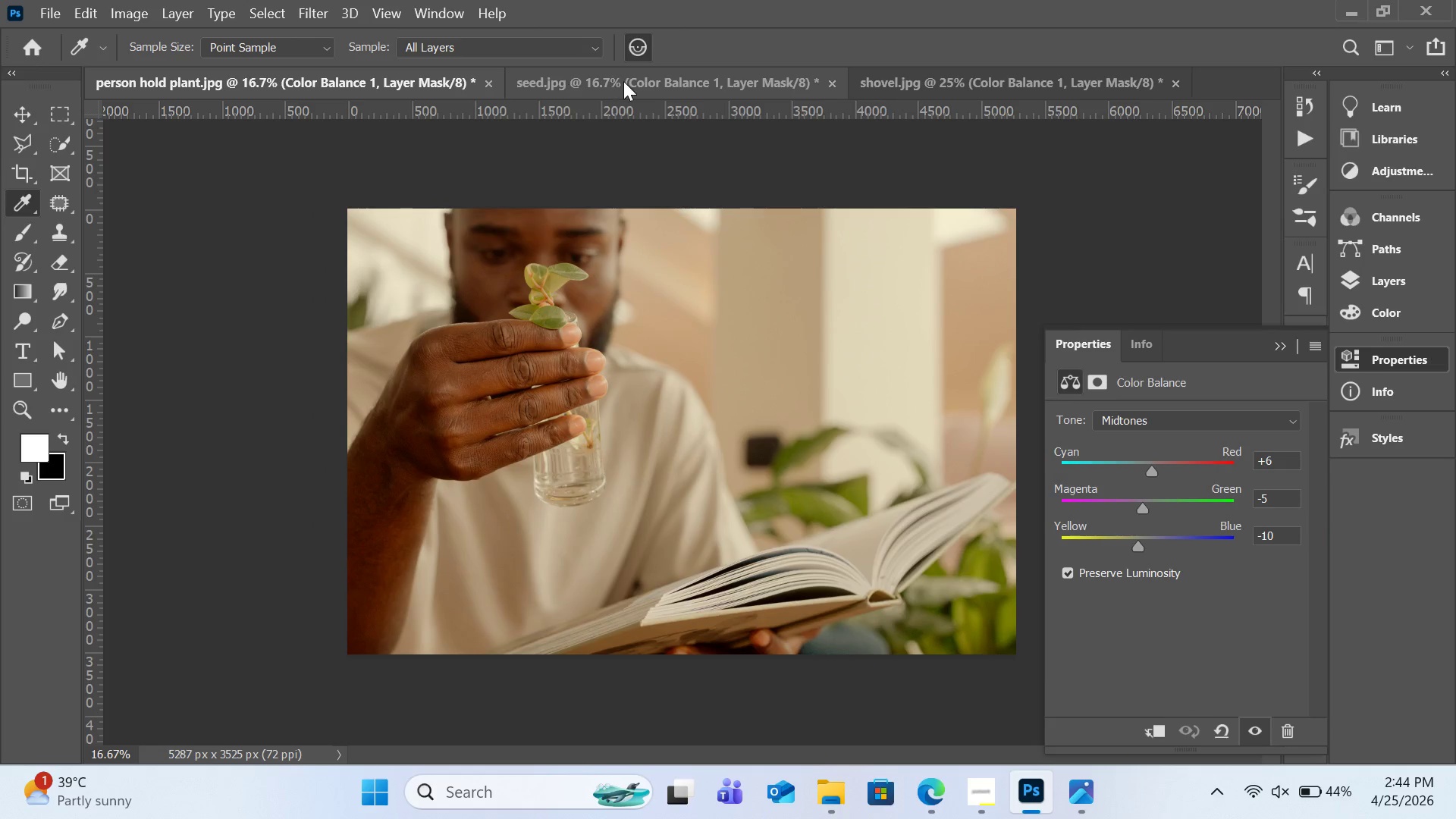 
left_click([623, 81])
 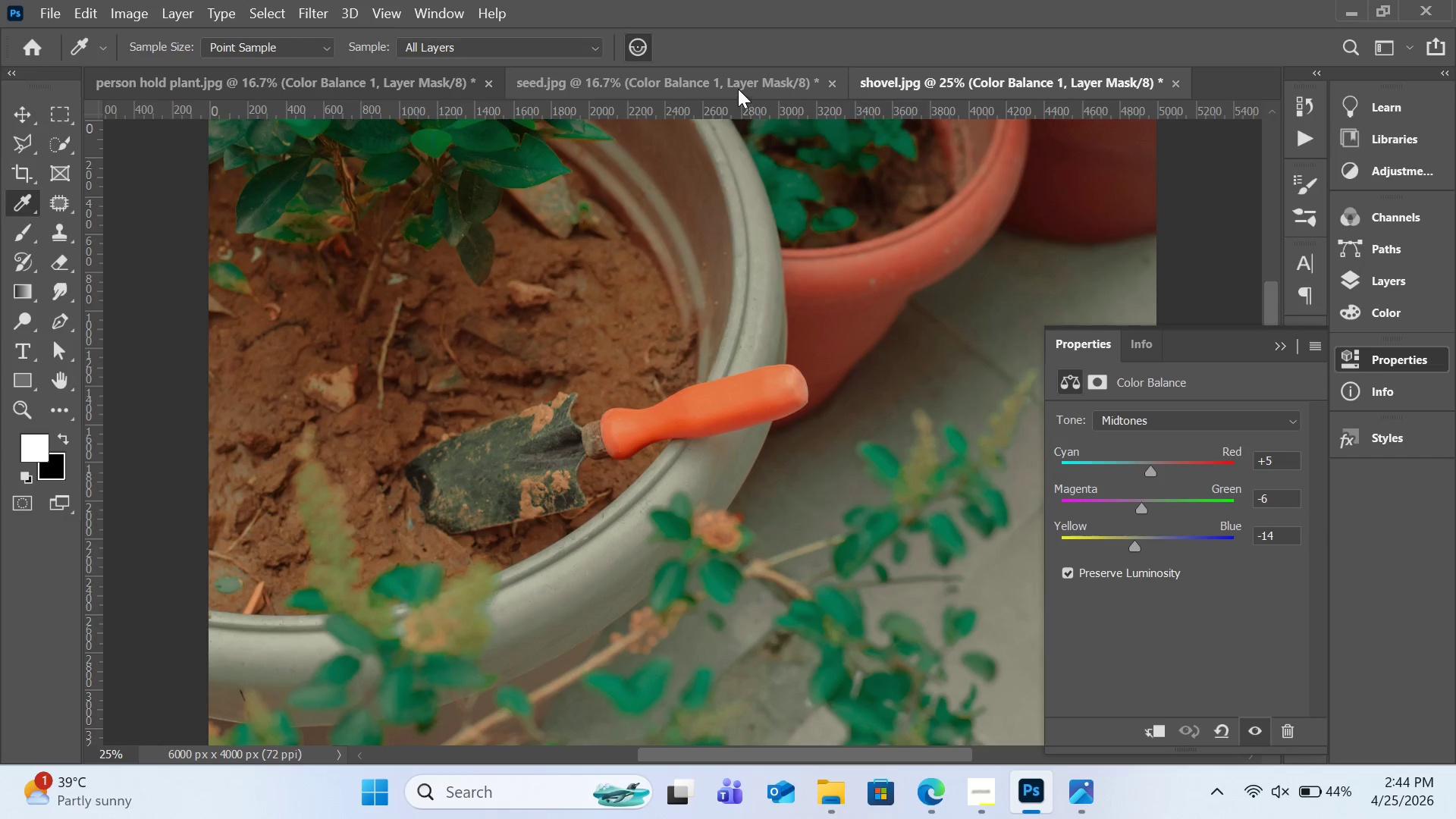 
wait(9.06)
 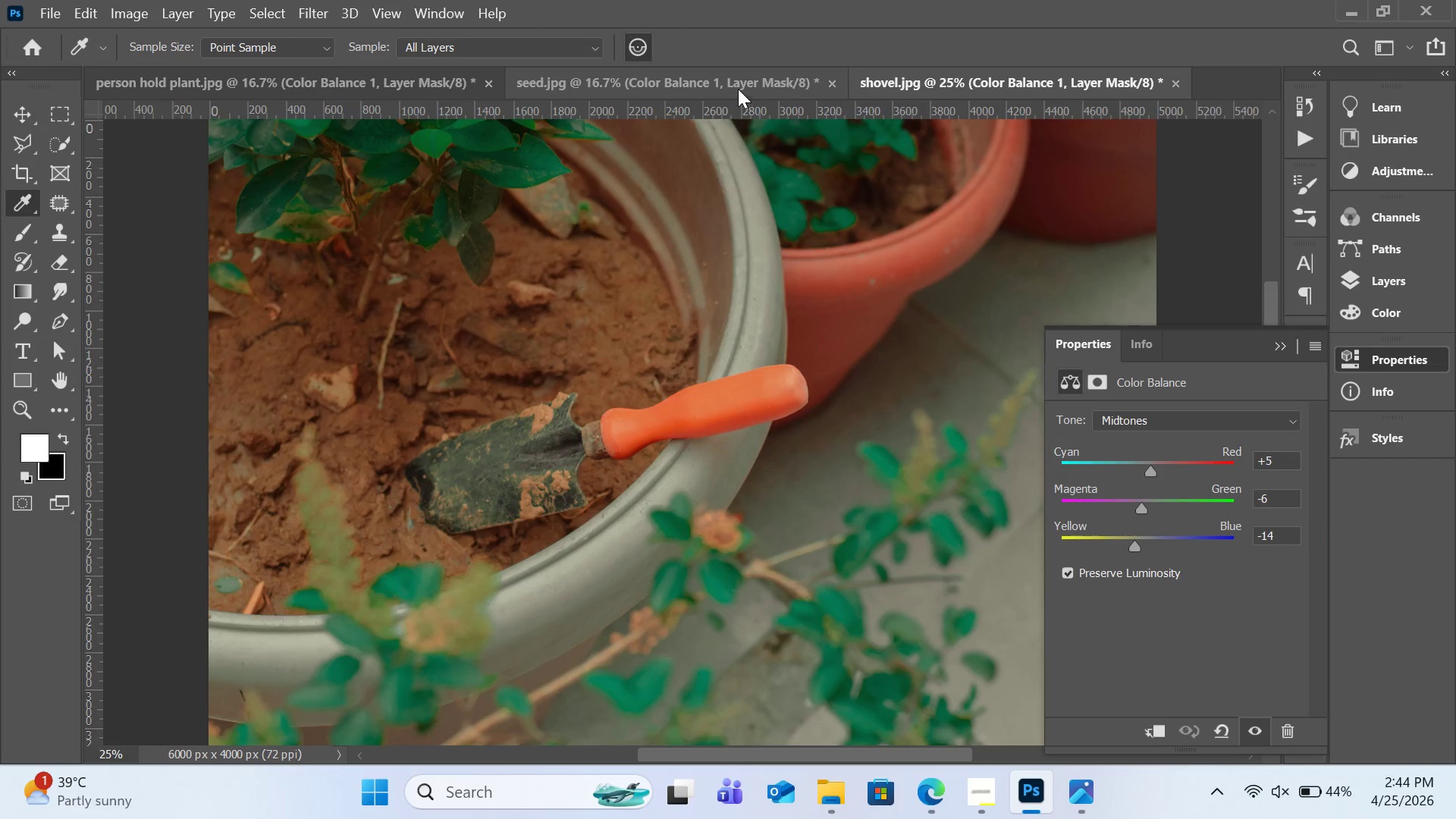 
left_click([256, 87])
 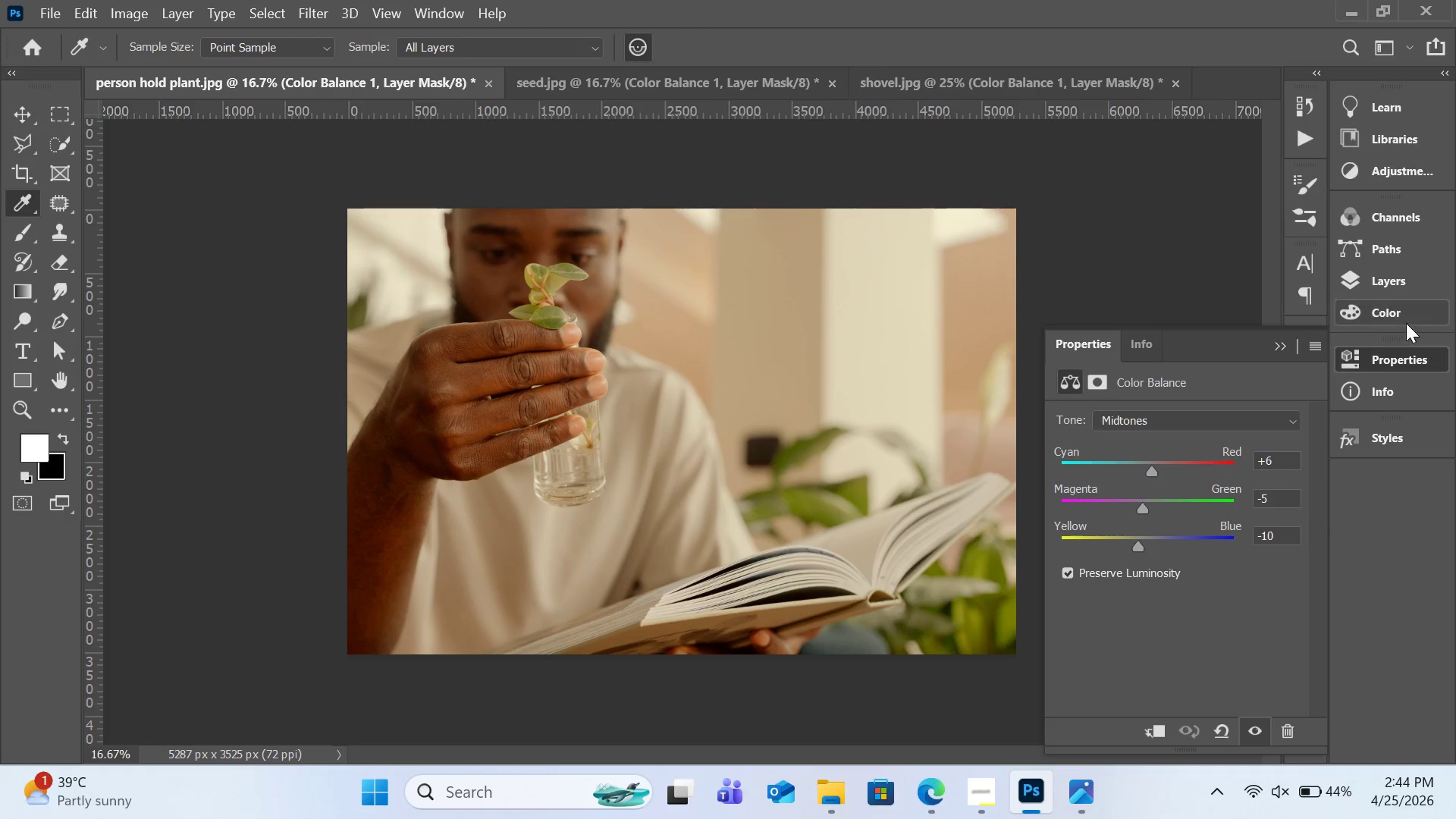 
left_click([1396, 291])
 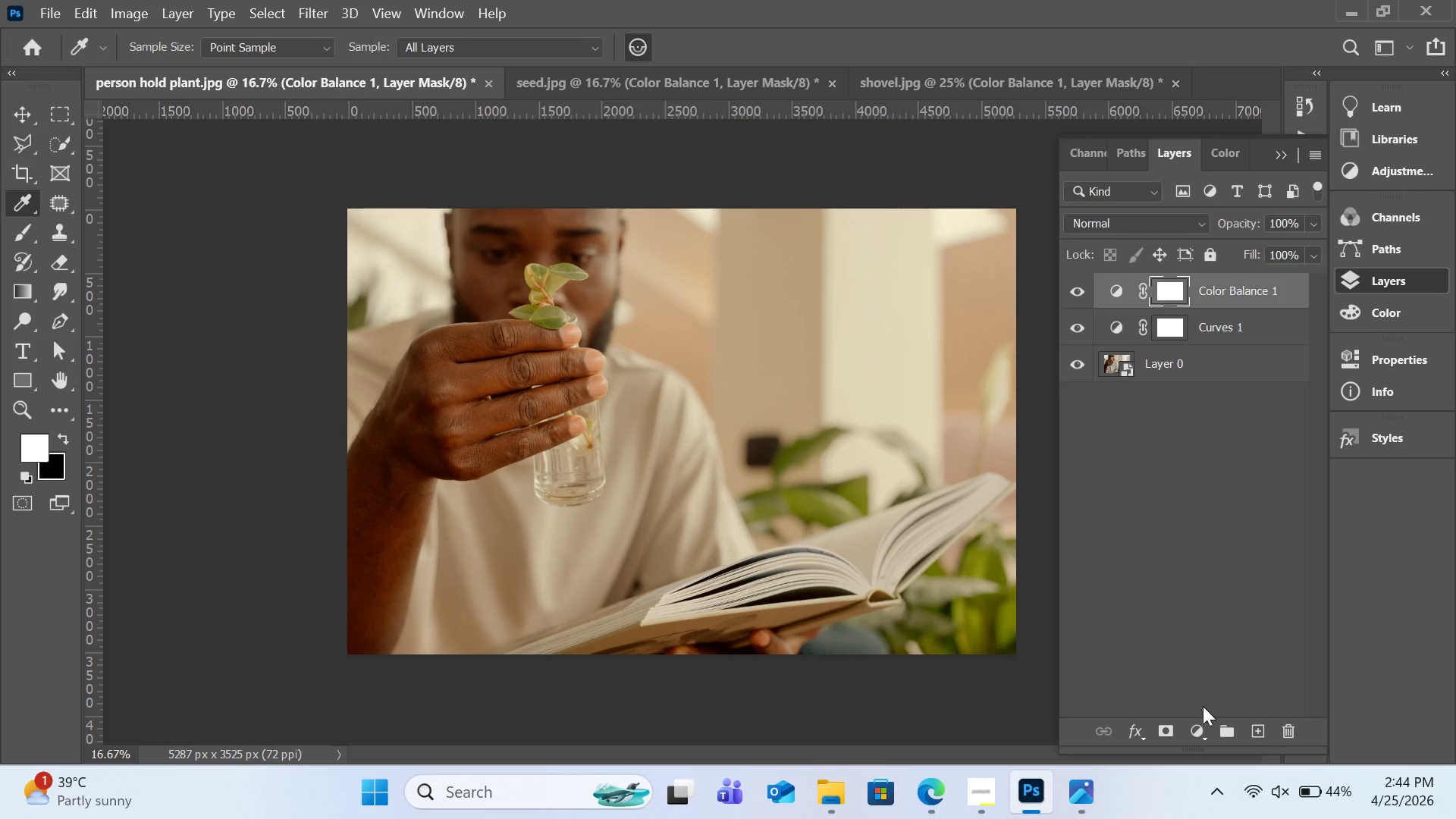 
left_click([1198, 733])
 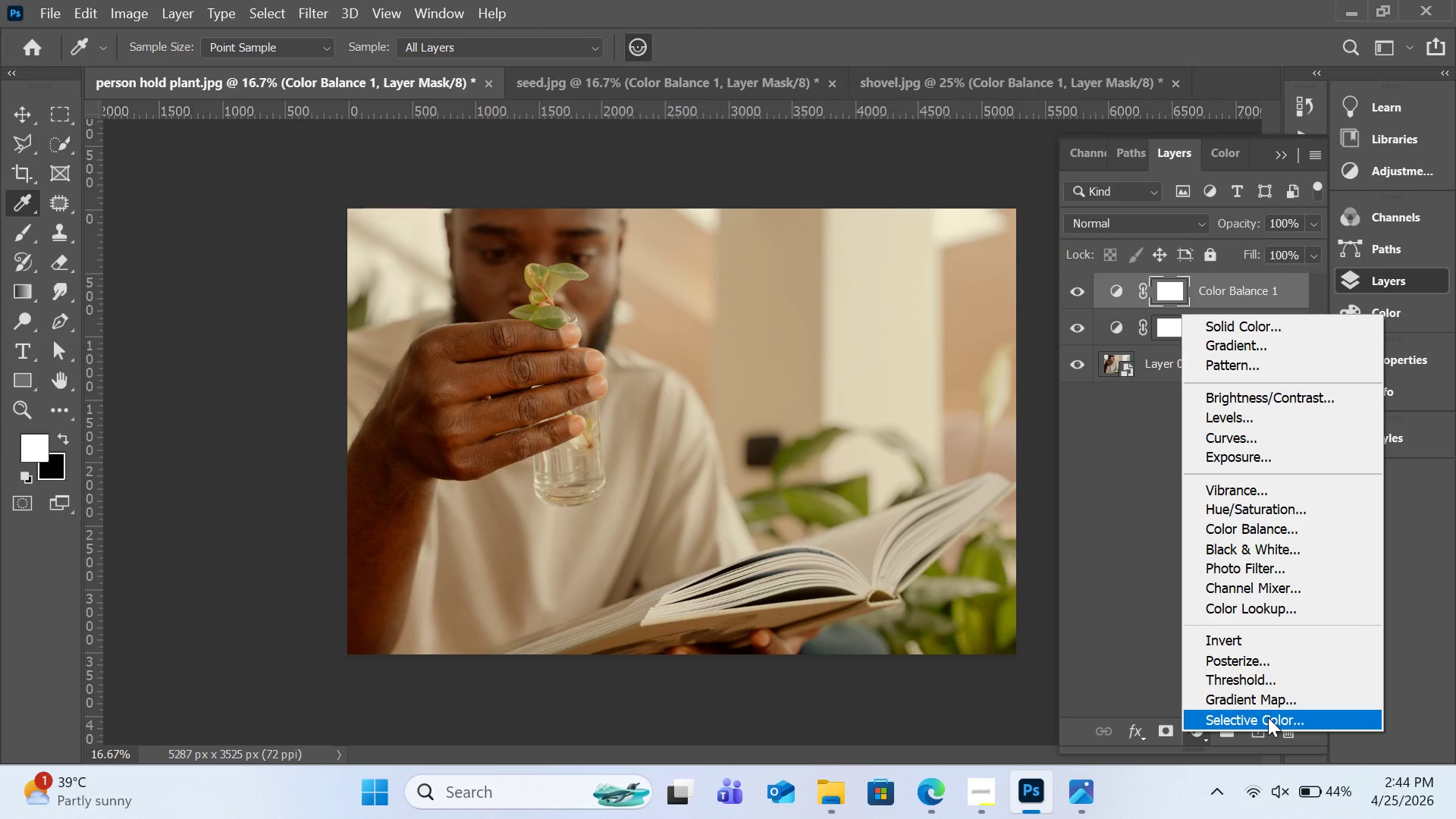 
wait(6.0)
 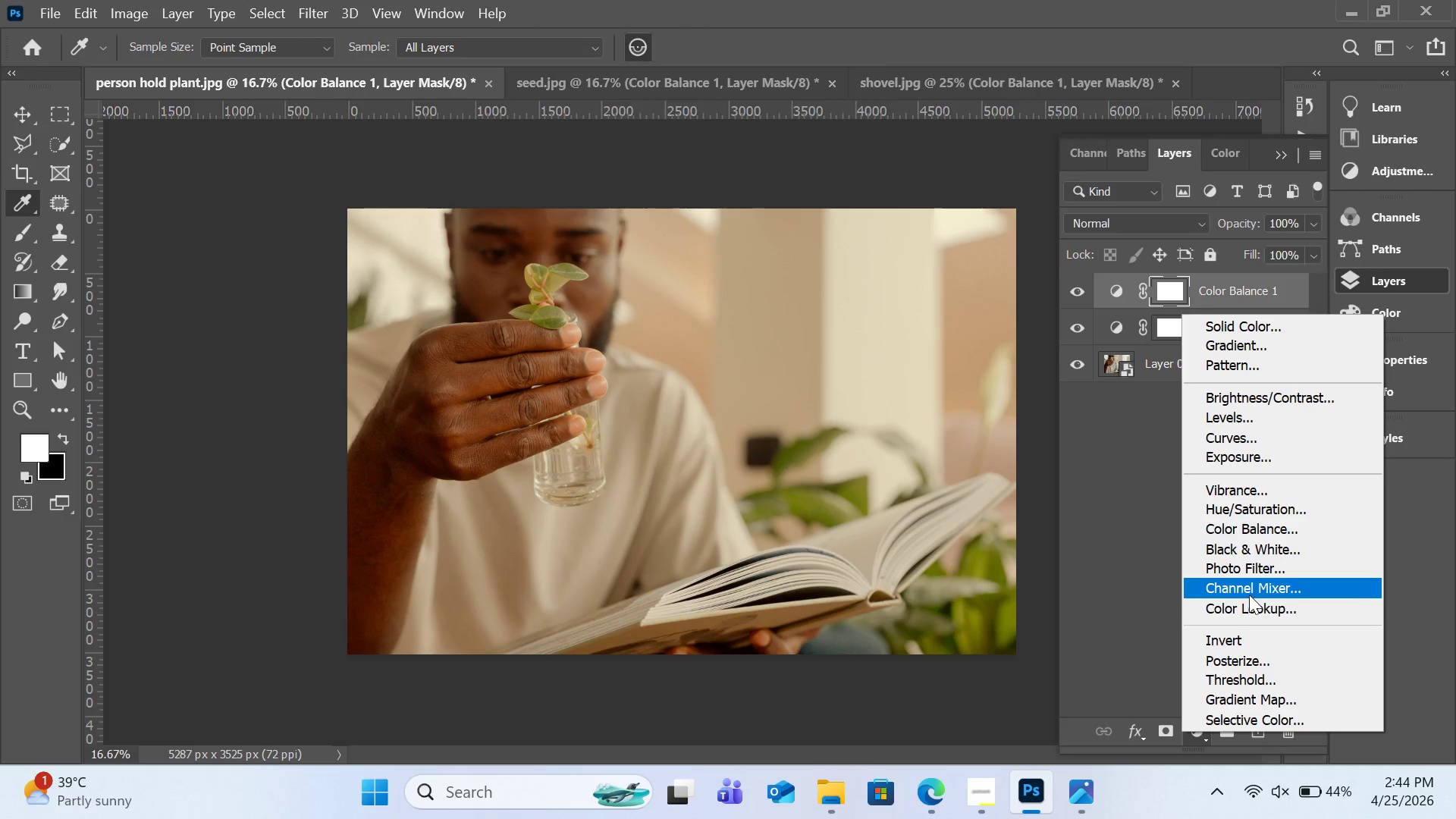 
left_click([1268, 717])
 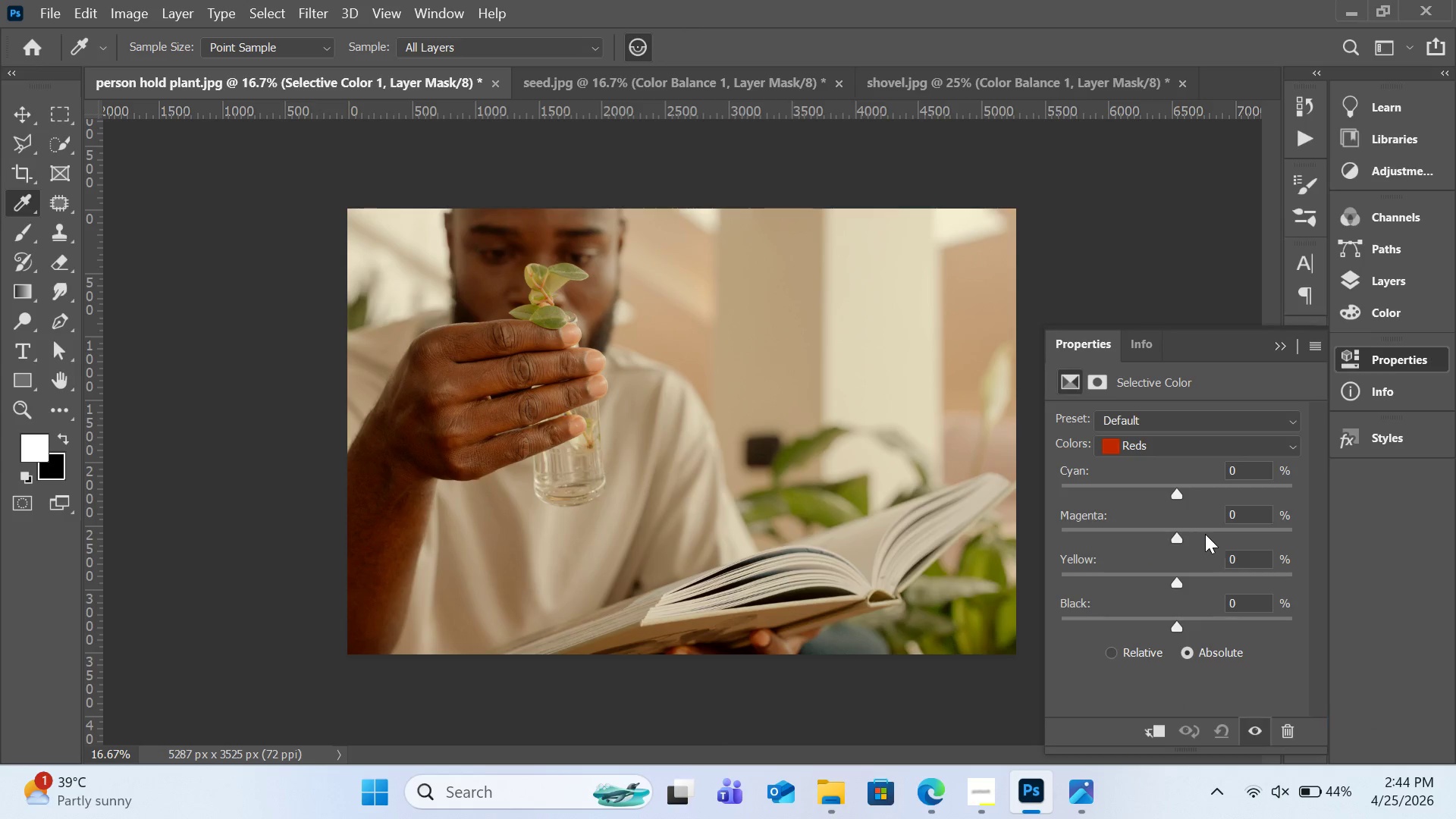 
wait(5.78)
 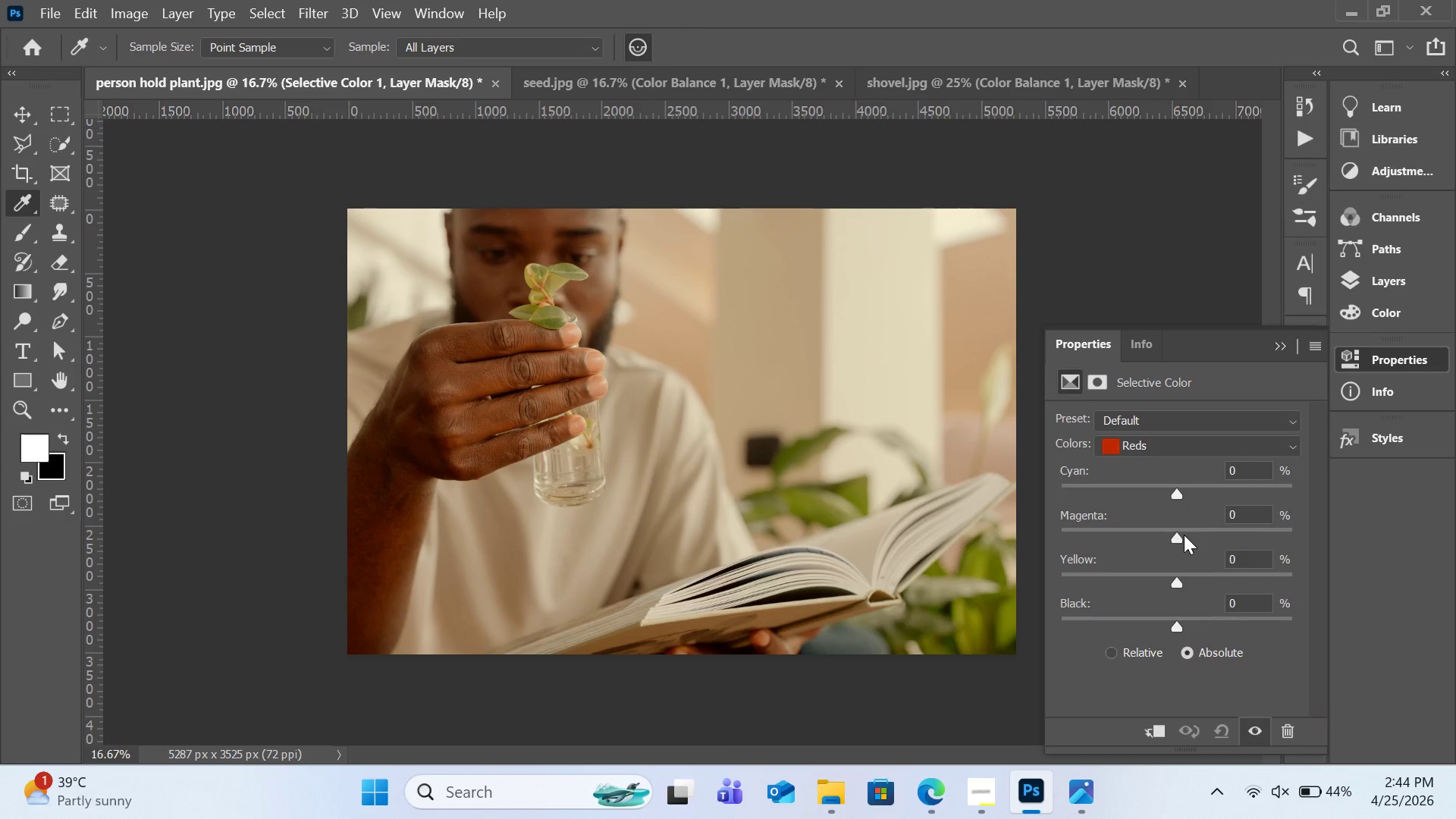 
left_click([1182, 444])
 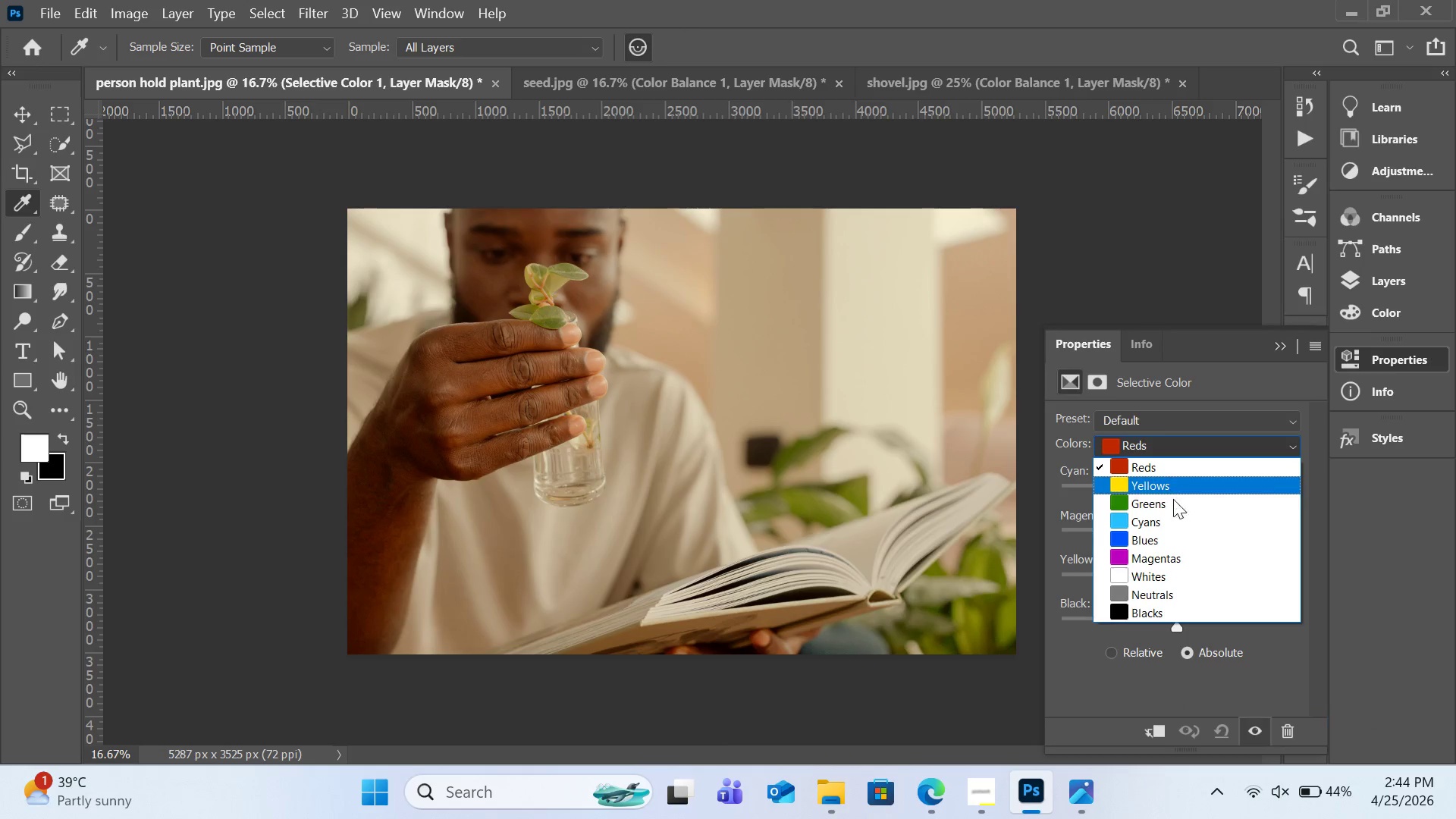 
left_click([1172, 505])
 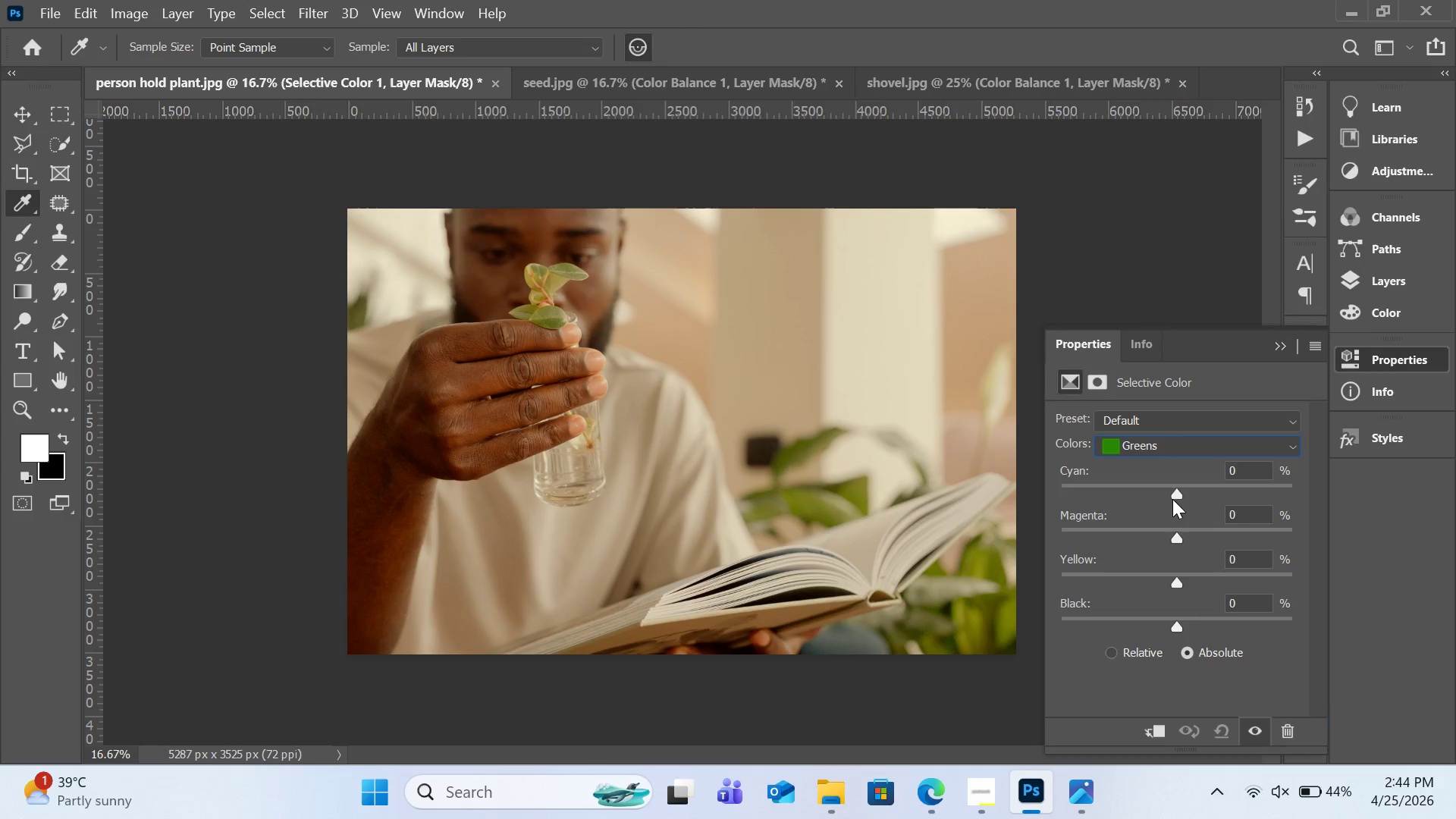 
left_click_drag(start_coordinate=[1176, 491], to_coordinate=[1149, 498])
 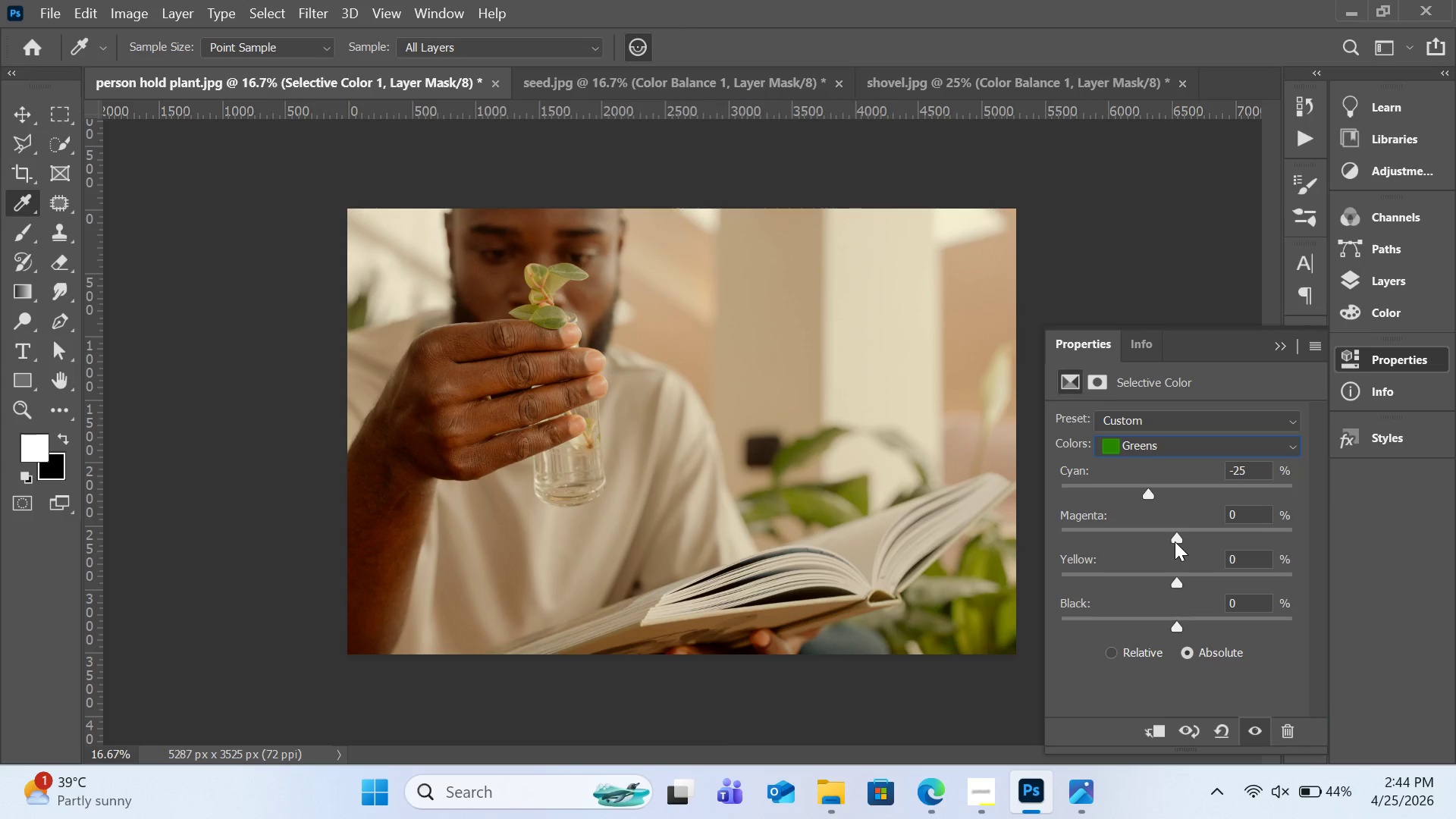 
left_click_drag(start_coordinate=[1175, 541], to_coordinate=[1166, 545])
 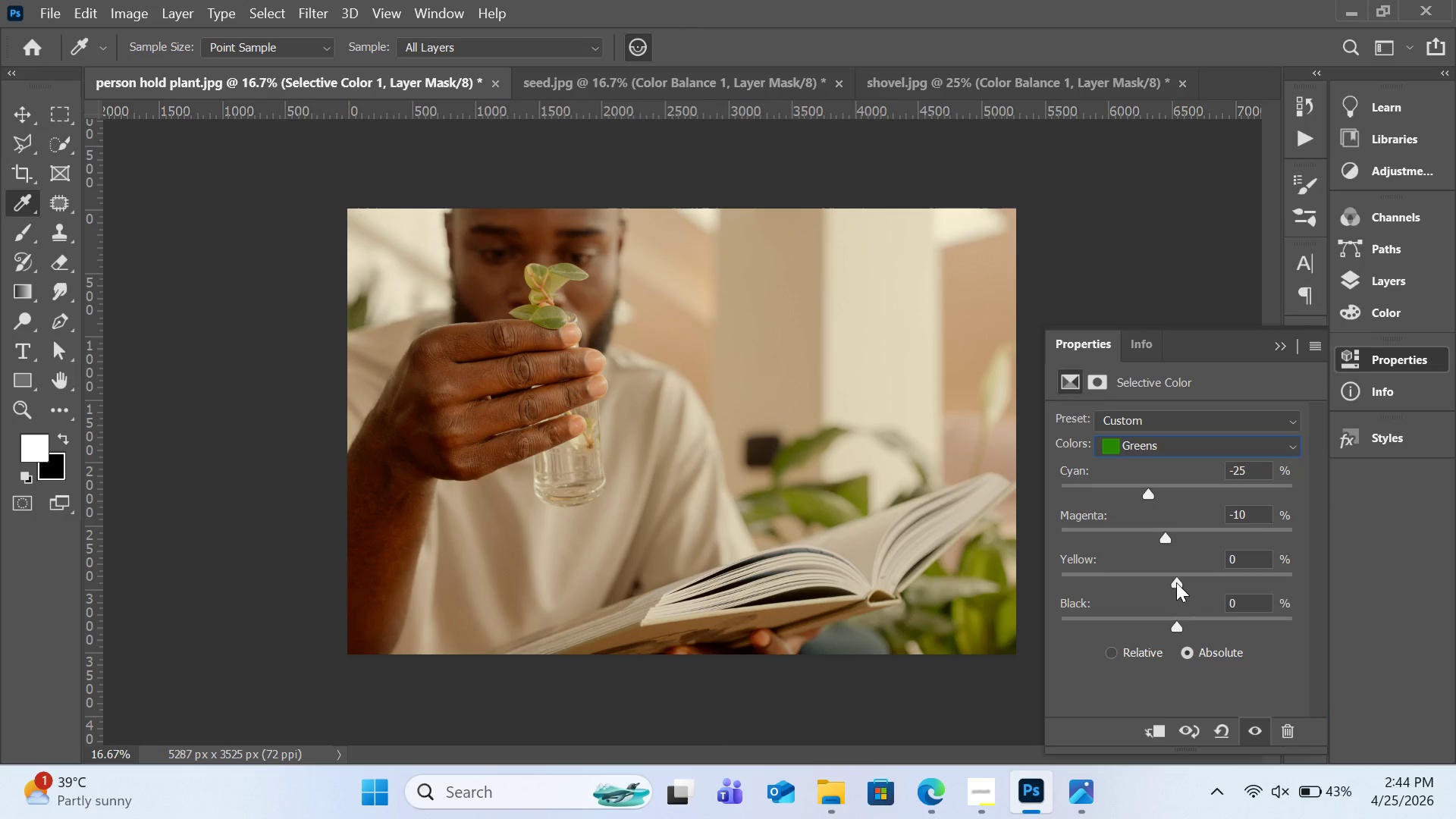 
left_click_drag(start_coordinate=[1176, 582], to_coordinate=[1218, 582])
 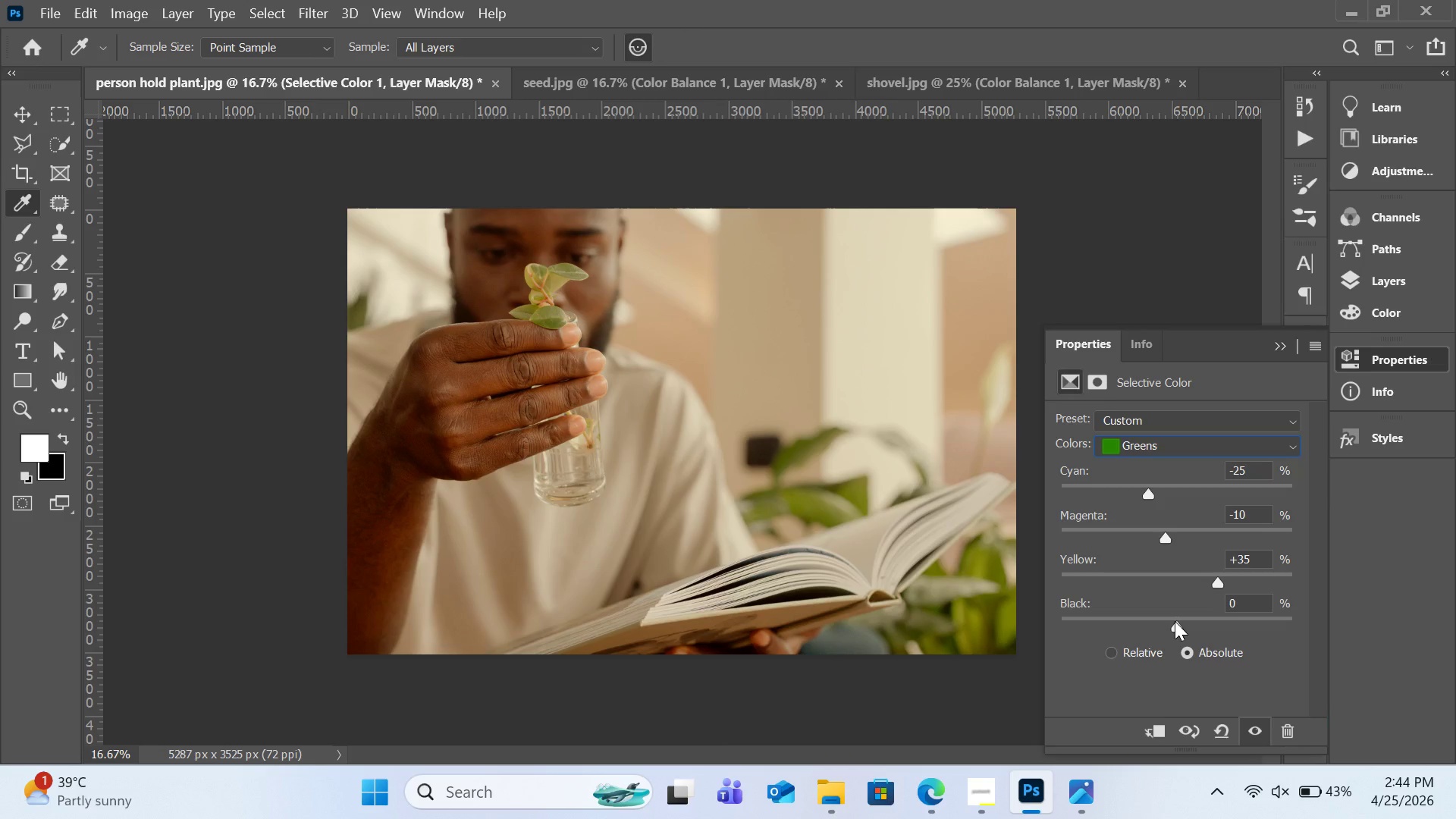 
left_click_drag(start_coordinate=[1175, 621], to_coordinate=[1189, 625])
 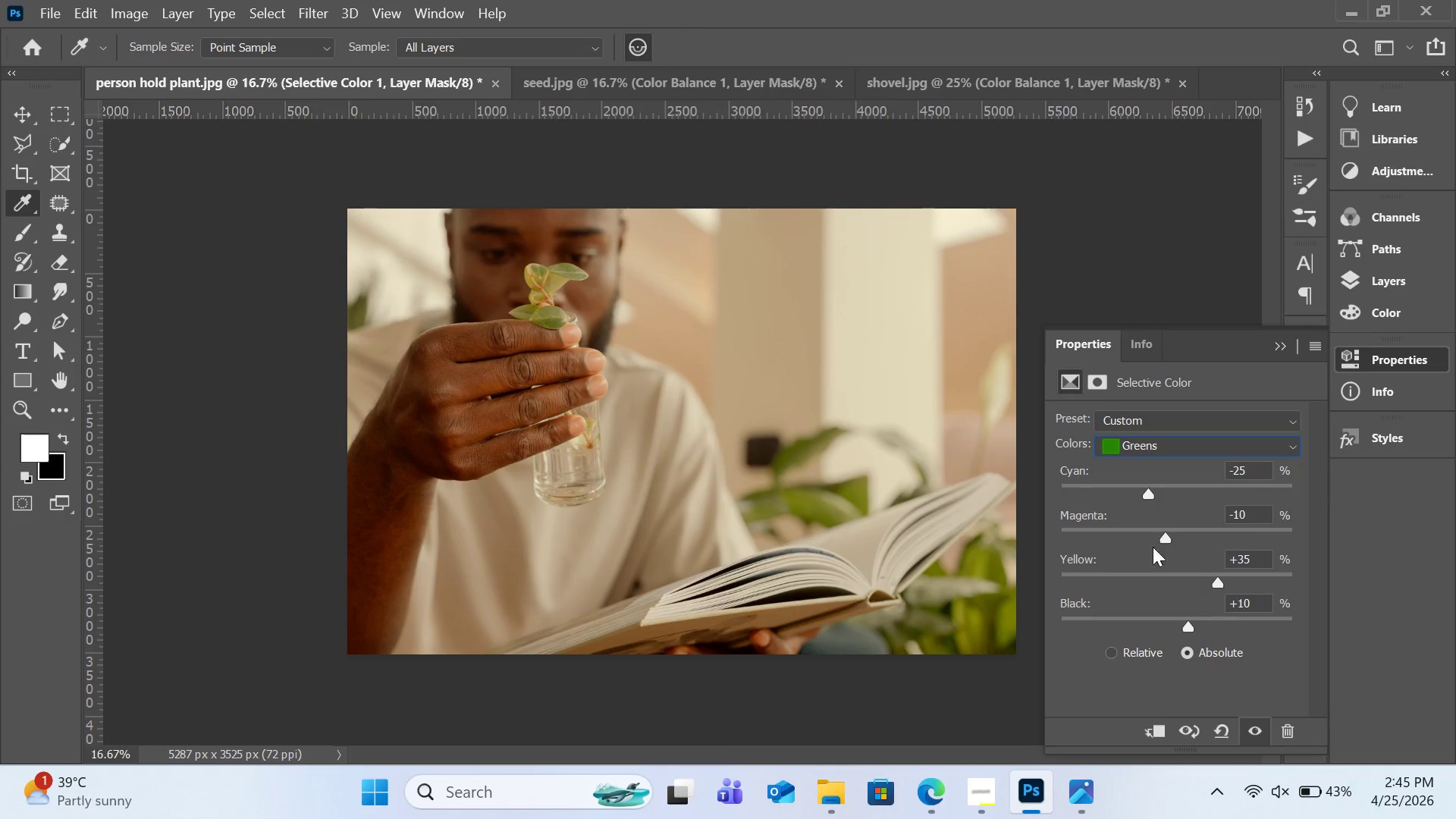 
wait(5.66)
 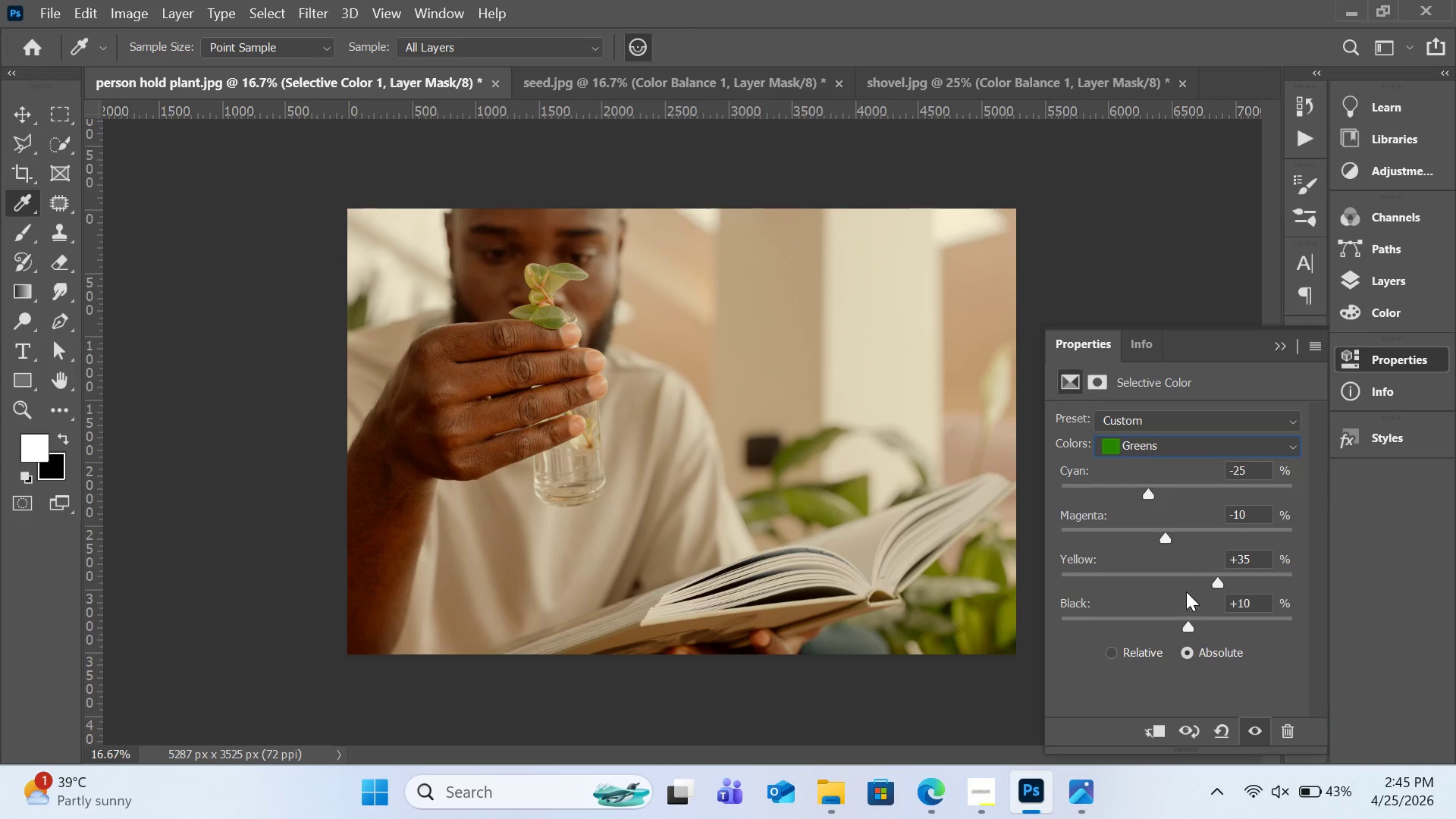 
left_click([566, 82])
 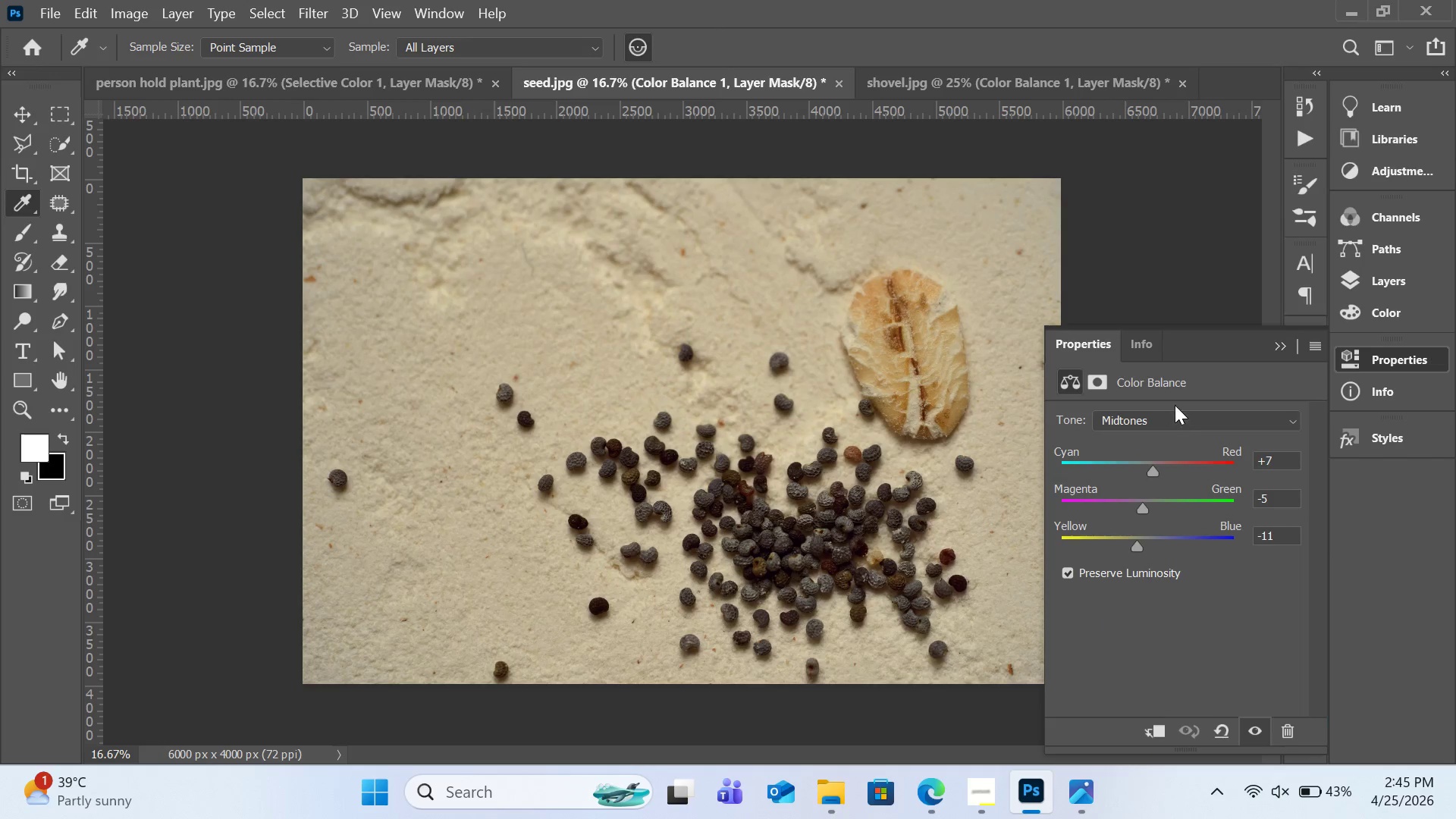 
left_click([1385, 289])
 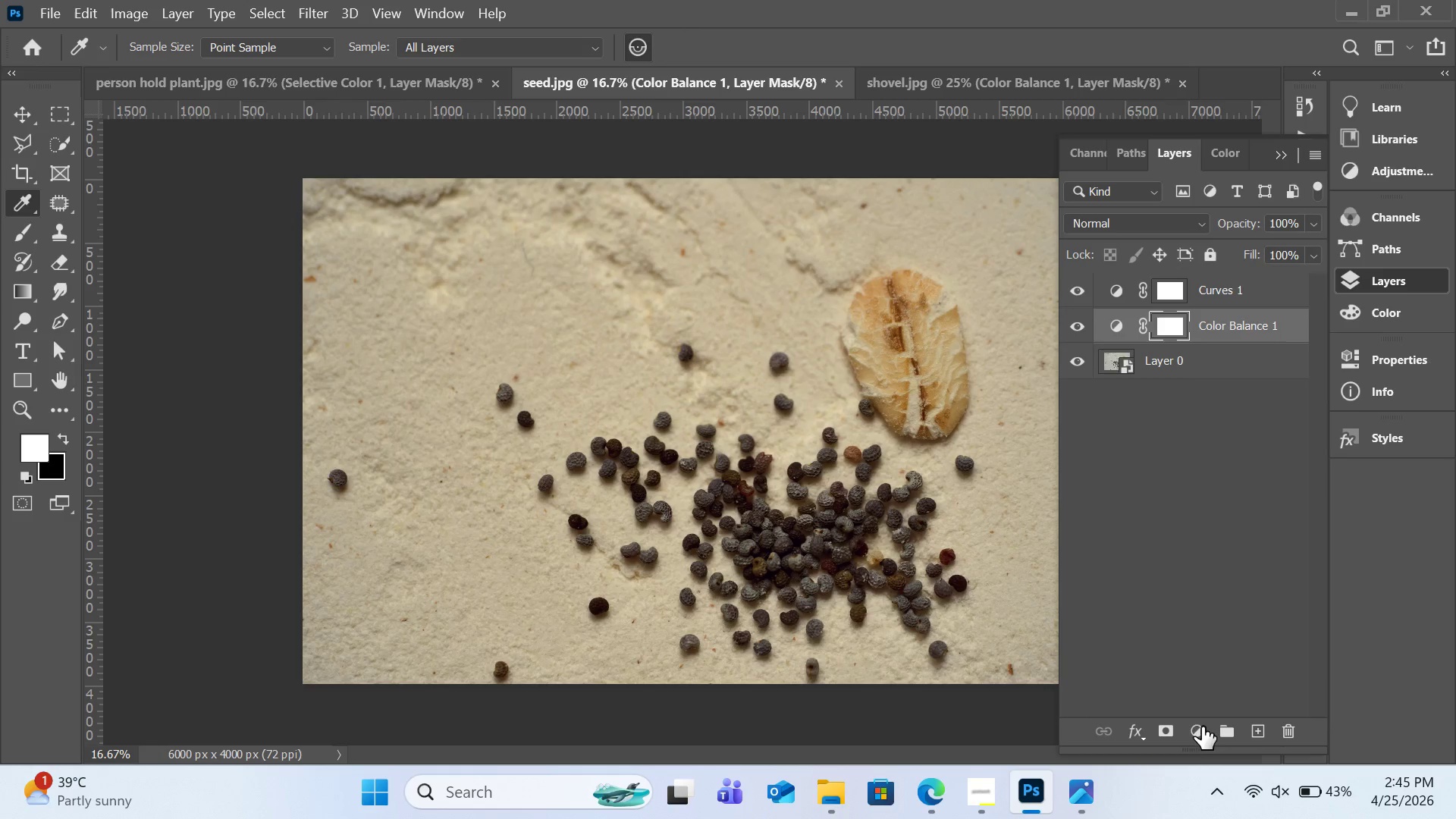 
left_click([1200, 727])
 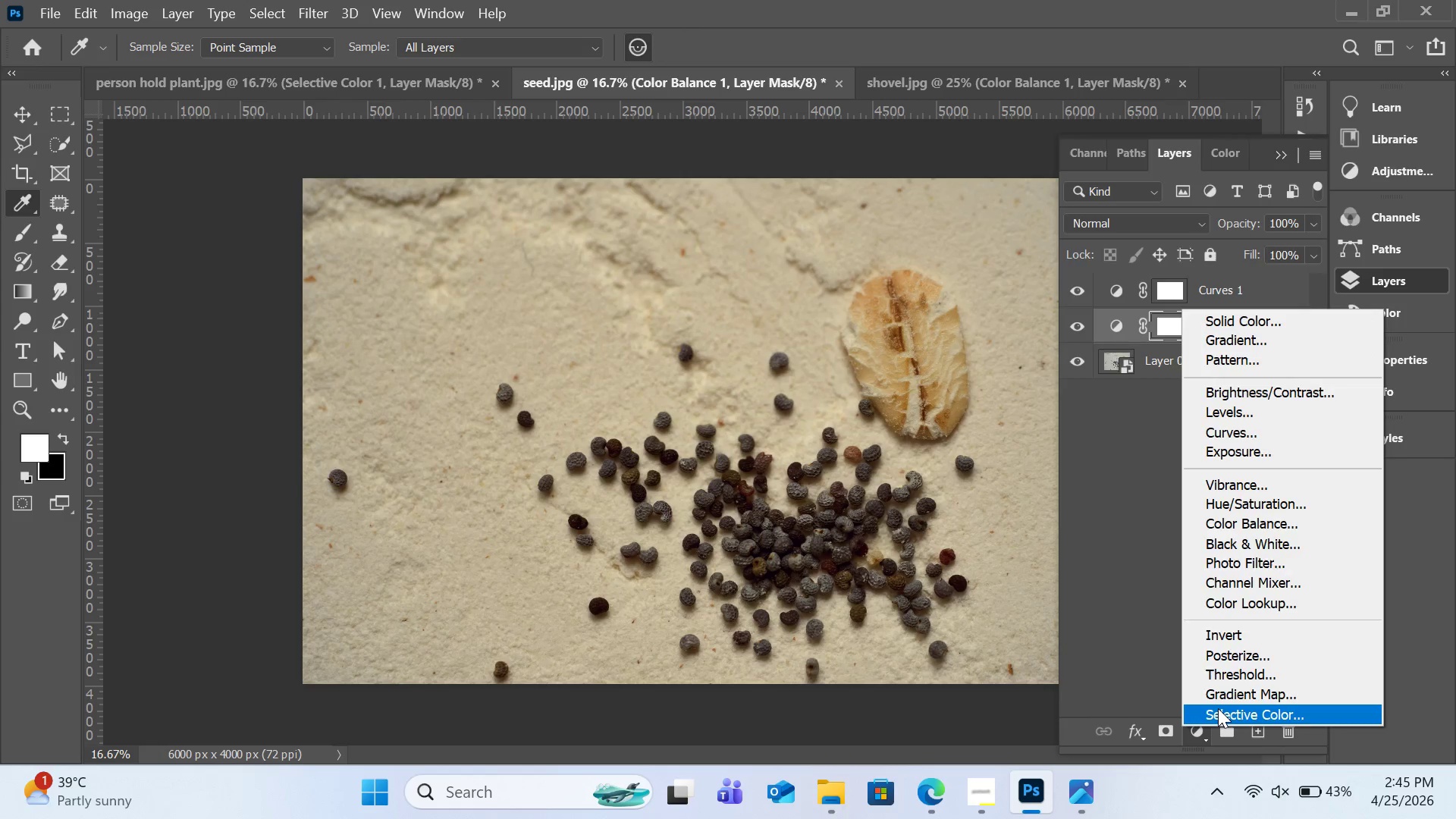 
left_click([1218, 709])
 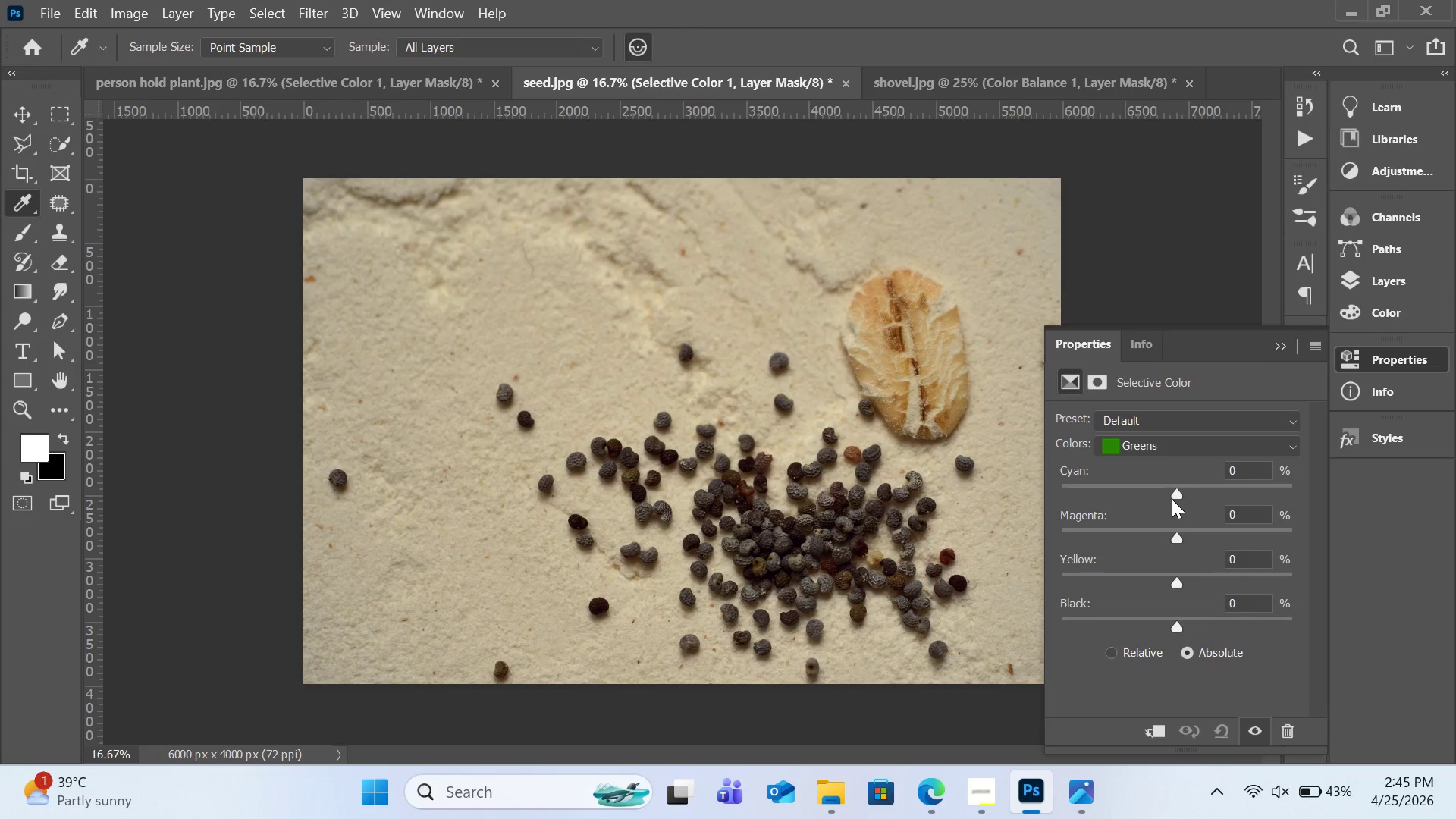 
left_click_drag(start_coordinate=[1176, 496], to_coordinate=[1207, 497])
 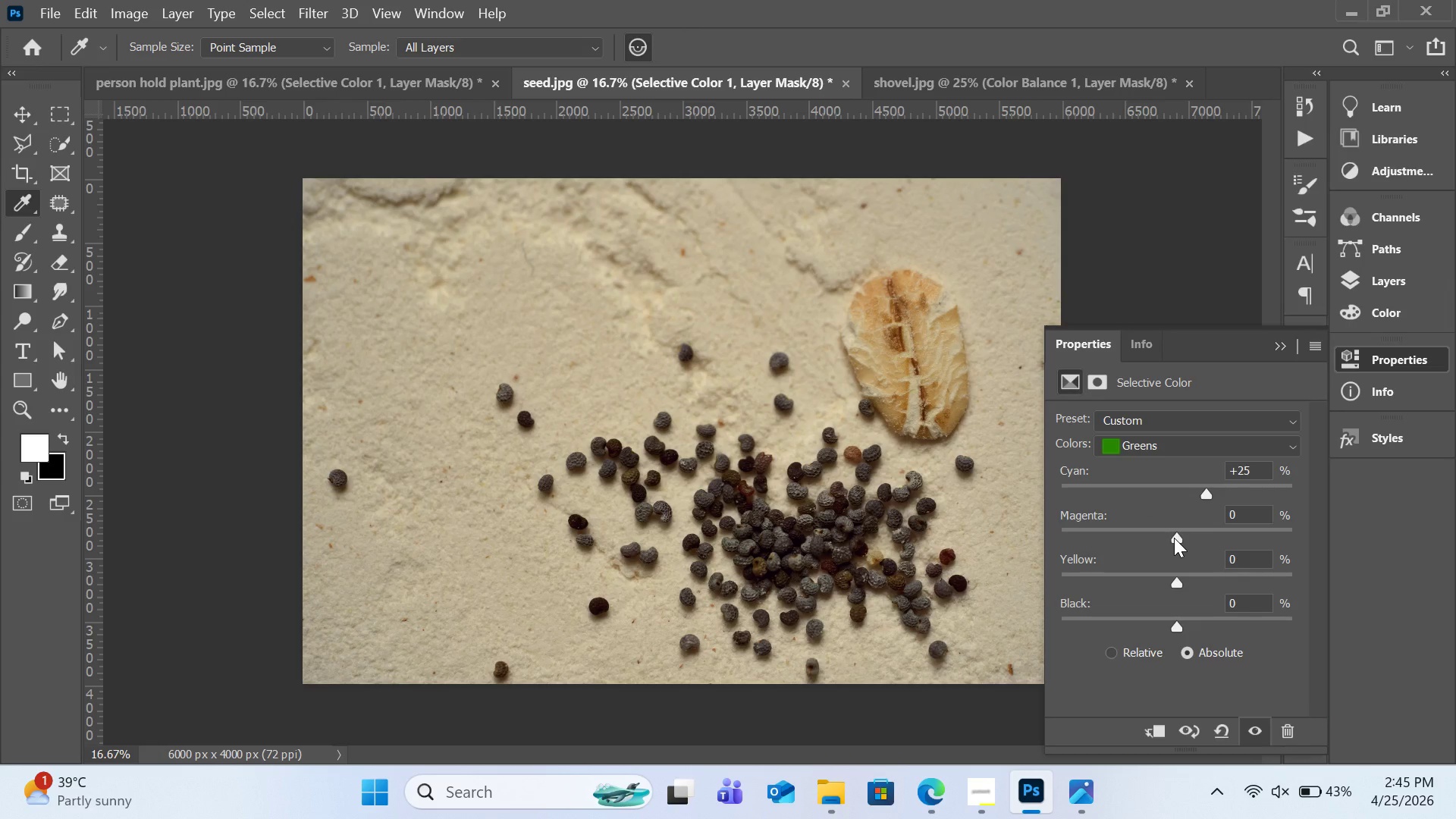 
left_click_drag(start_coordinate=[1174, 538], to_coordinate=[1163, 539])
 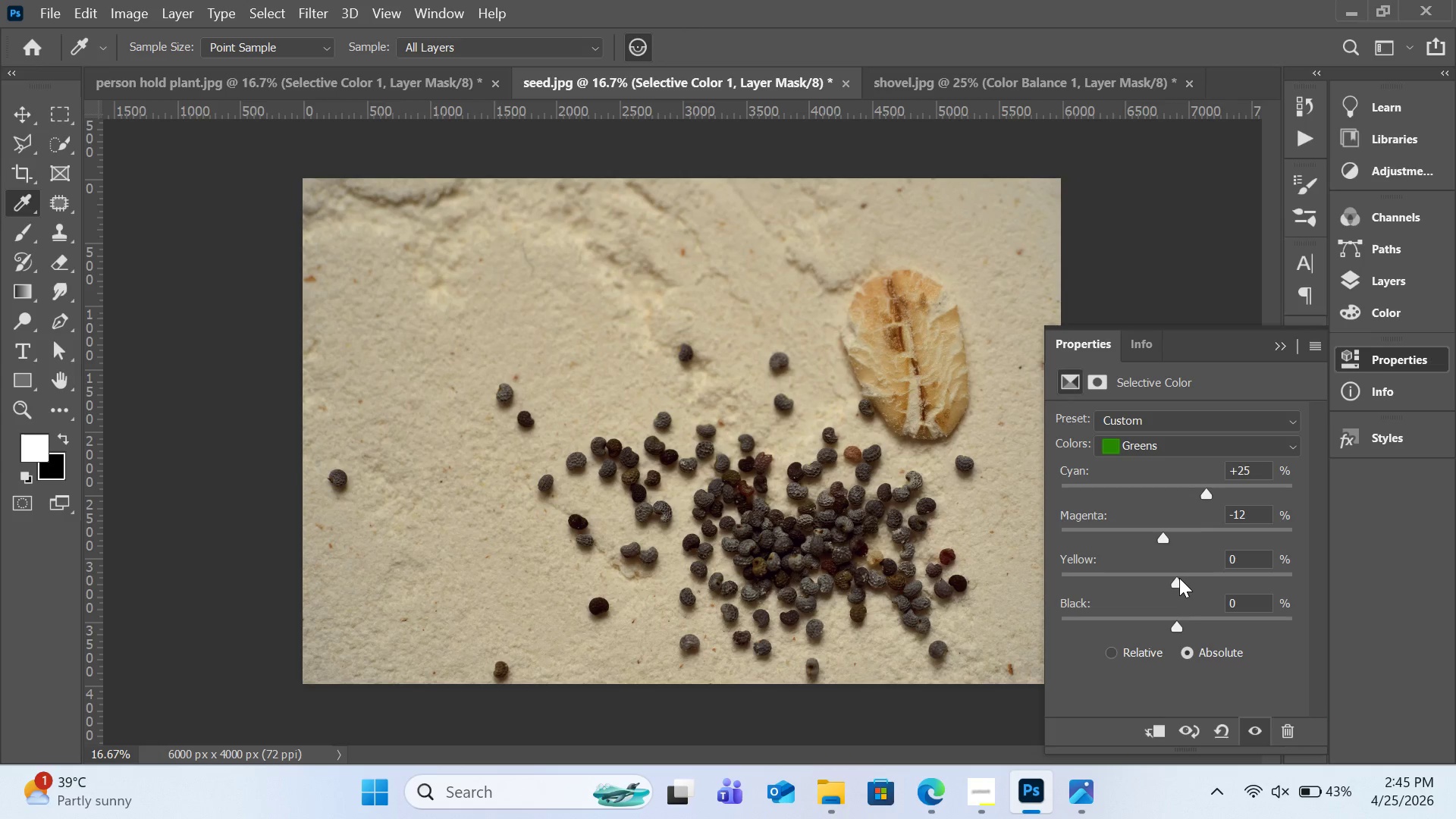 
left_click_drag(start_coordinate=[1179, 578], to_coordinate=[1213, 597])
 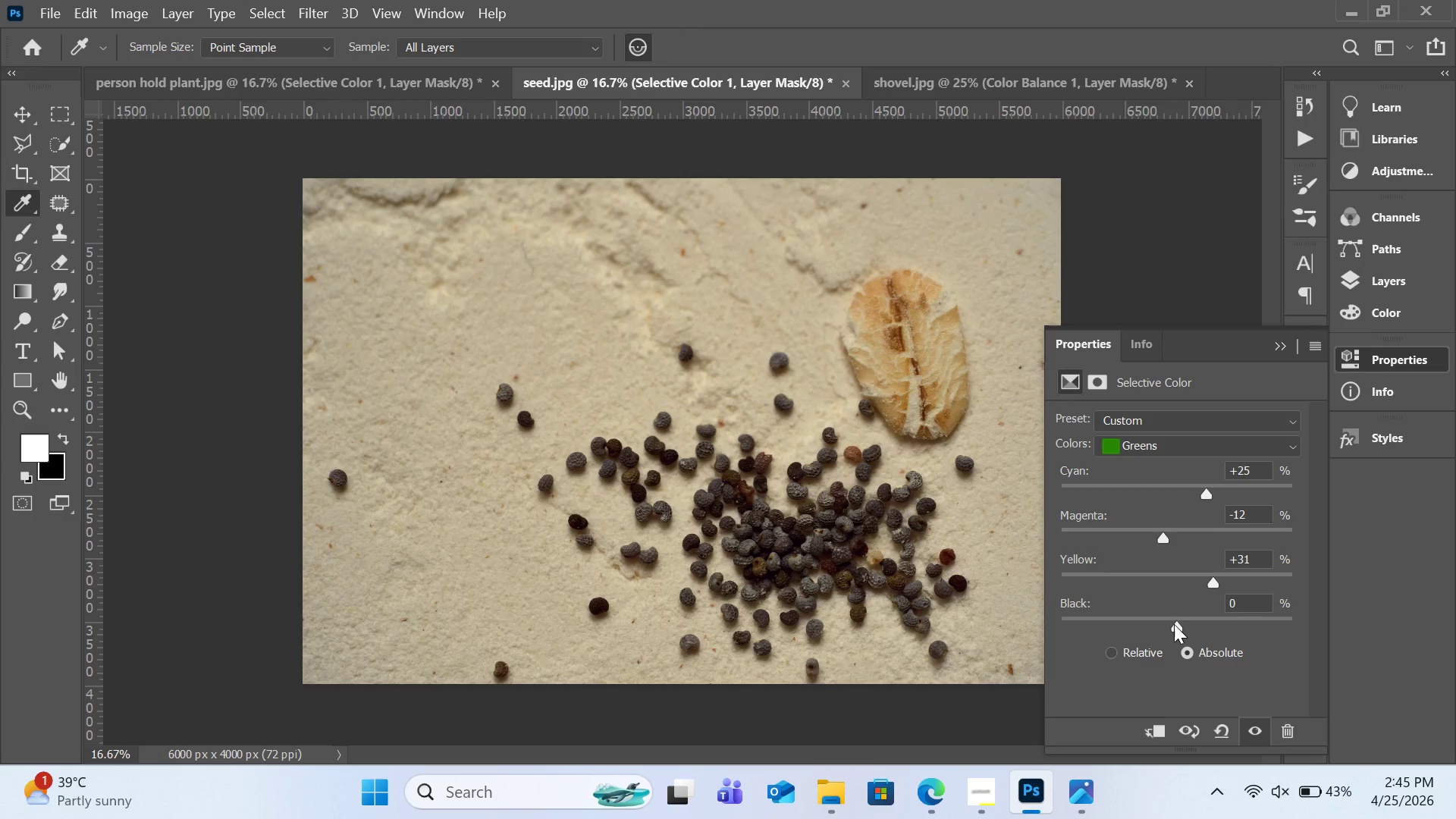 
left_click_drag(start_coordinate=[1174, 624], to_coordinate=[1188, 622])
 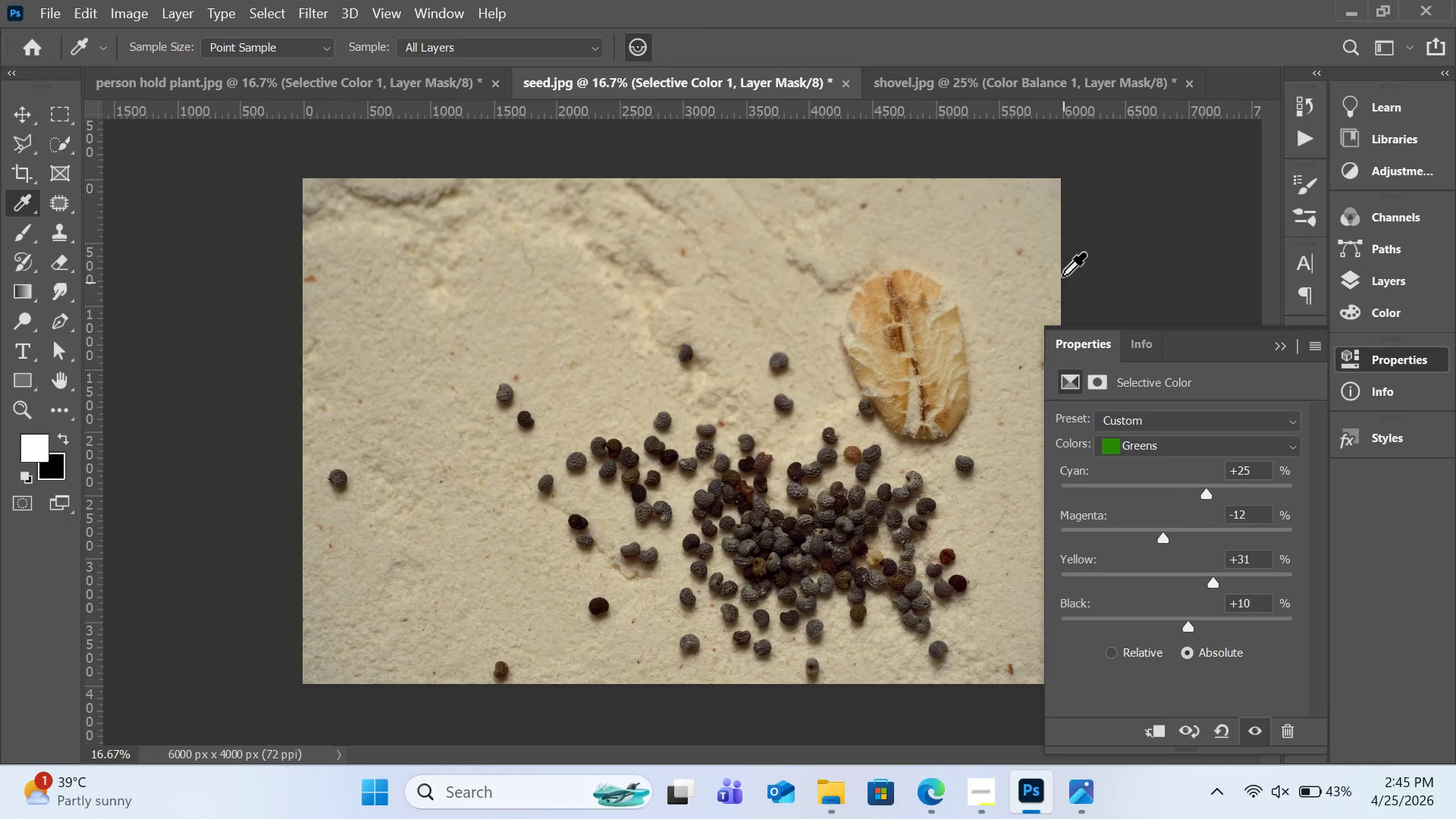 
mouse_move([1087, 120])
 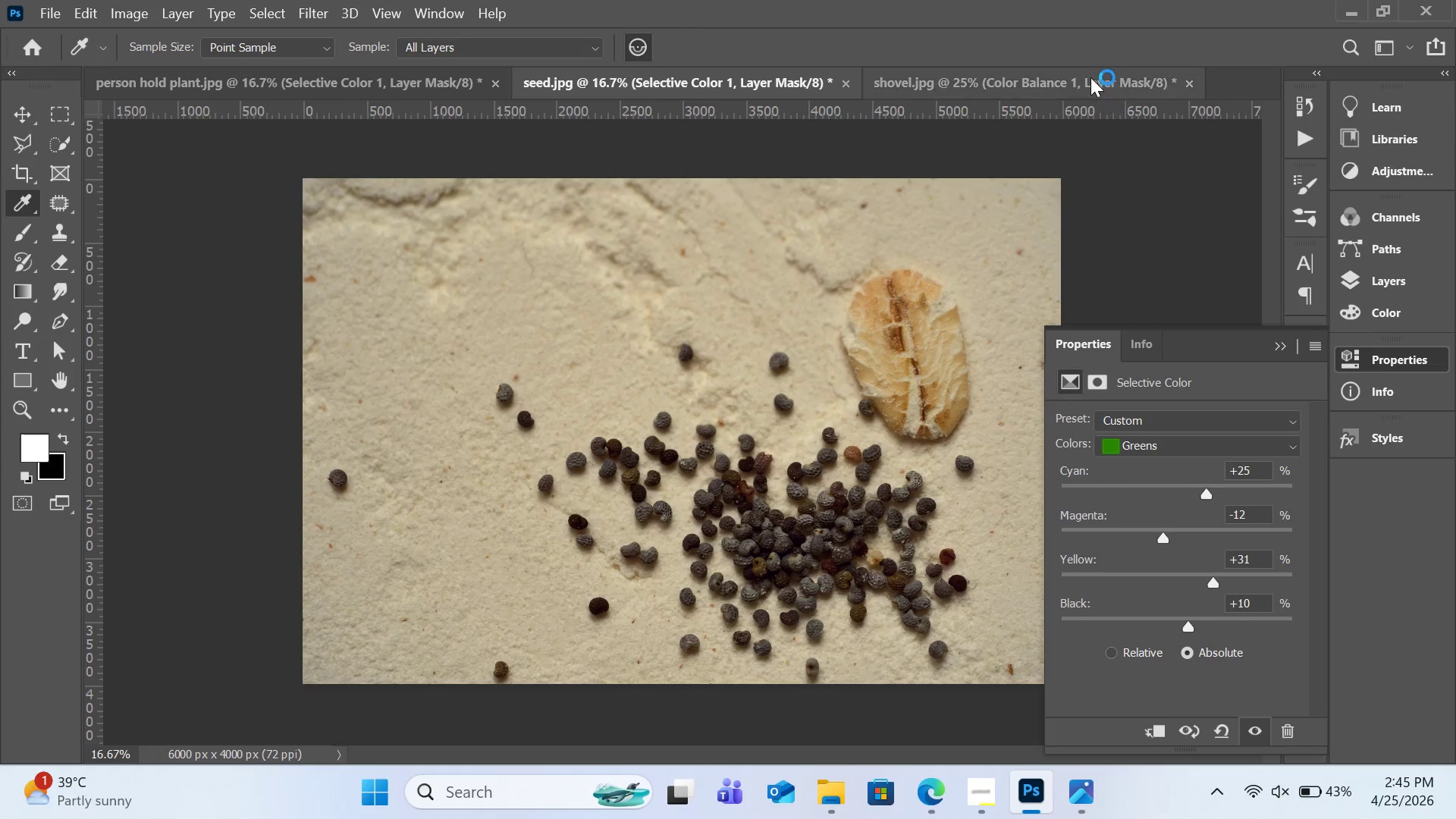 
left_click([1087, 74])
 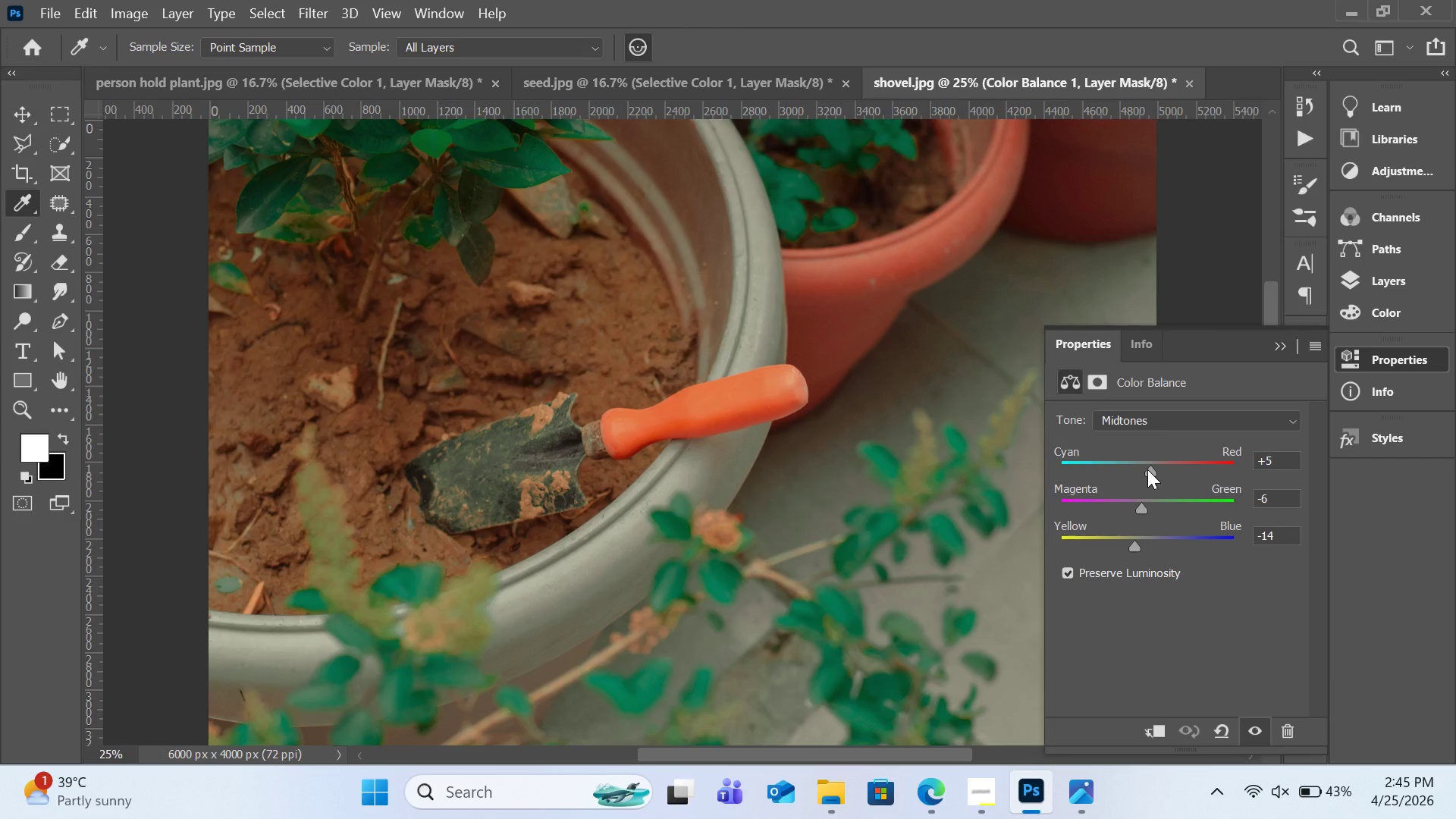 
wait(8.55)
 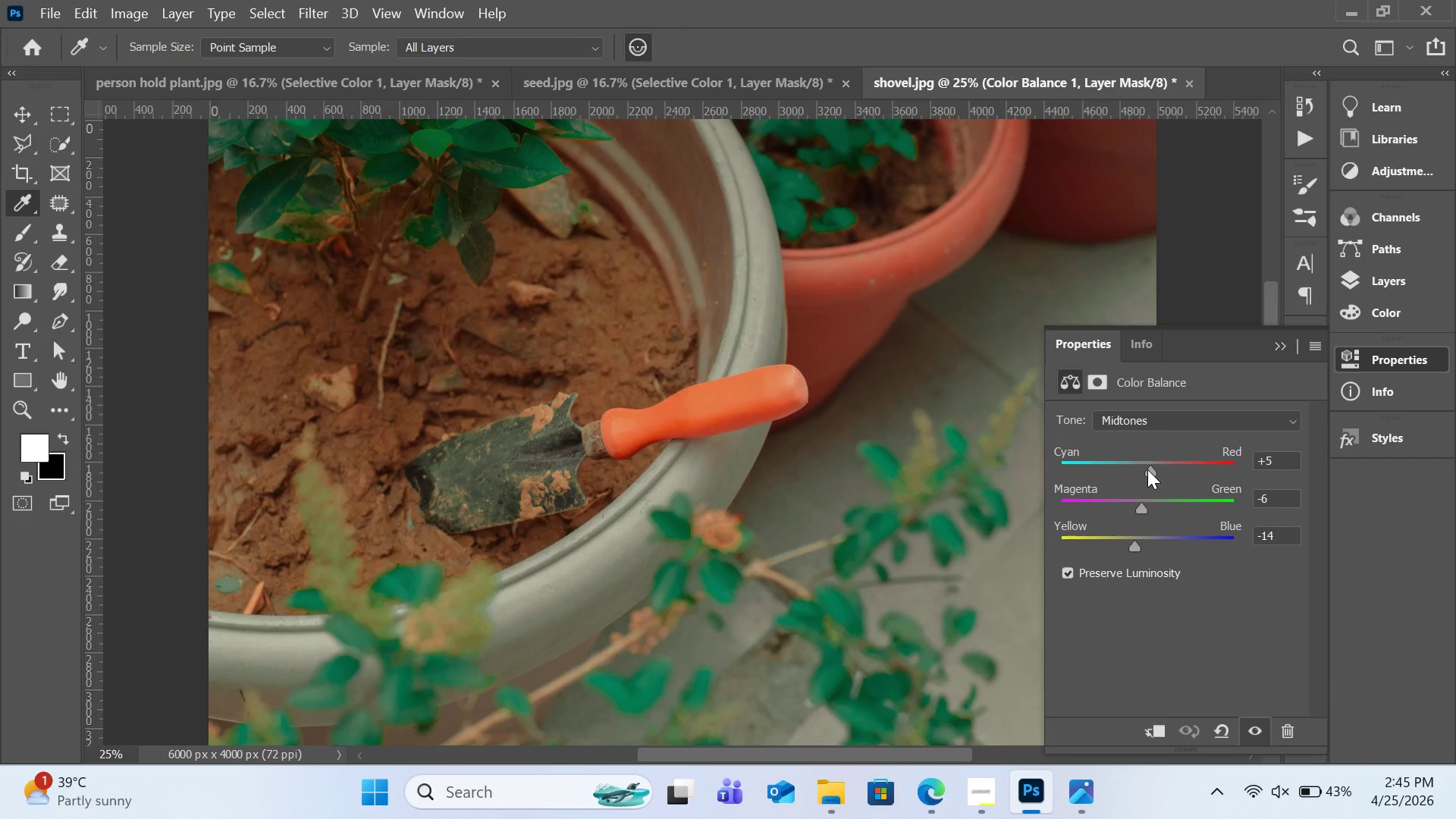 
left_click([738, 84])
 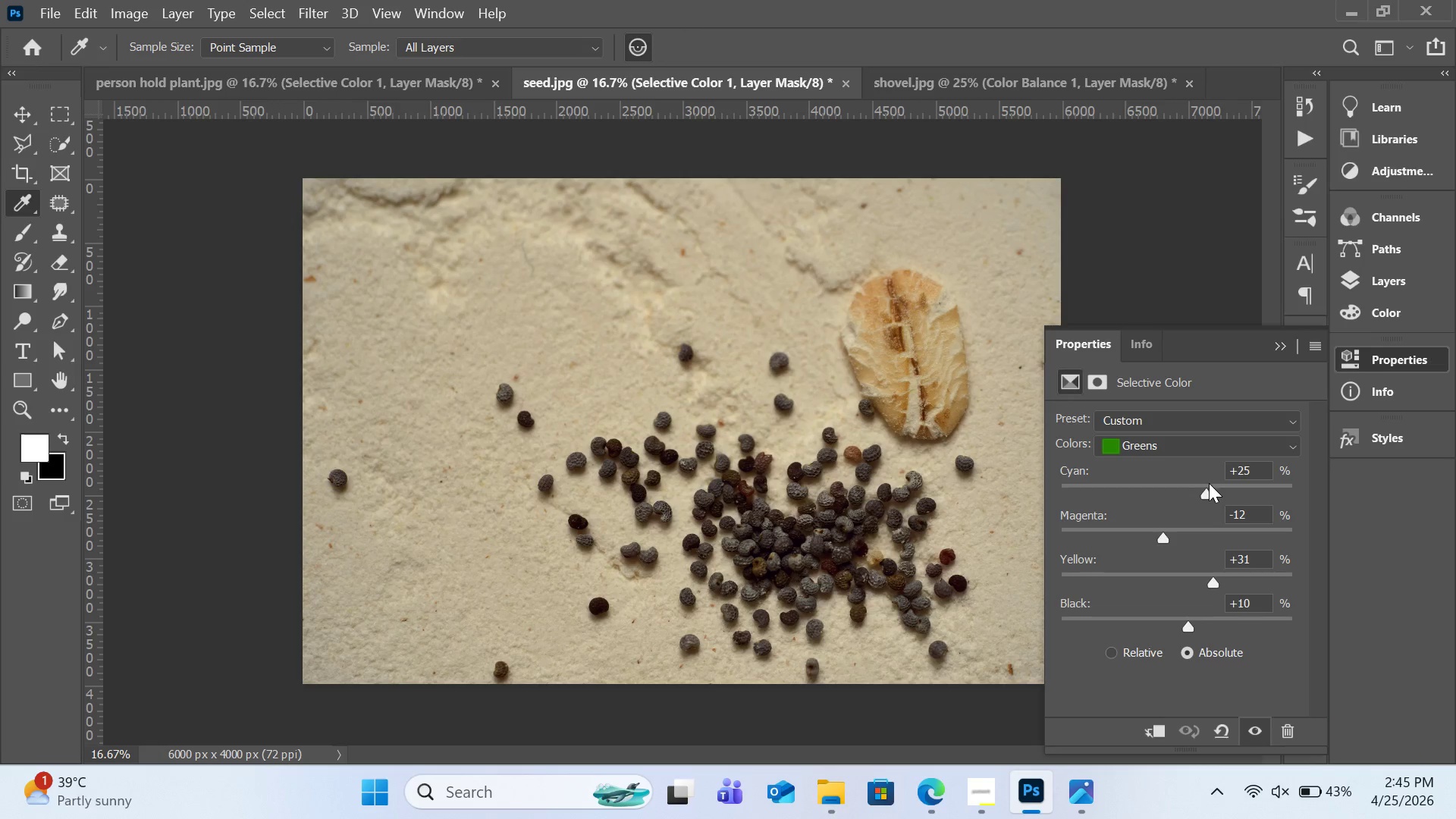 
left_click_drag(start_coordinate=[1207, 494], to_coordinate=[1151, 499])
 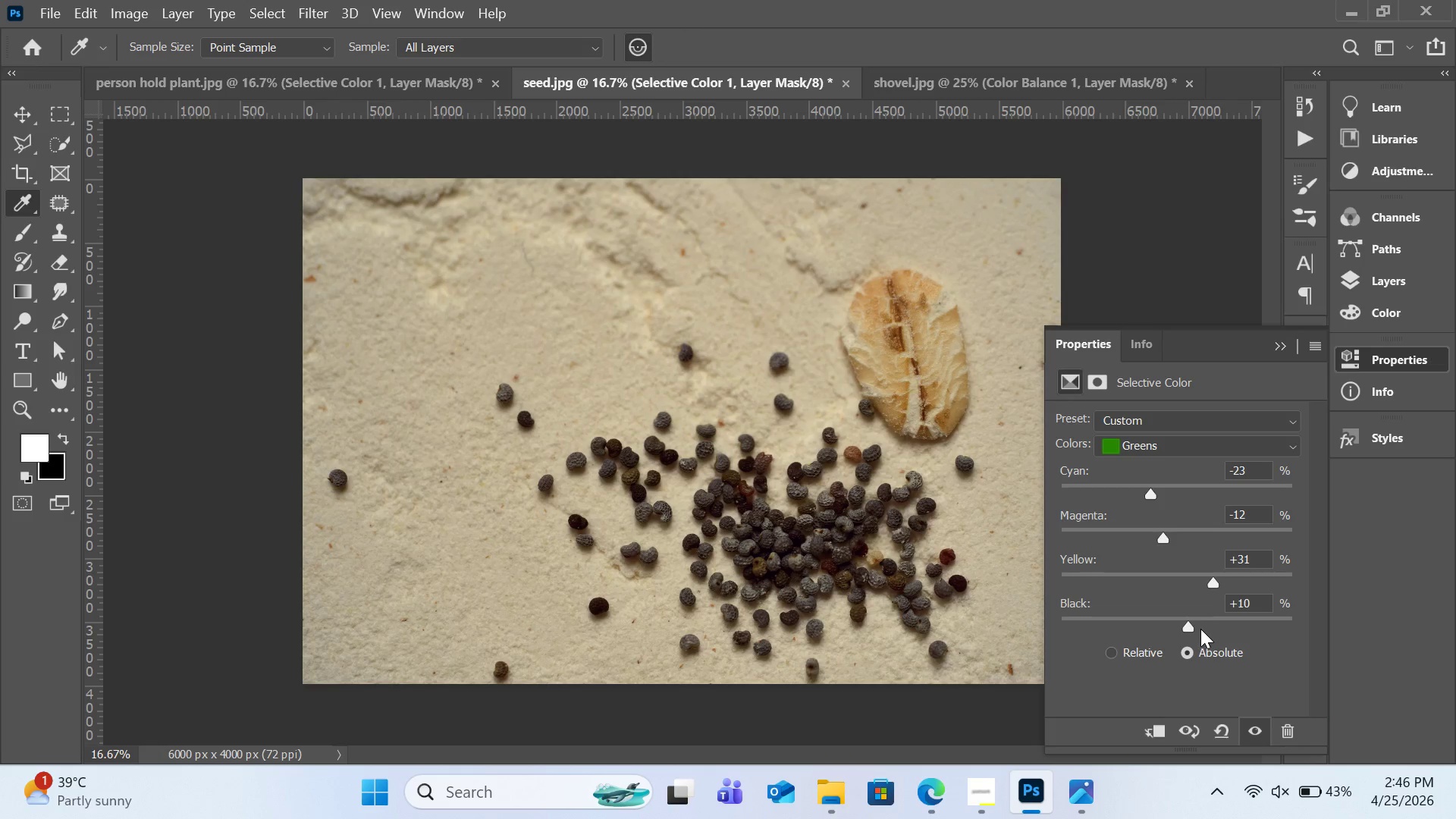 
left_click_drag(start_coordinate=[1190, 627], to_coordinate=[1203, 628])
 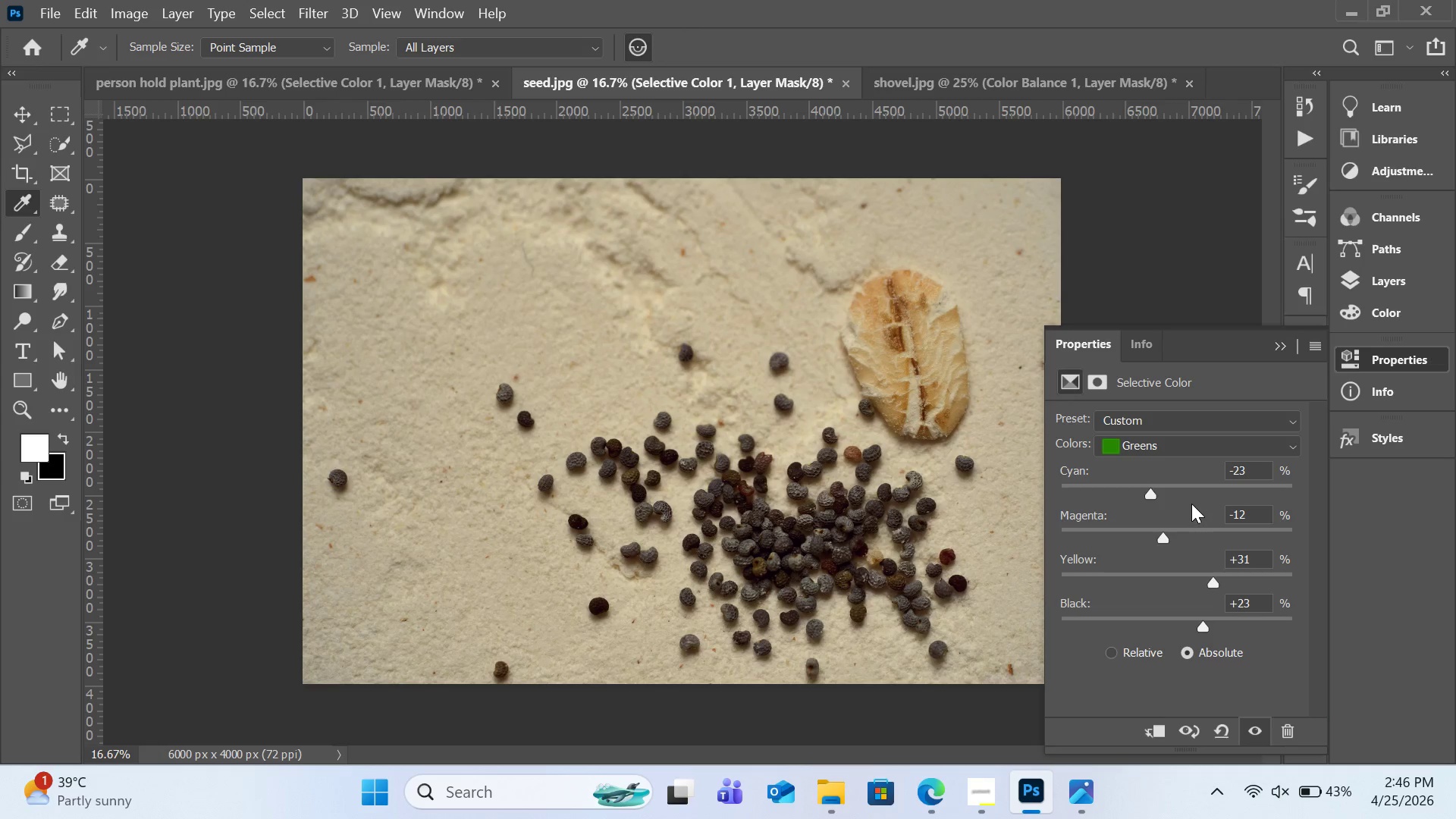 
left_click_drag(start_coordinate=[1148, 494], to_coordinate=[1155, 497])
 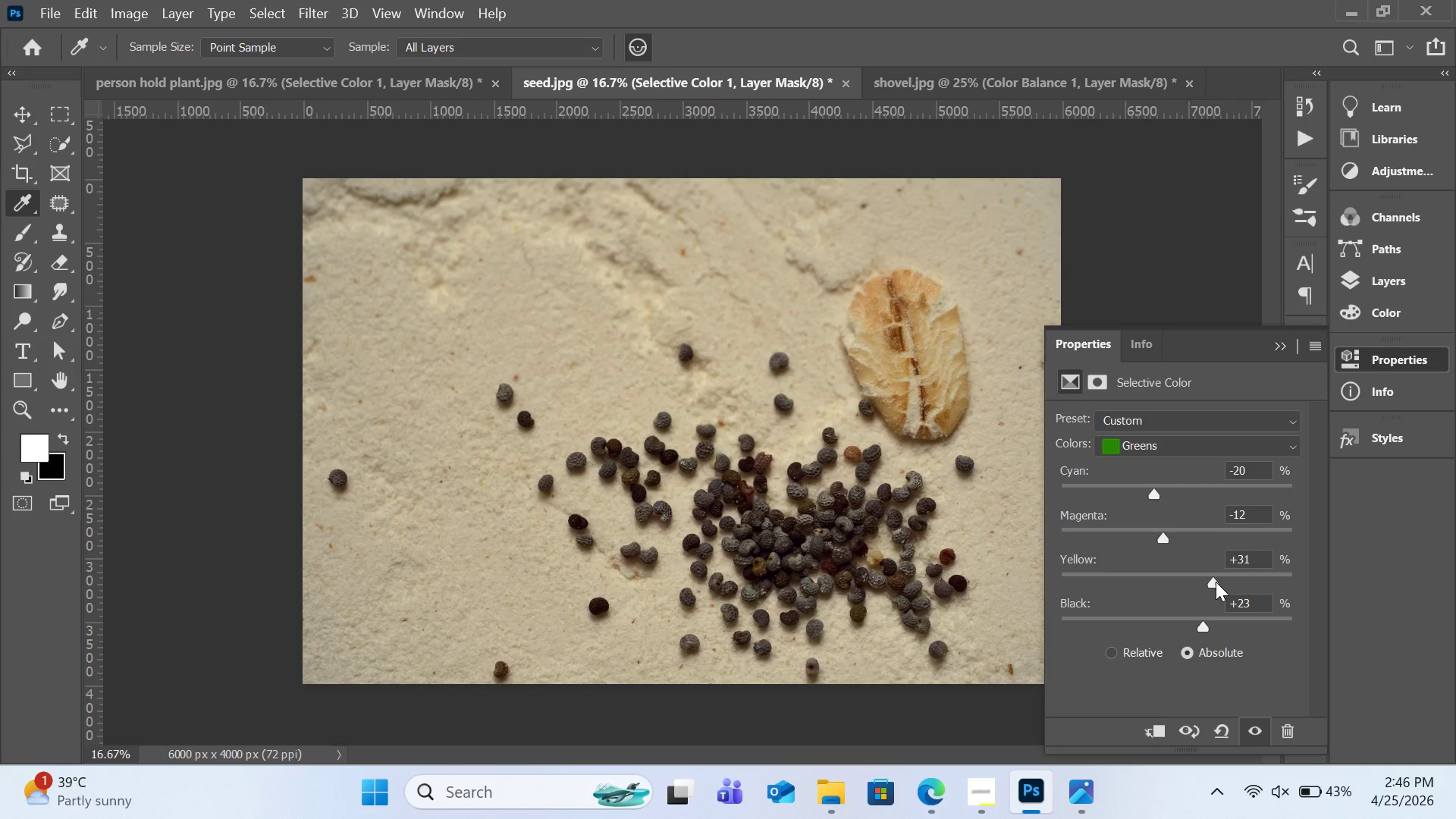 
left_click_drag(start_coordinate=[1216, 582], to_coordinate=[1222, 582])
 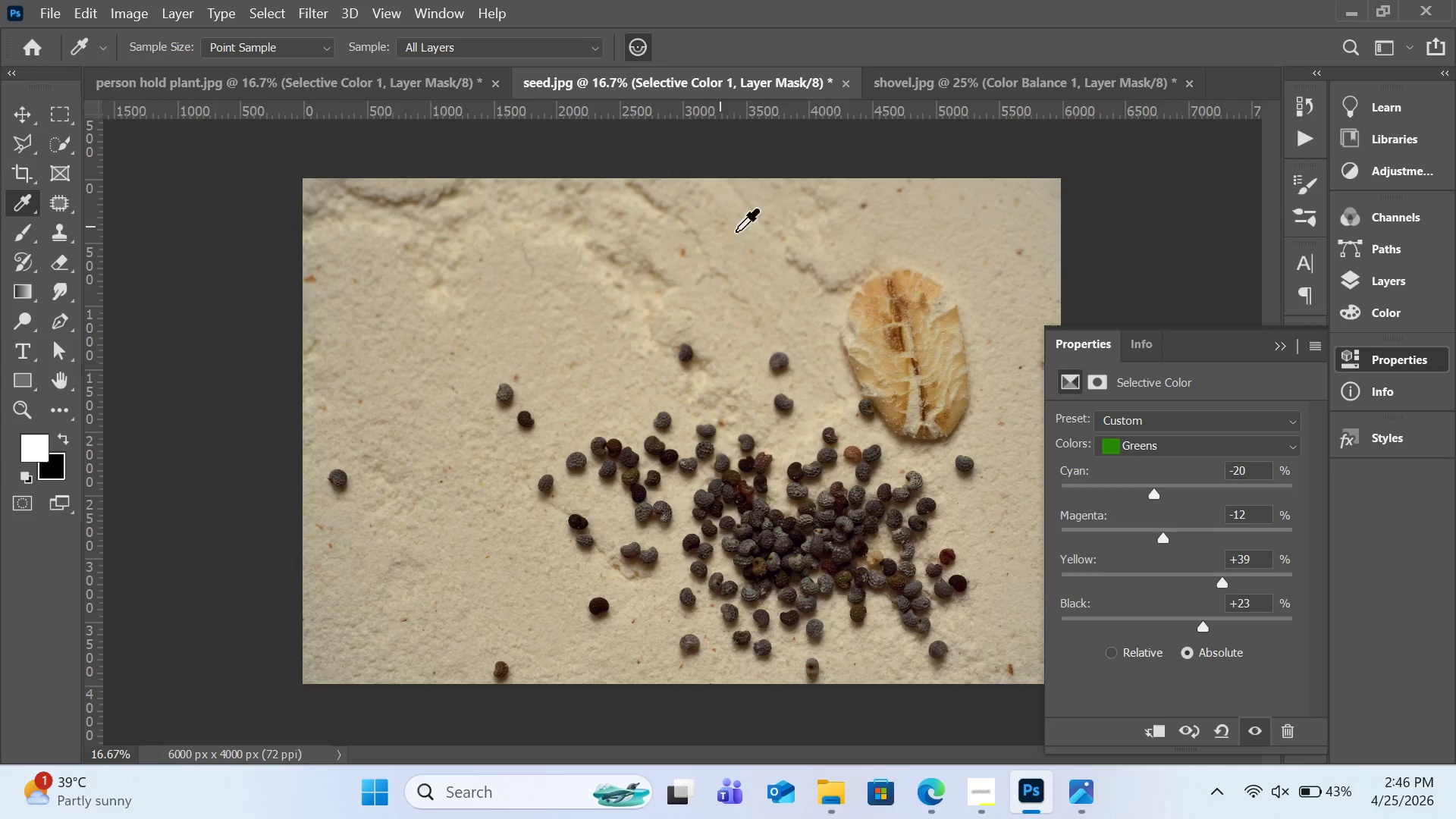 
left_click([406, 87])
 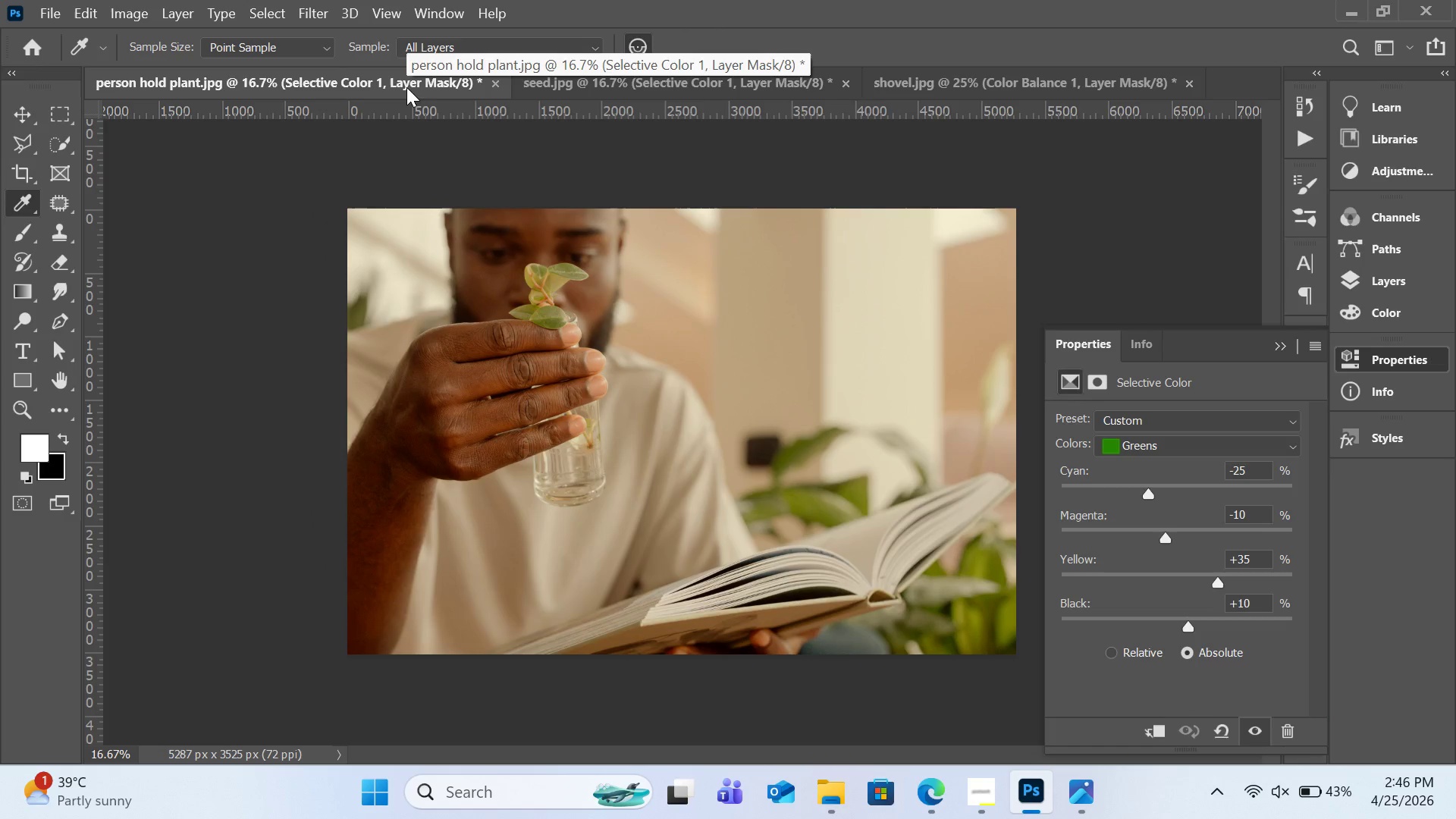 
left_click([544, 89])
 